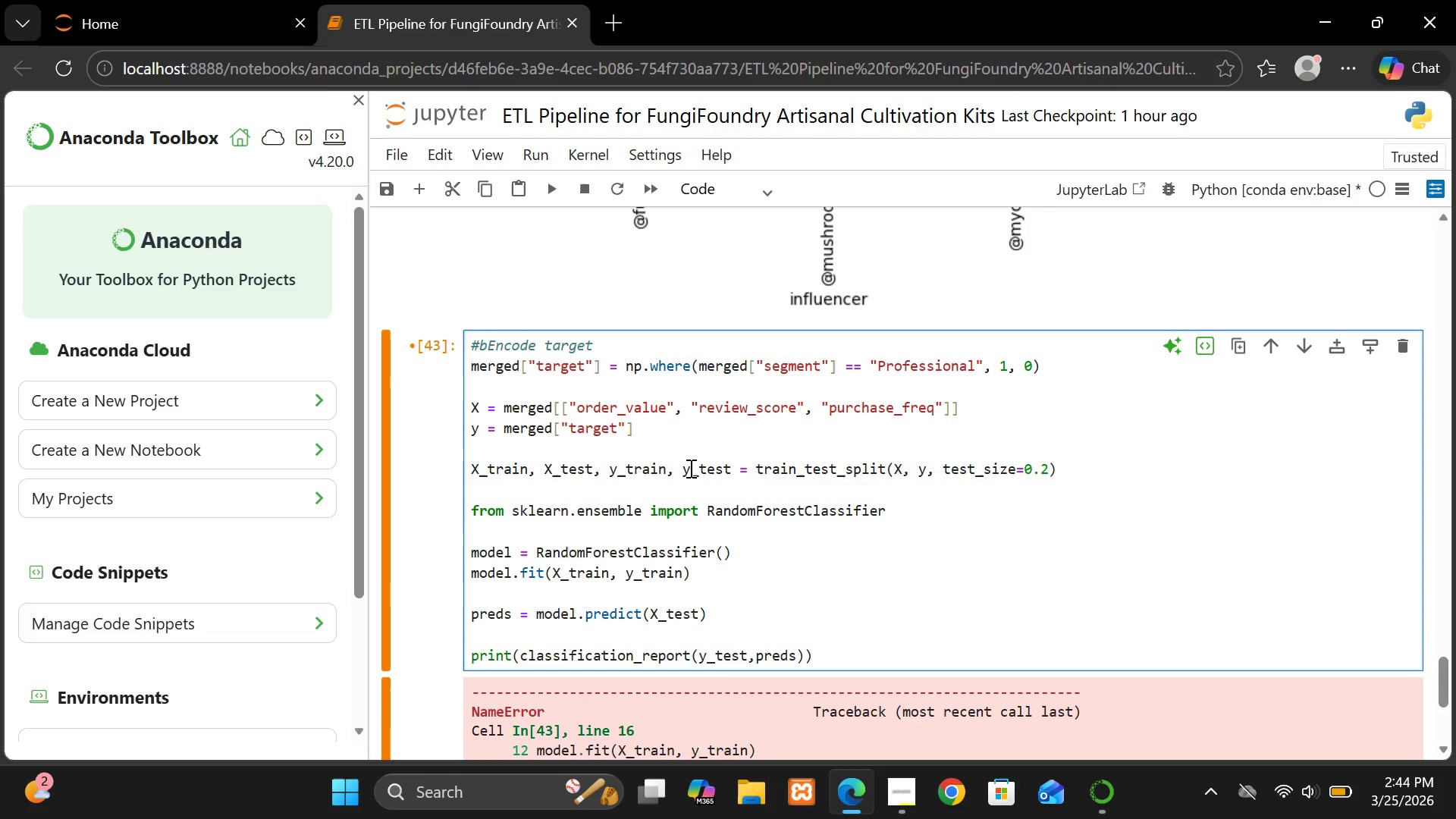 
key(Shift+ShiftRight)
 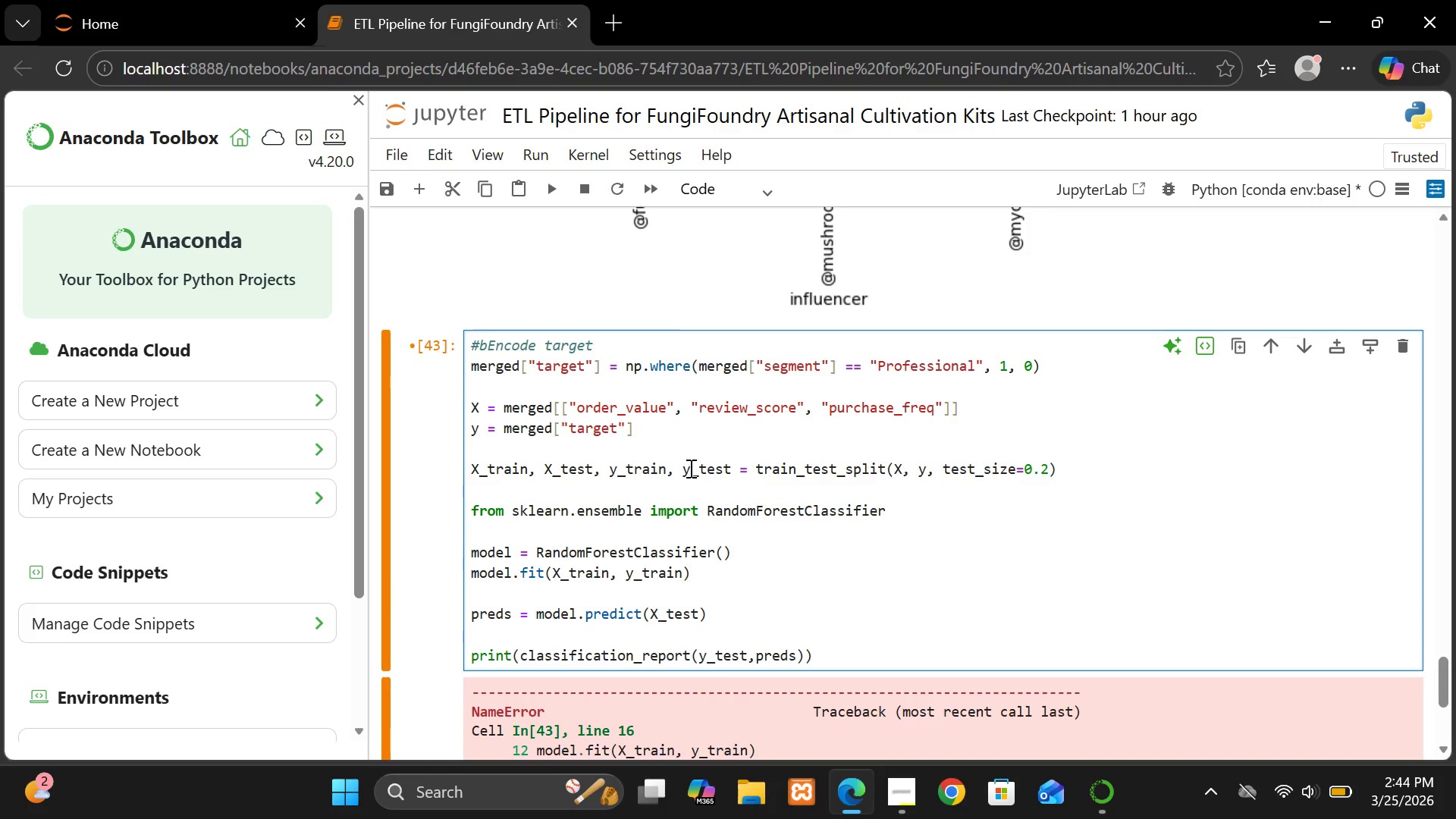 
key(Shift+Enter)
 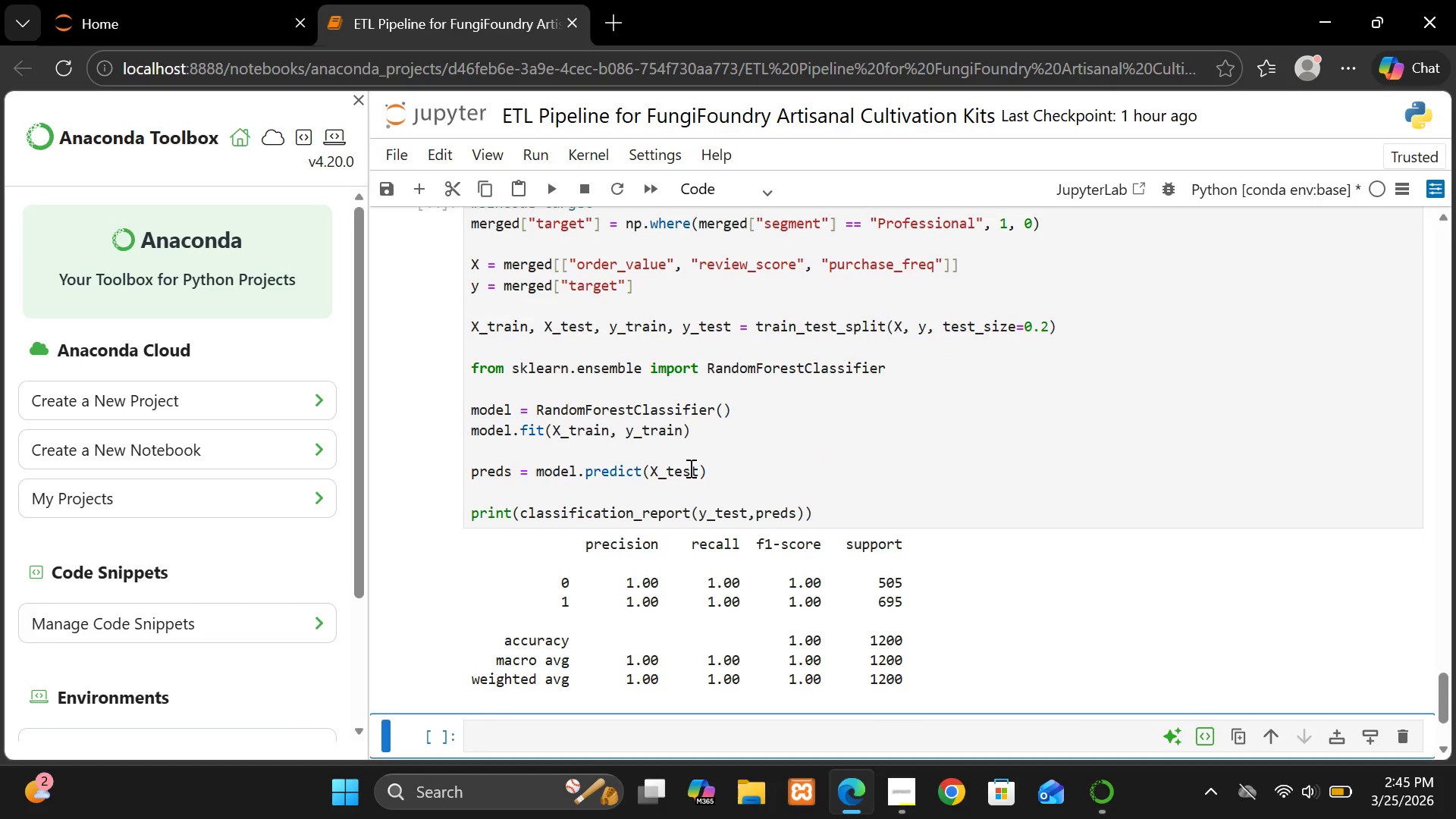 
wait(23.88)
 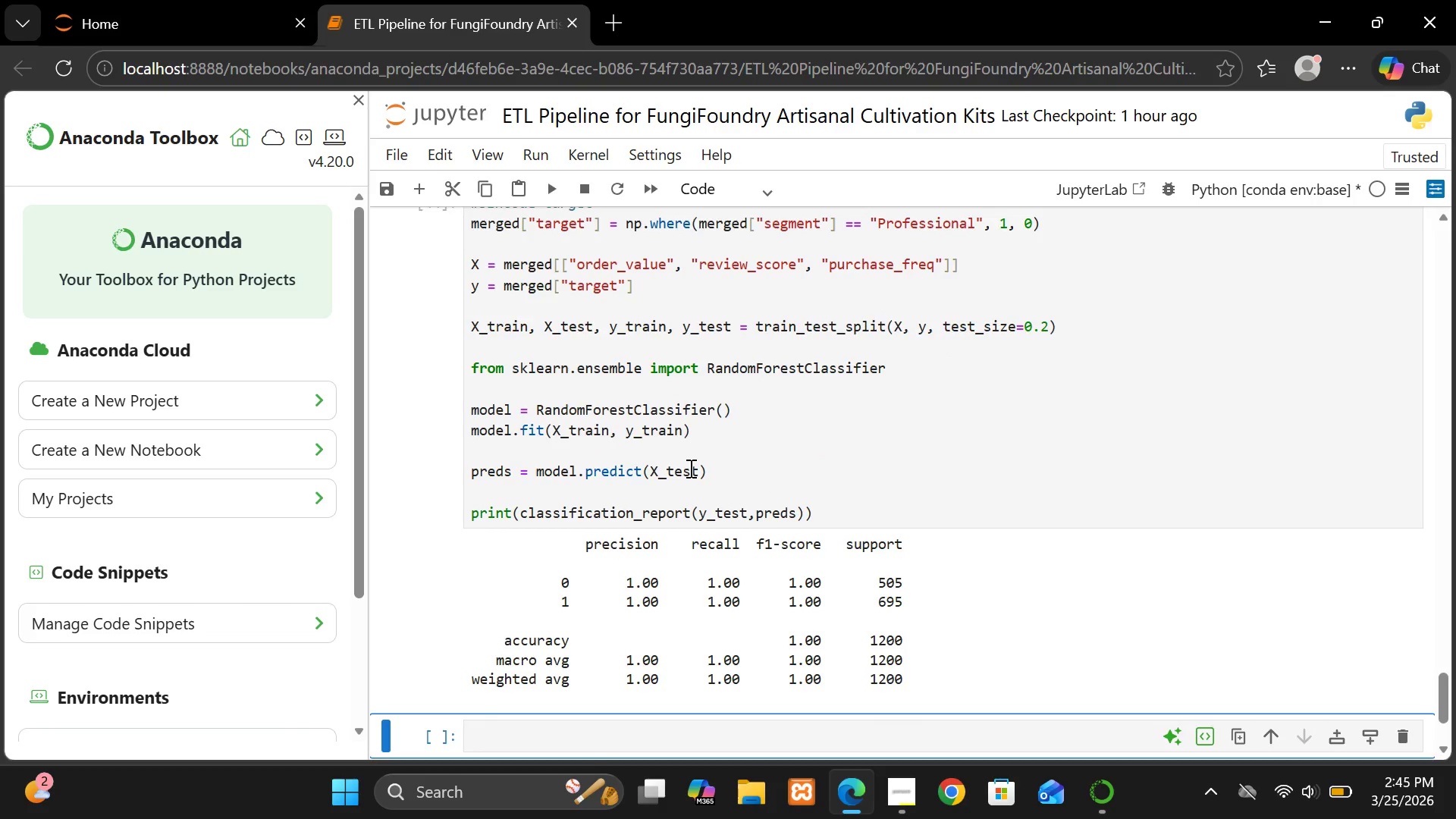 
left_click([625, 567])
 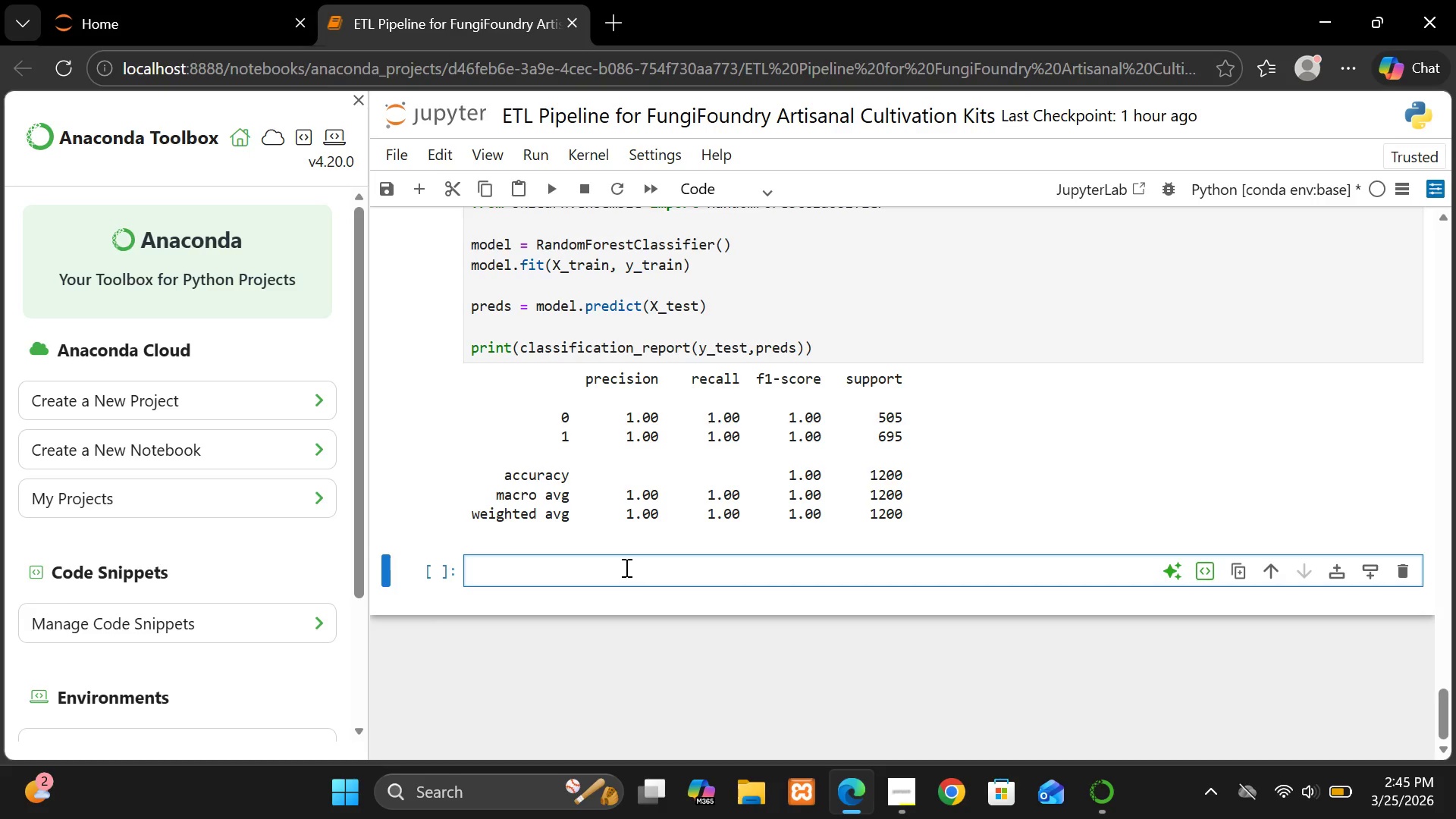 
type(cm =  confusion_mar)
key(Backspace)
type(trix(y_tr)
key(Backspace)
type(est, preds)
 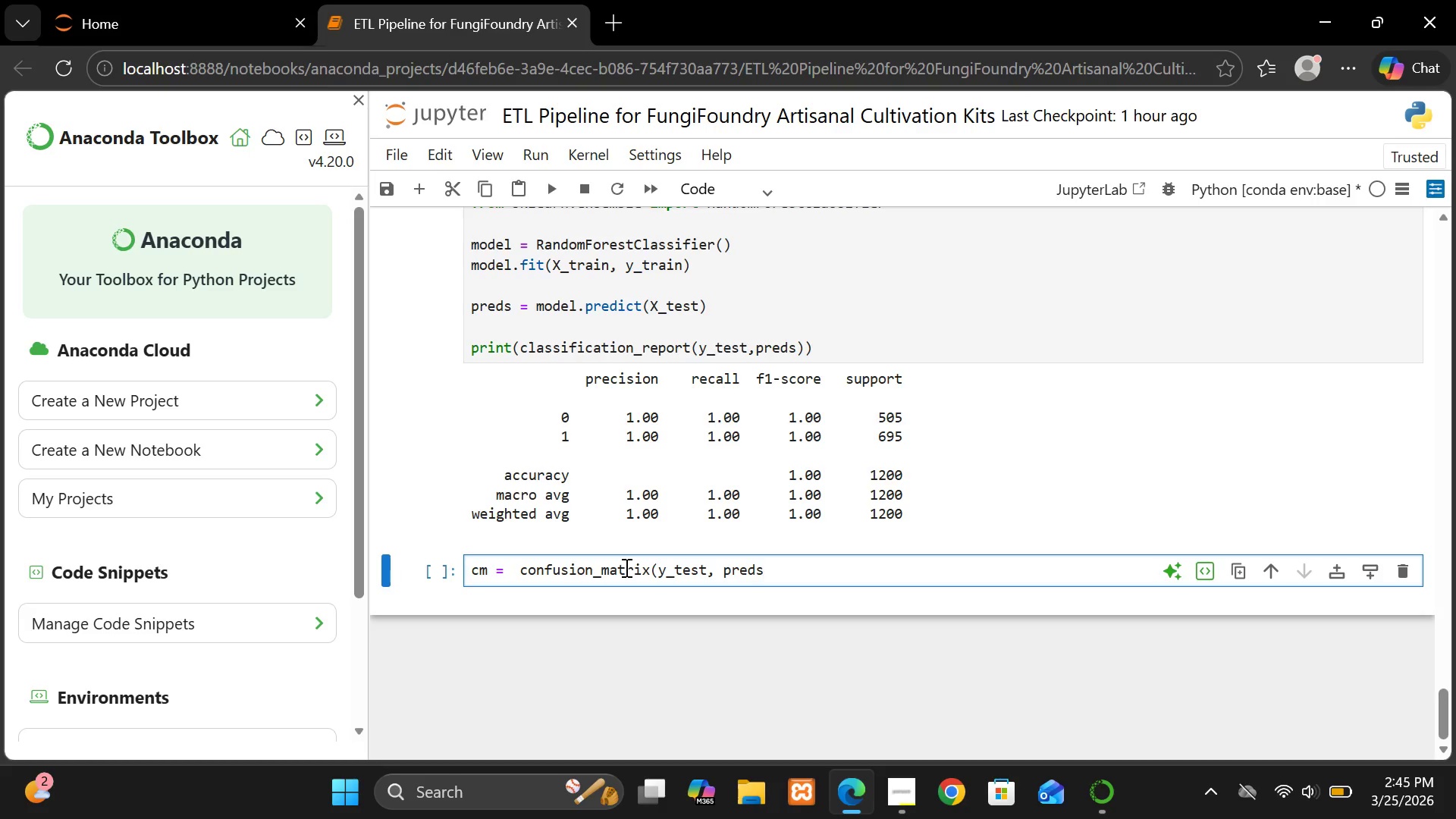 
left_click([489, 573])
 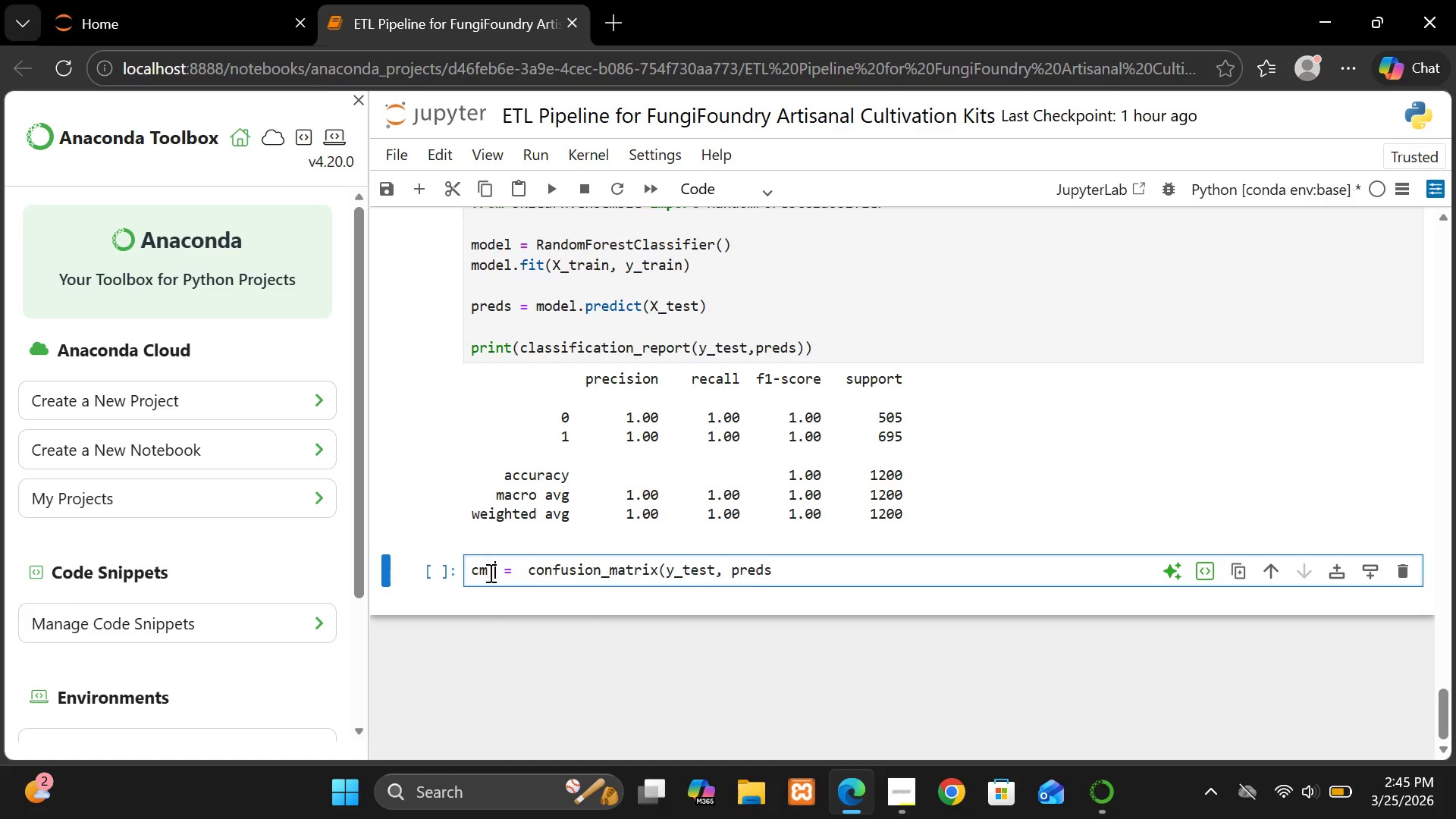 
key(Space)
 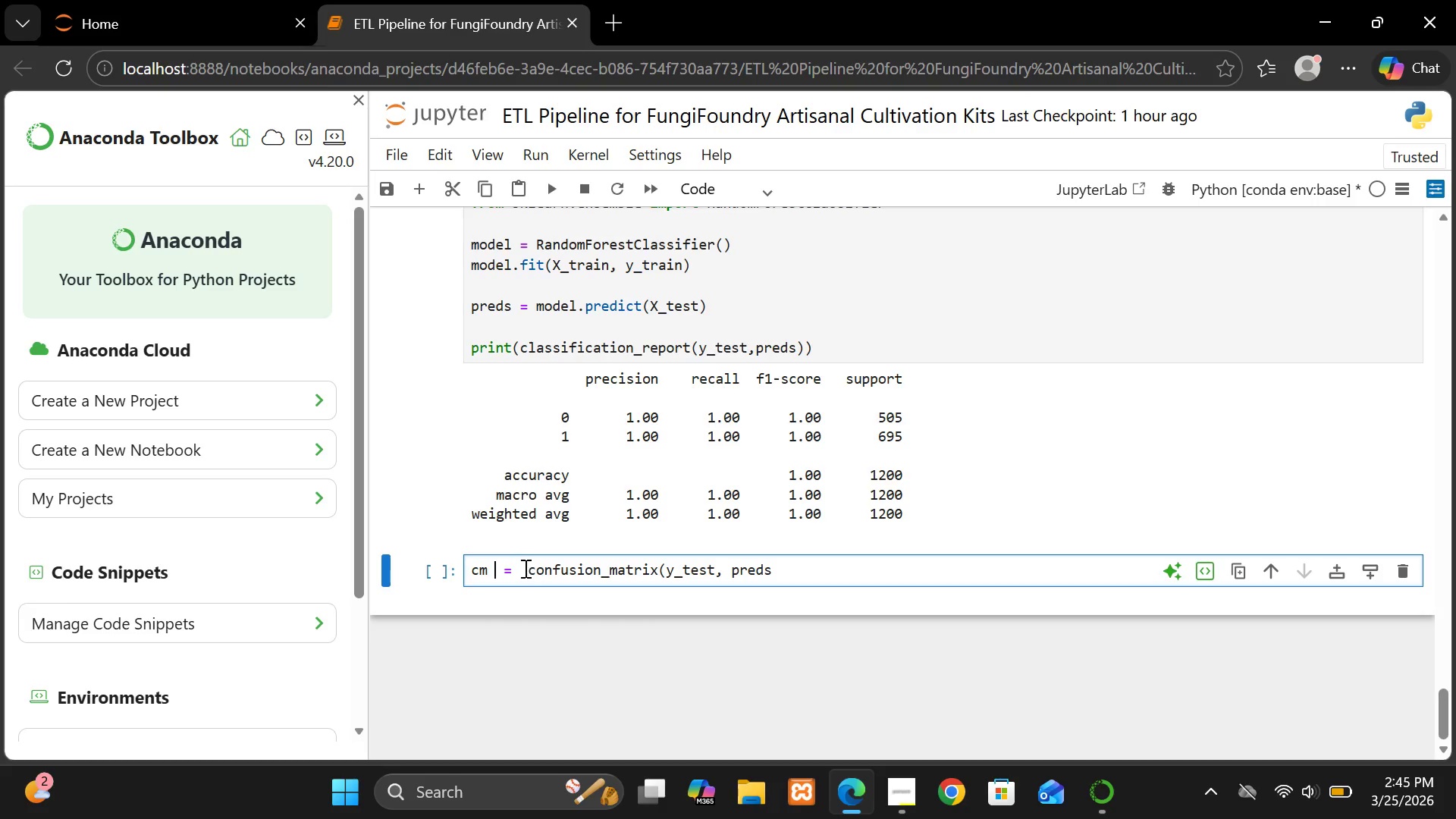 
left_click([524, 568])
 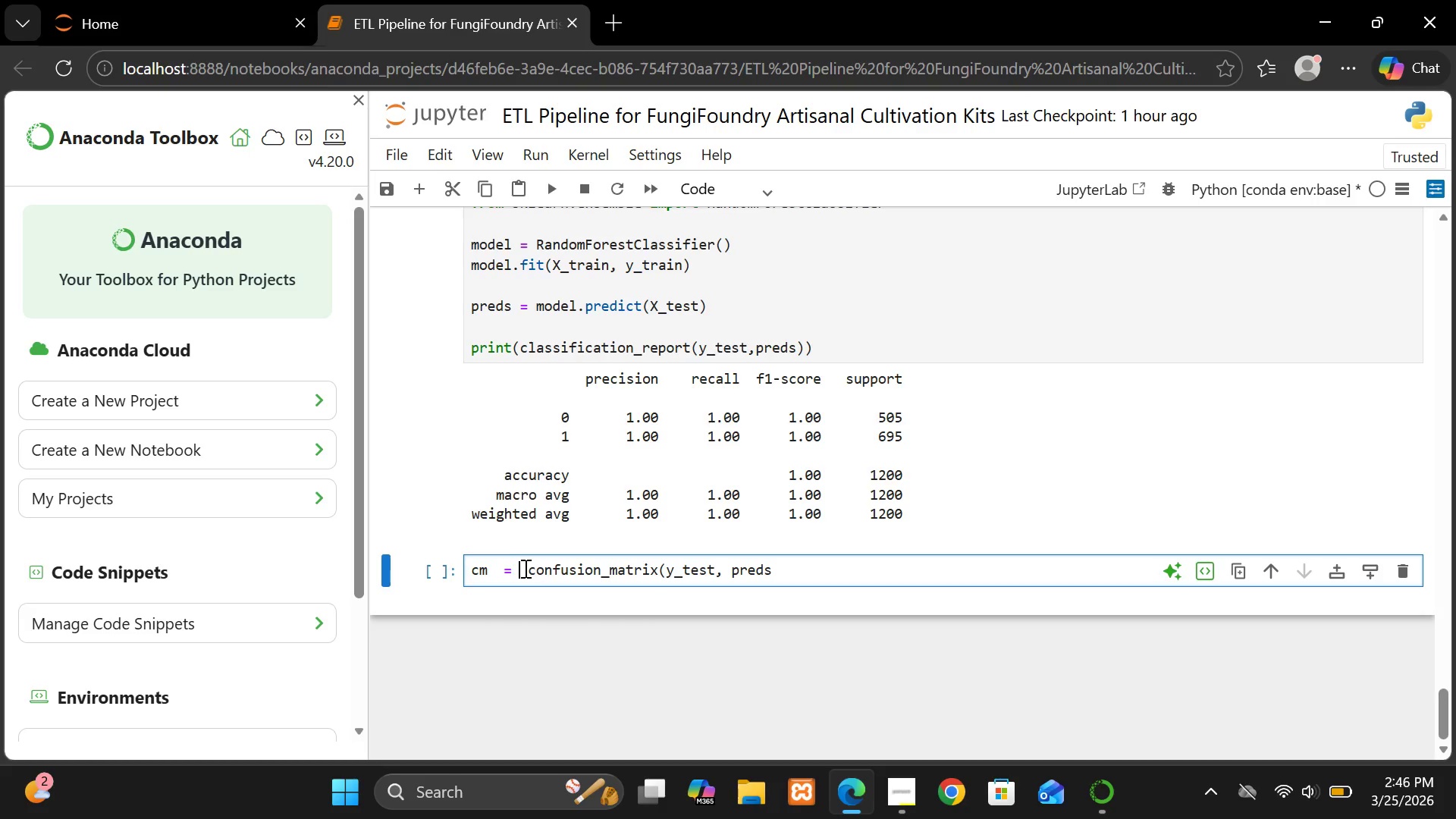 
key(Backspace)
 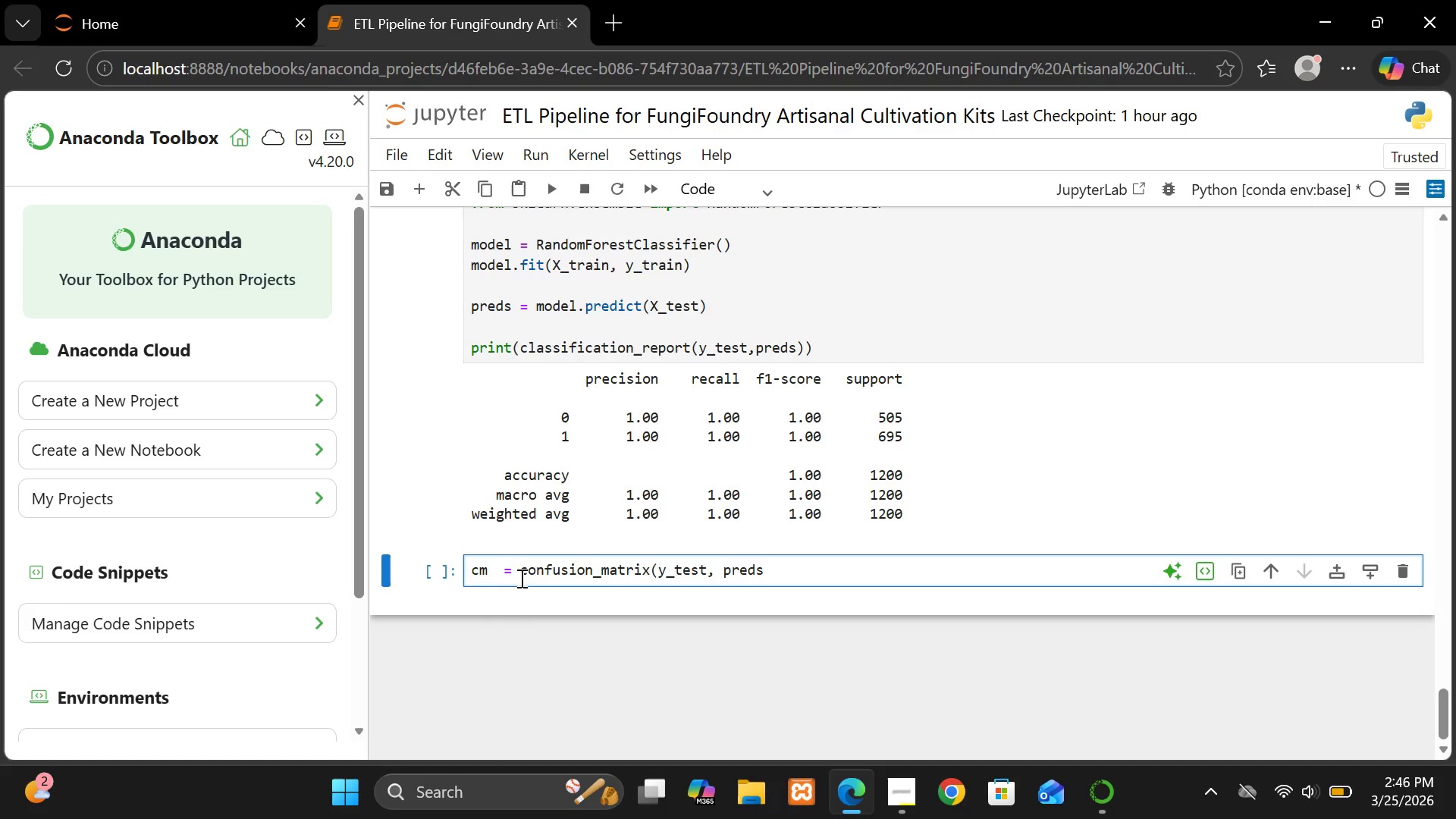 
left_click([498, 570])
 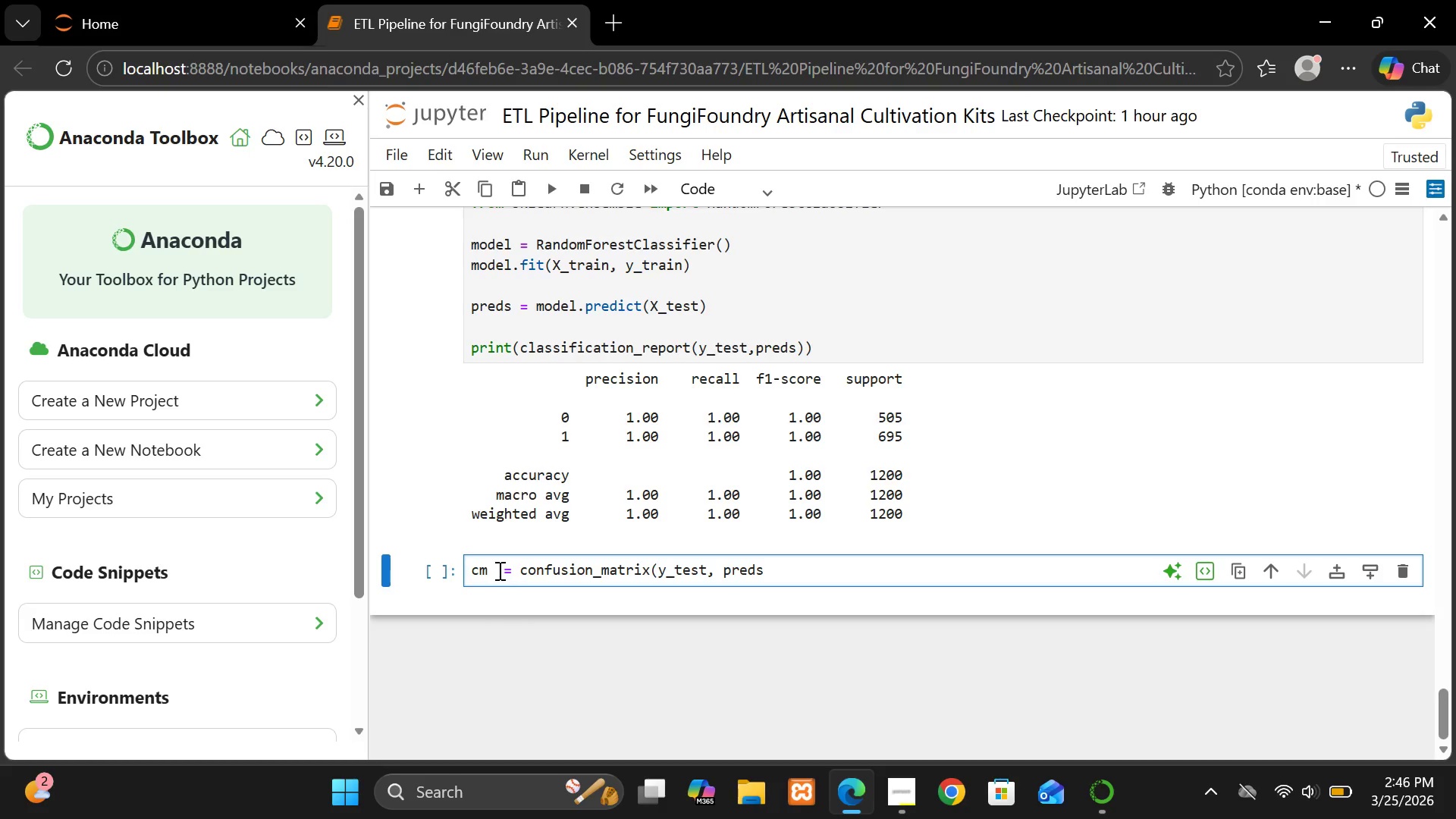 
key(Backspace)
 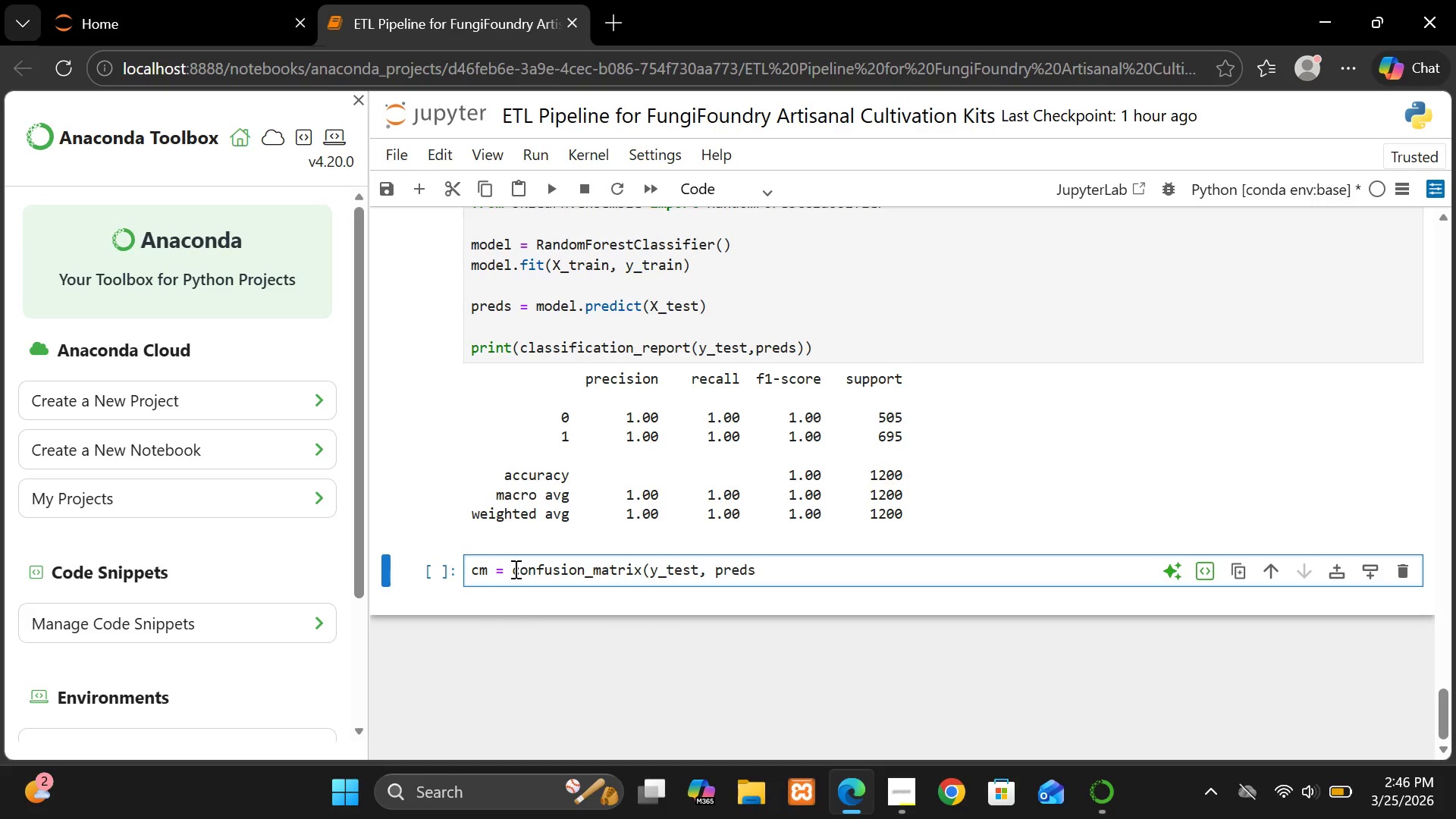 
left_click([514, 569])
 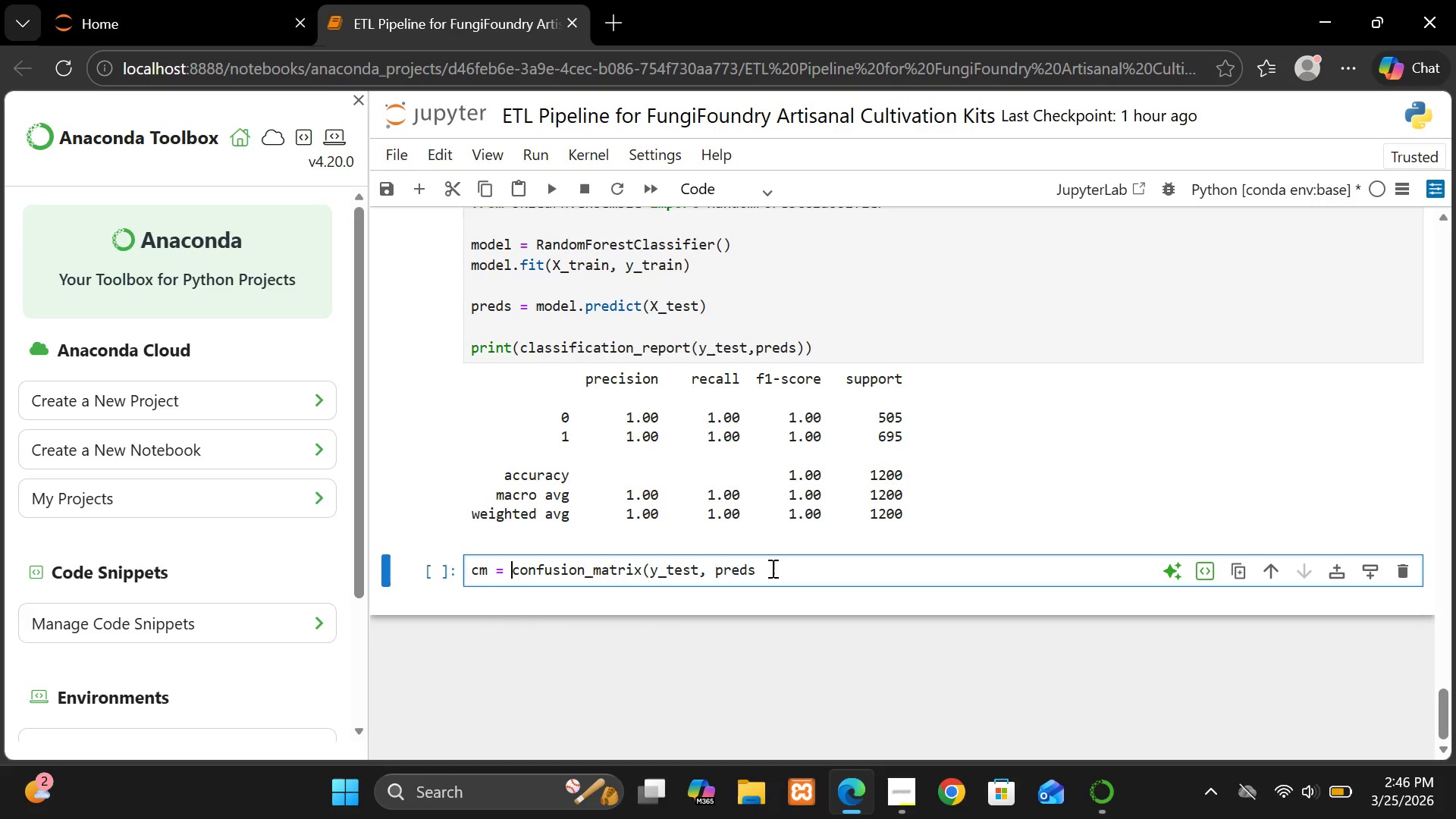 
left_click([774, 569])
 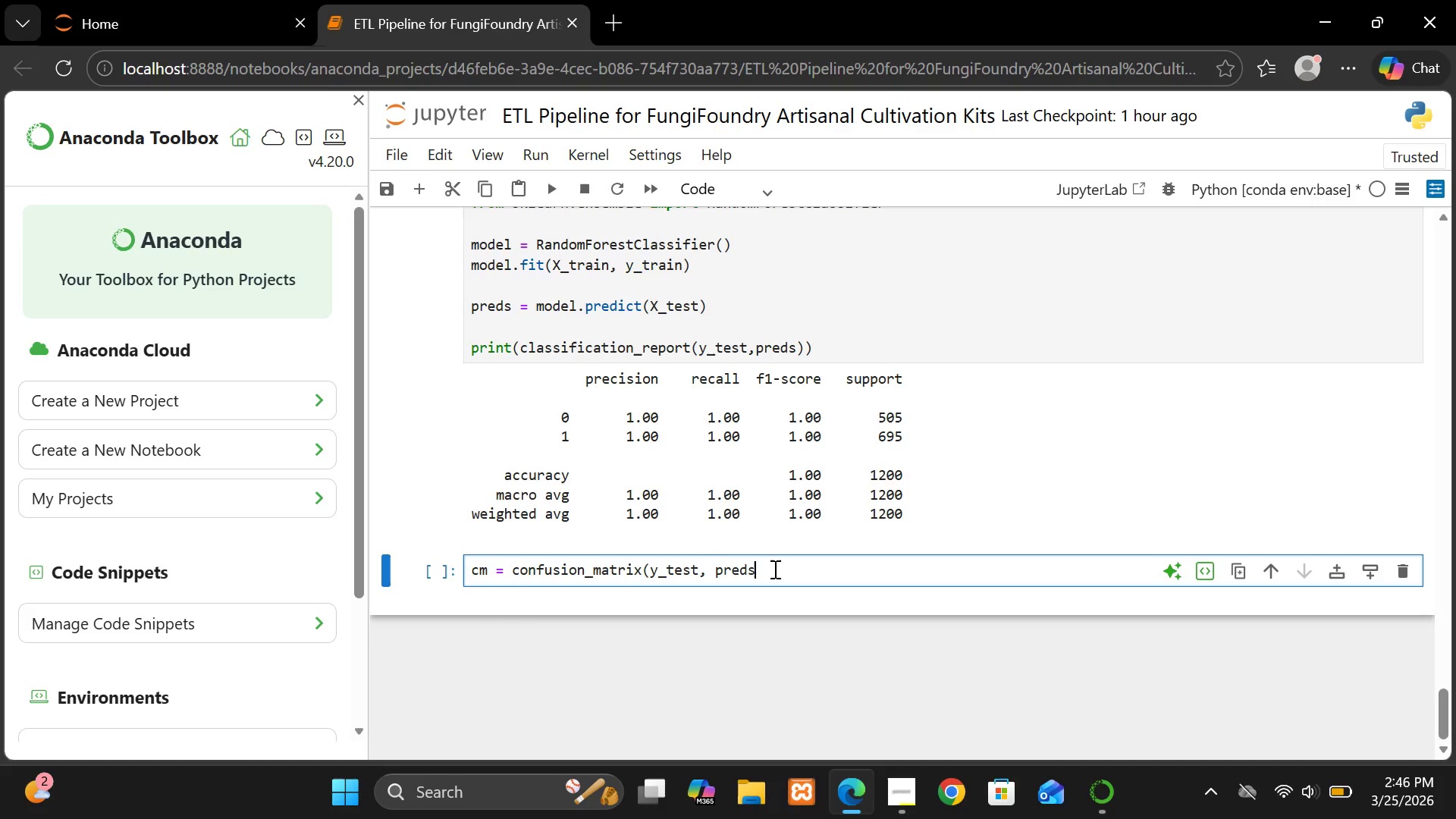 
key(Shift+0)
 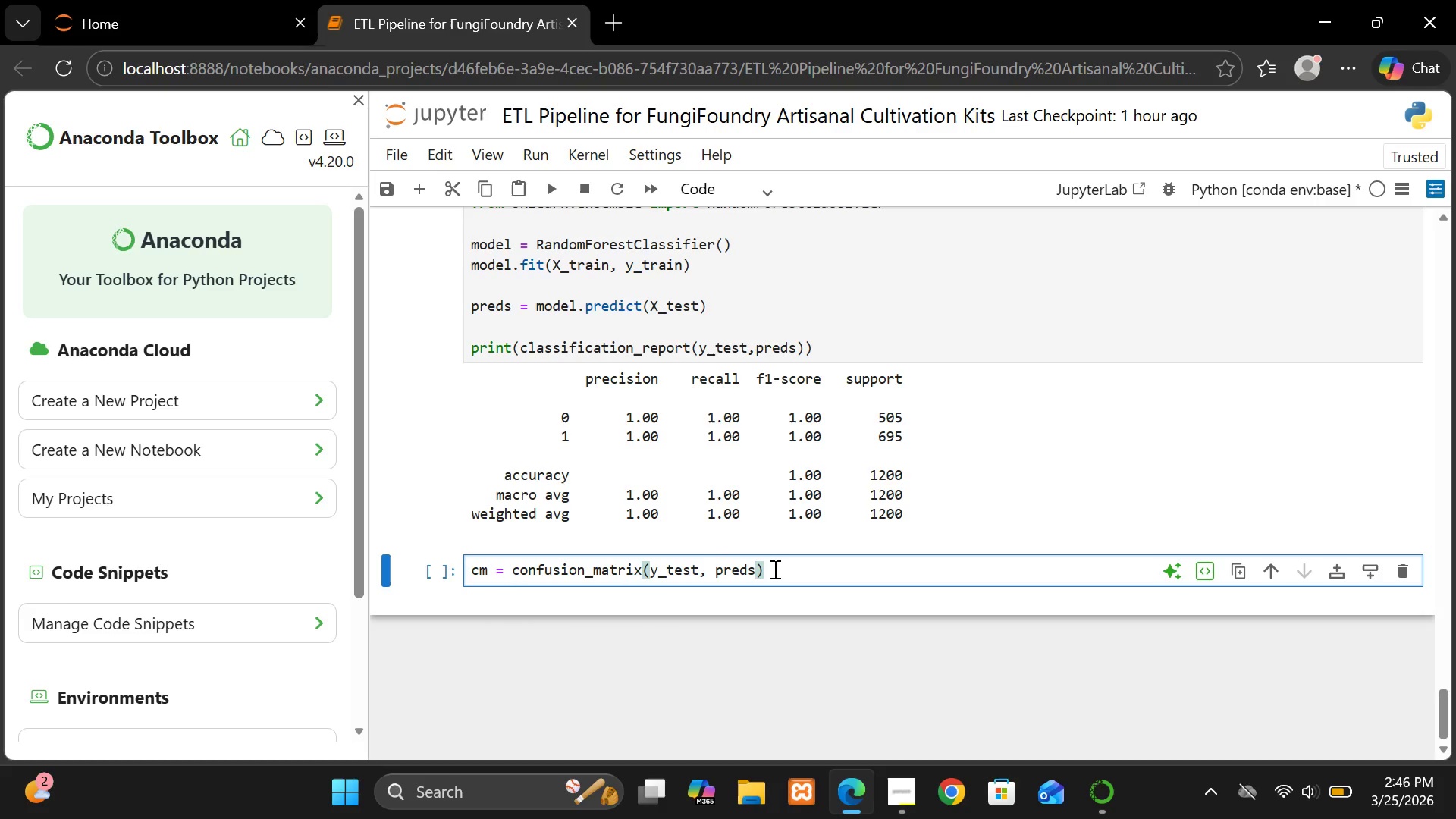 
key(Enter)
 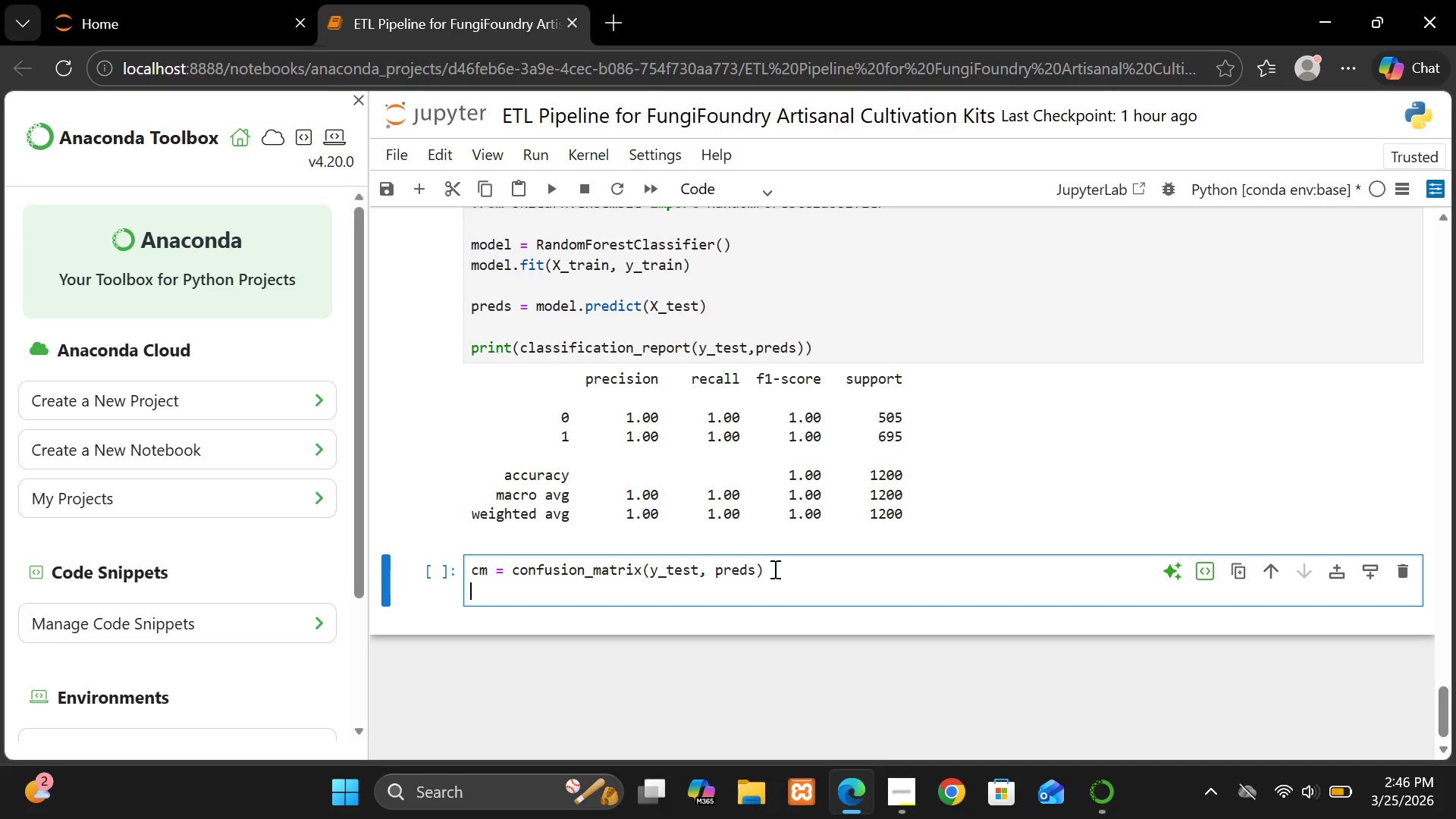 
key(Enter)
 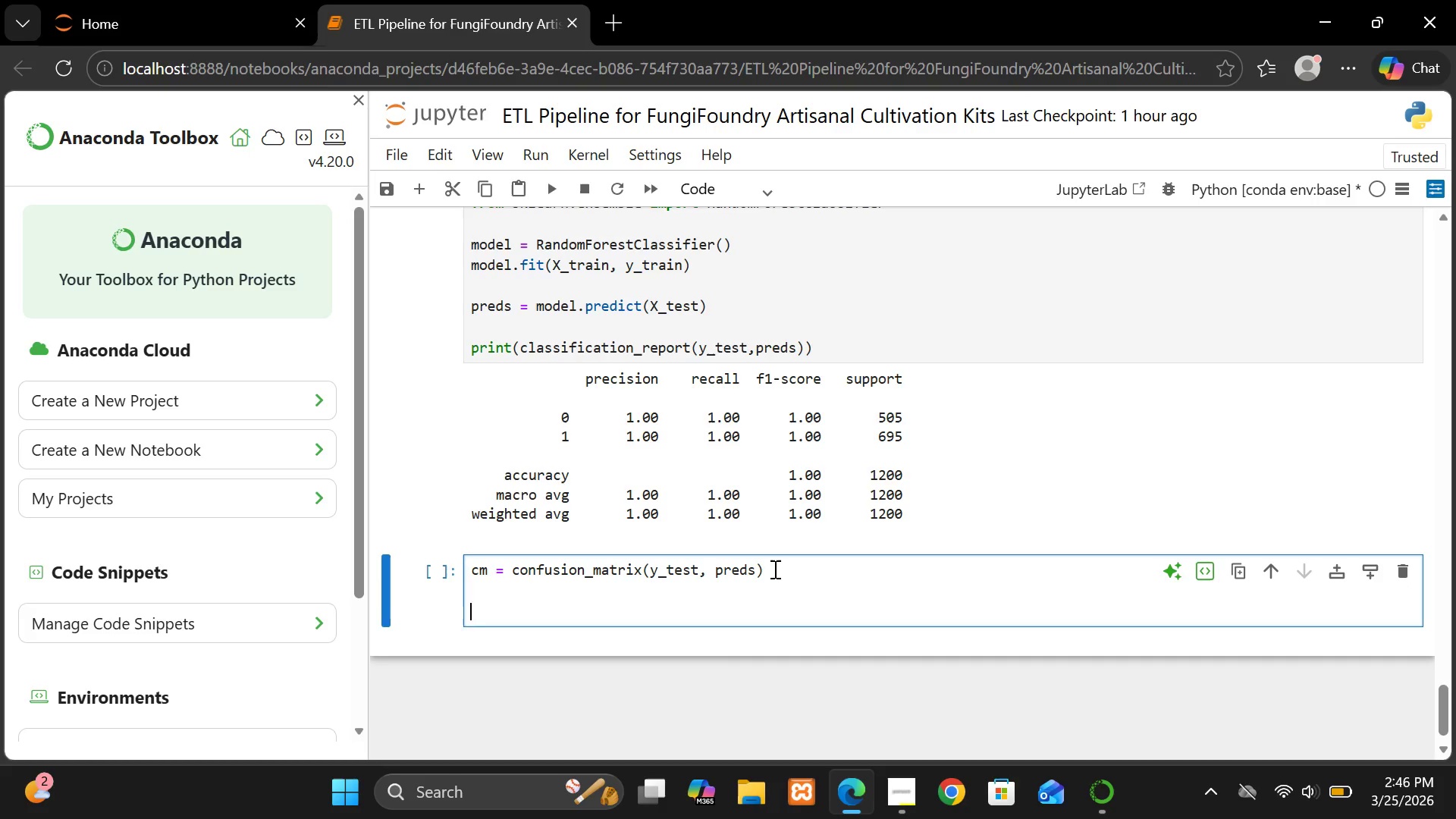 
type(sns.heatmap(cm)
 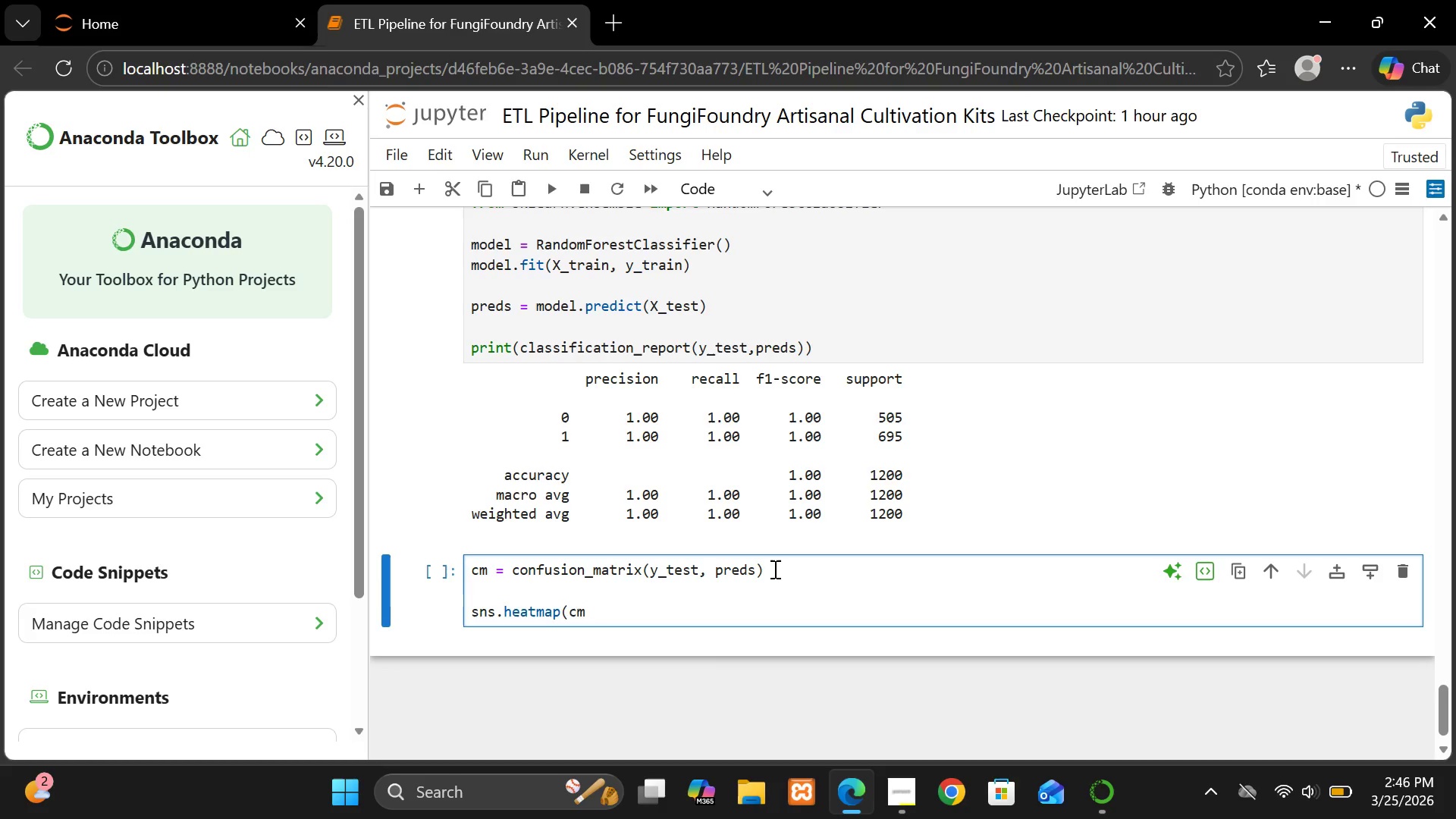 
type(, annot=True)
key(Backspace)
type(e, ffmt=)
 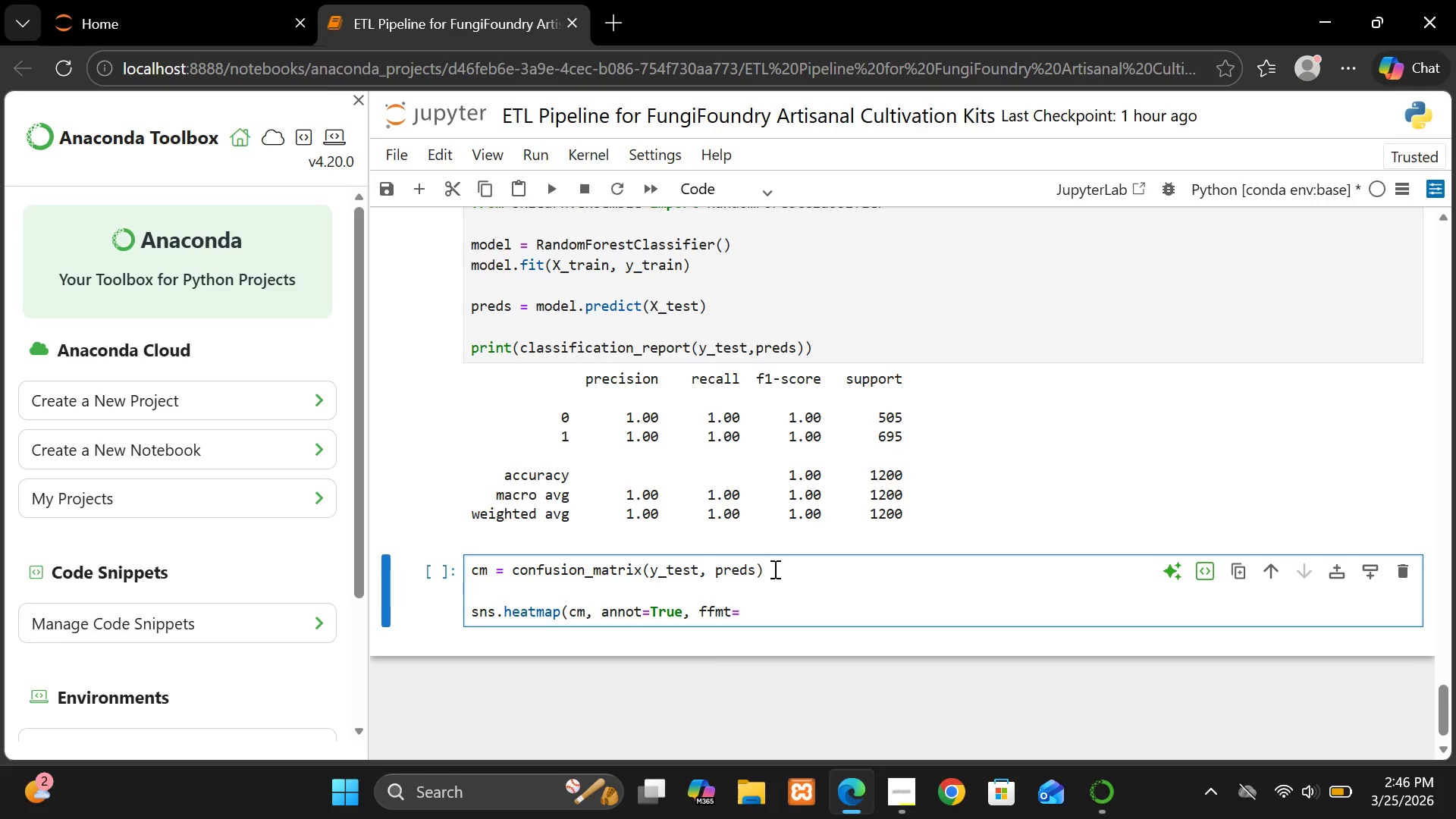 
key(Equal)
 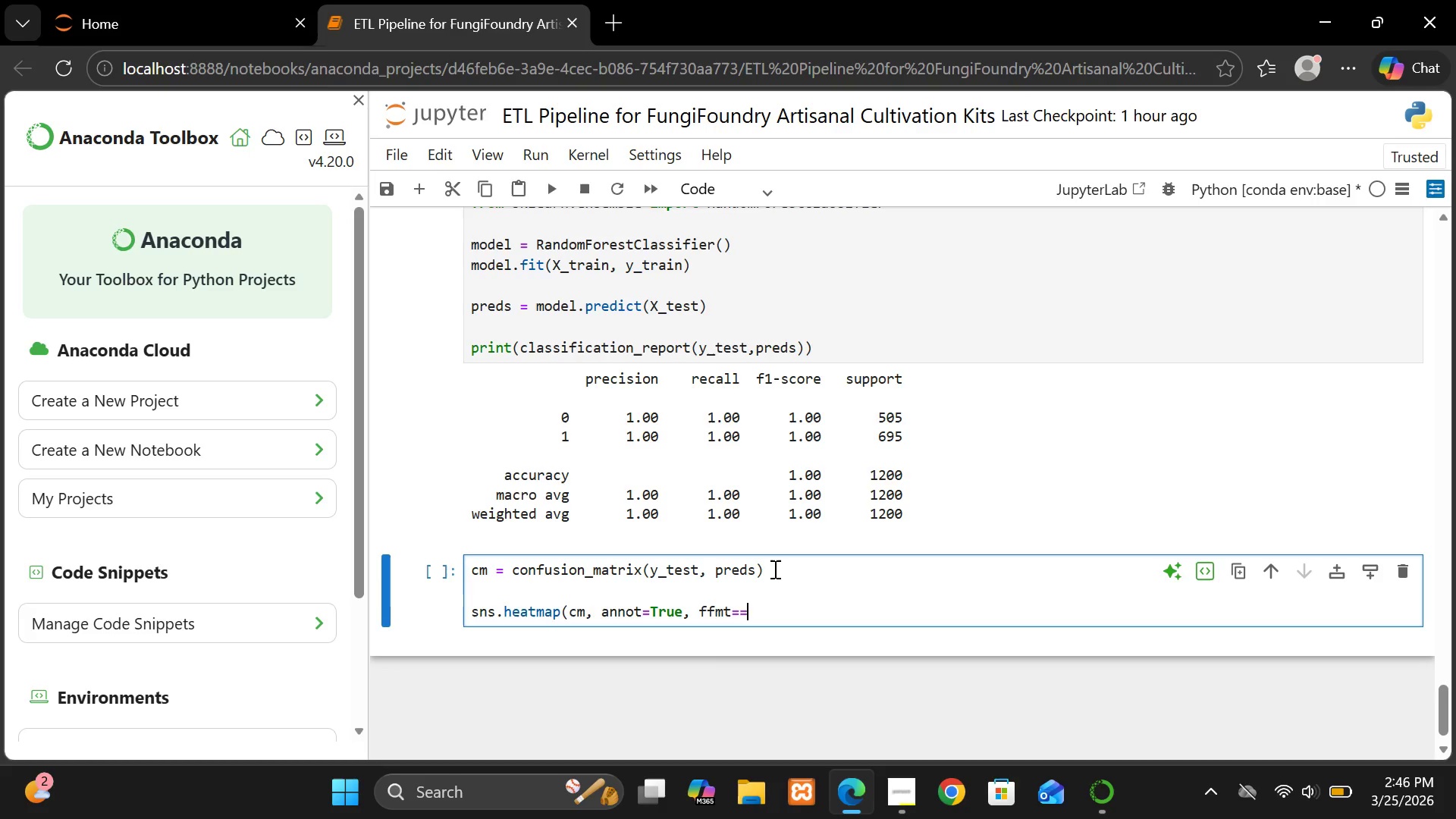 
key(Shift+ShiftRight)
 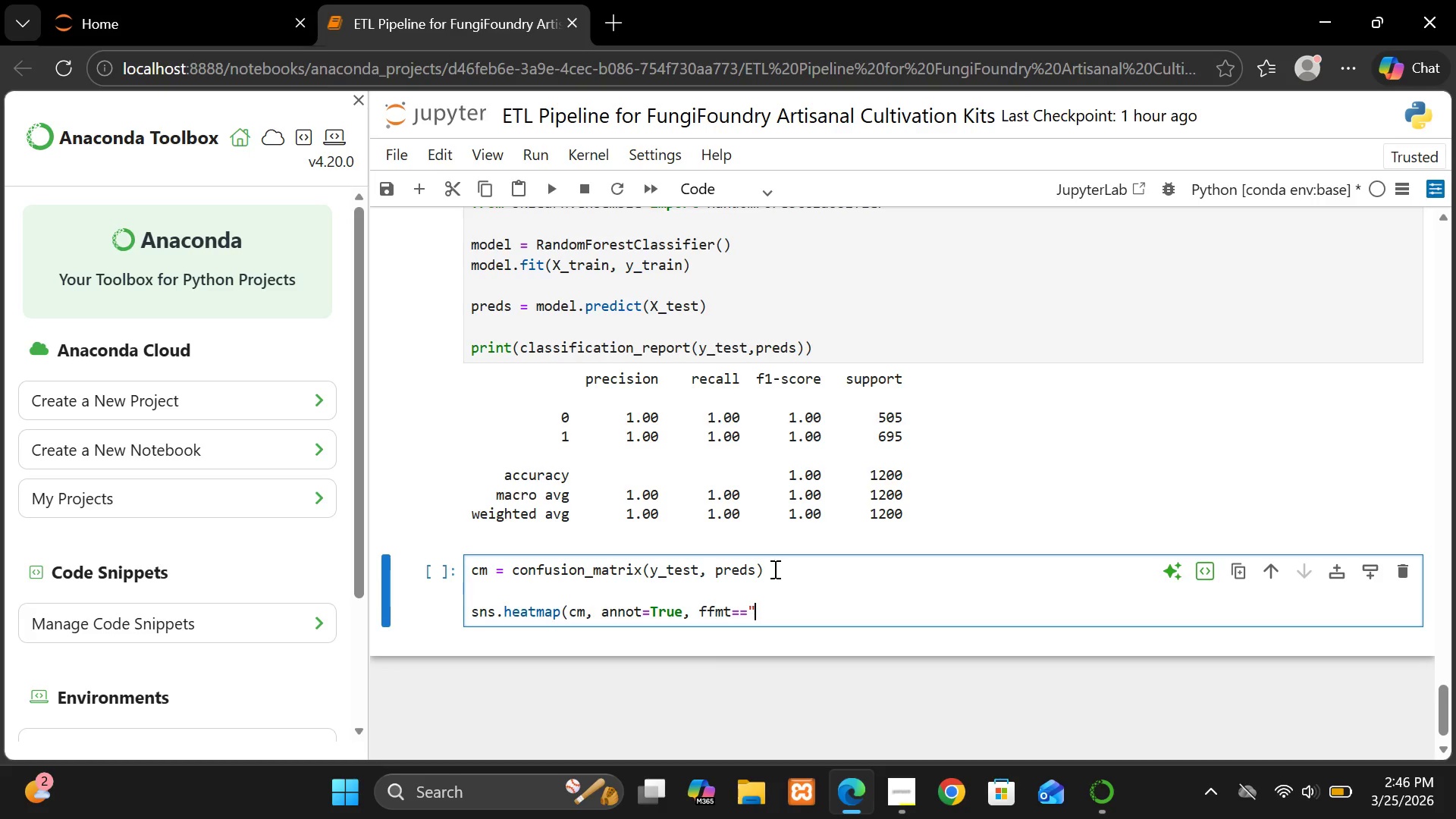 
key(Shift+Quote)
 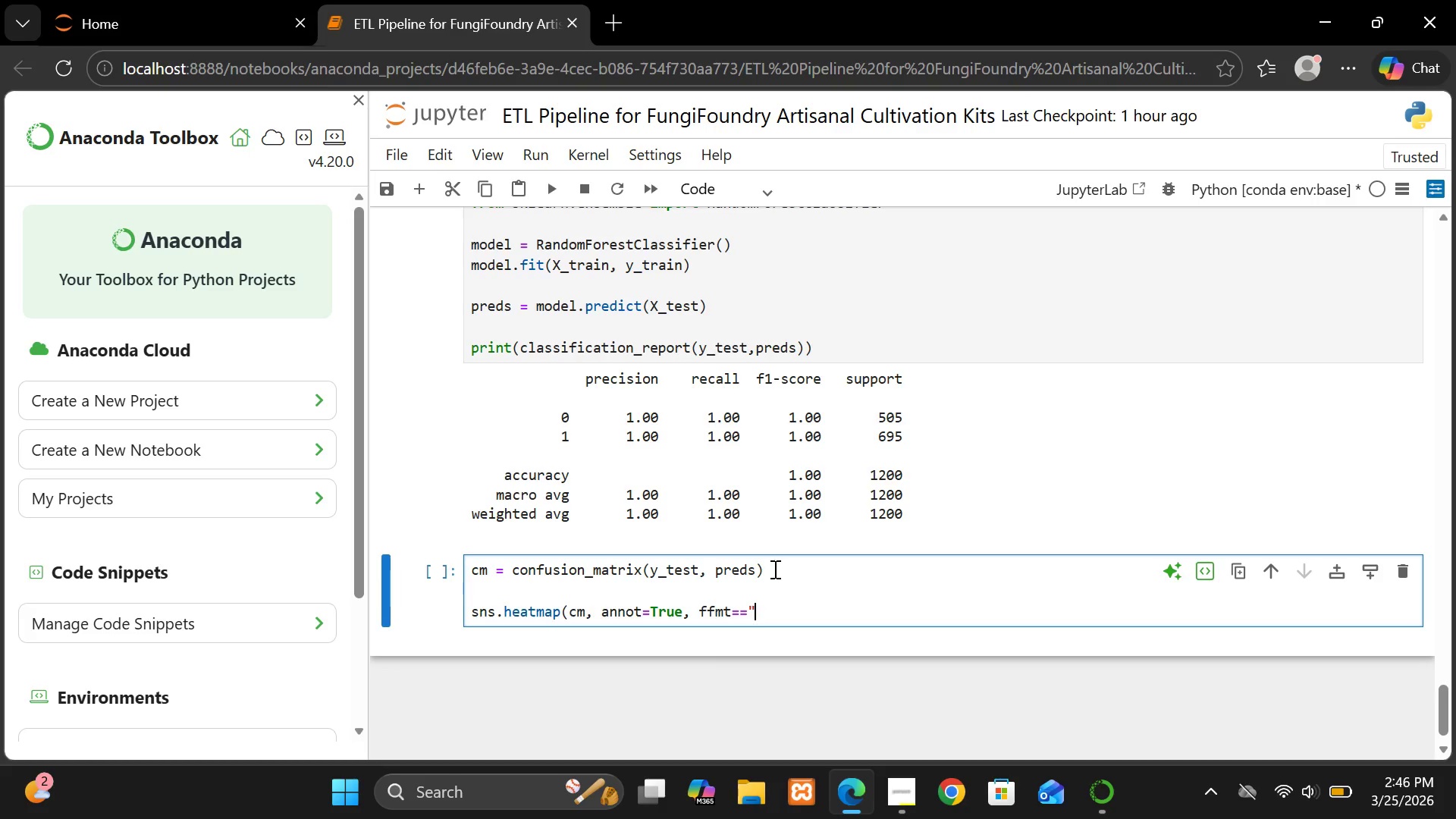 
key(D)
 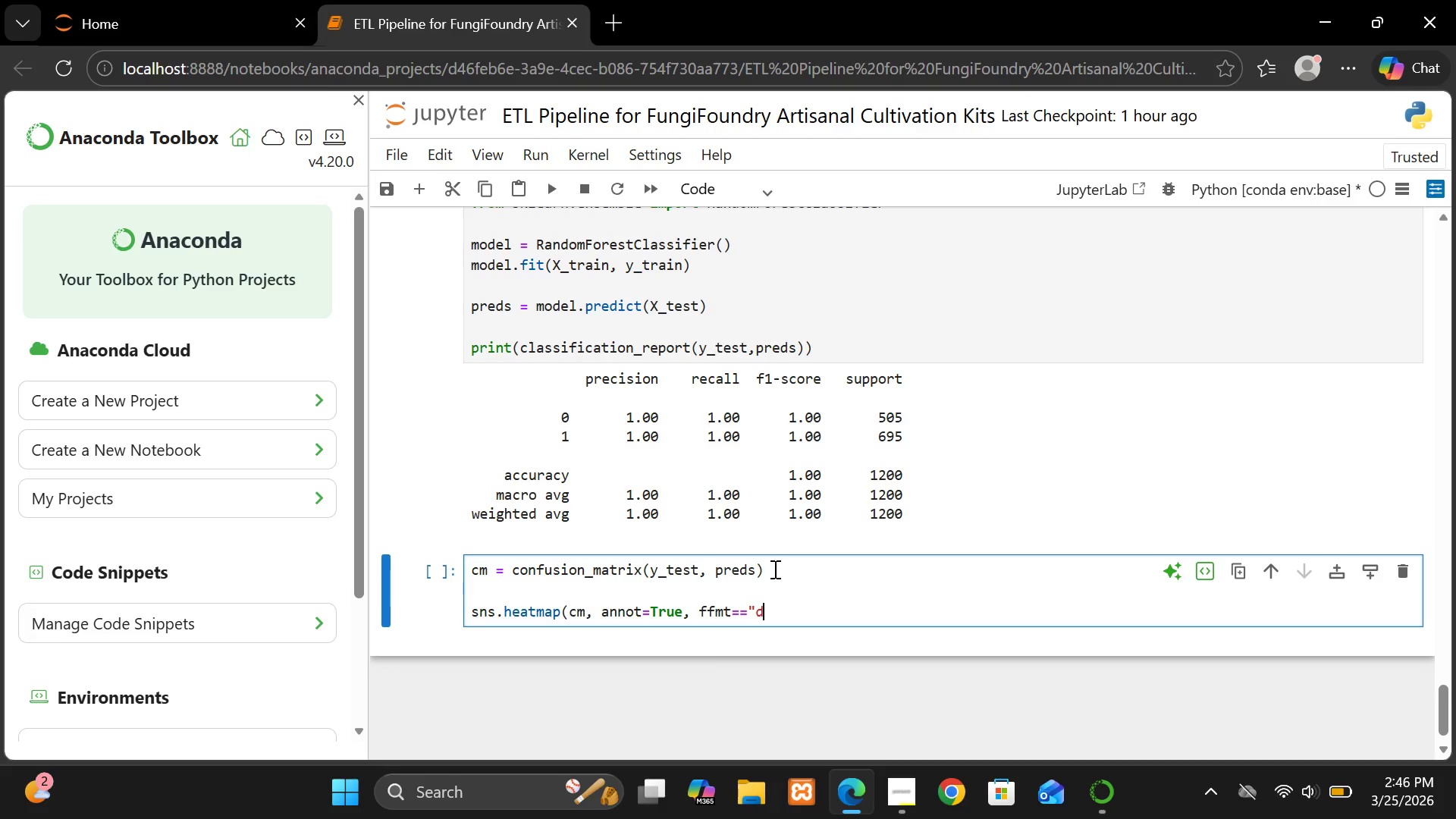 
key(Shift+ShiftRight)
 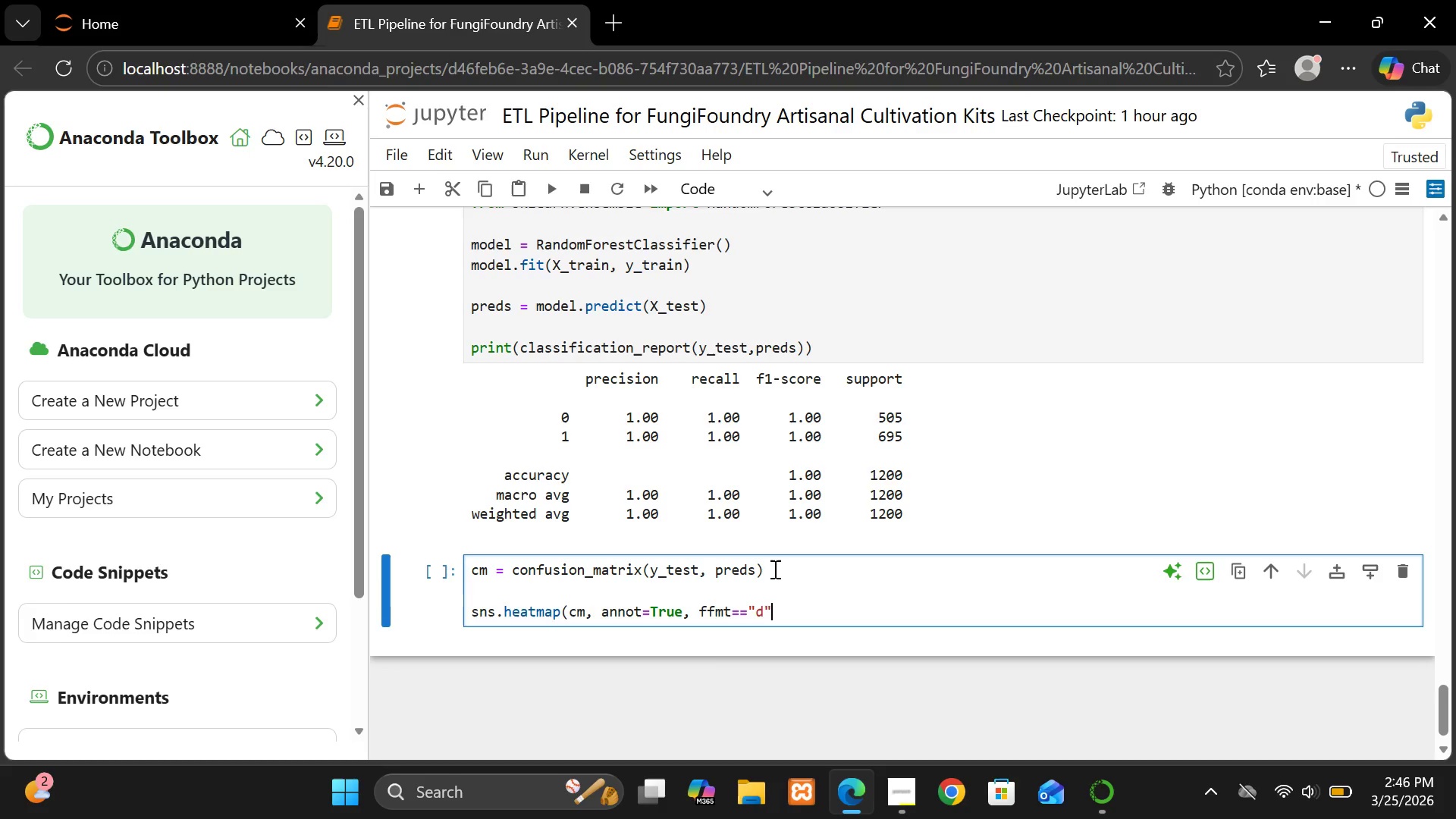 
key(Shift+Quote)
 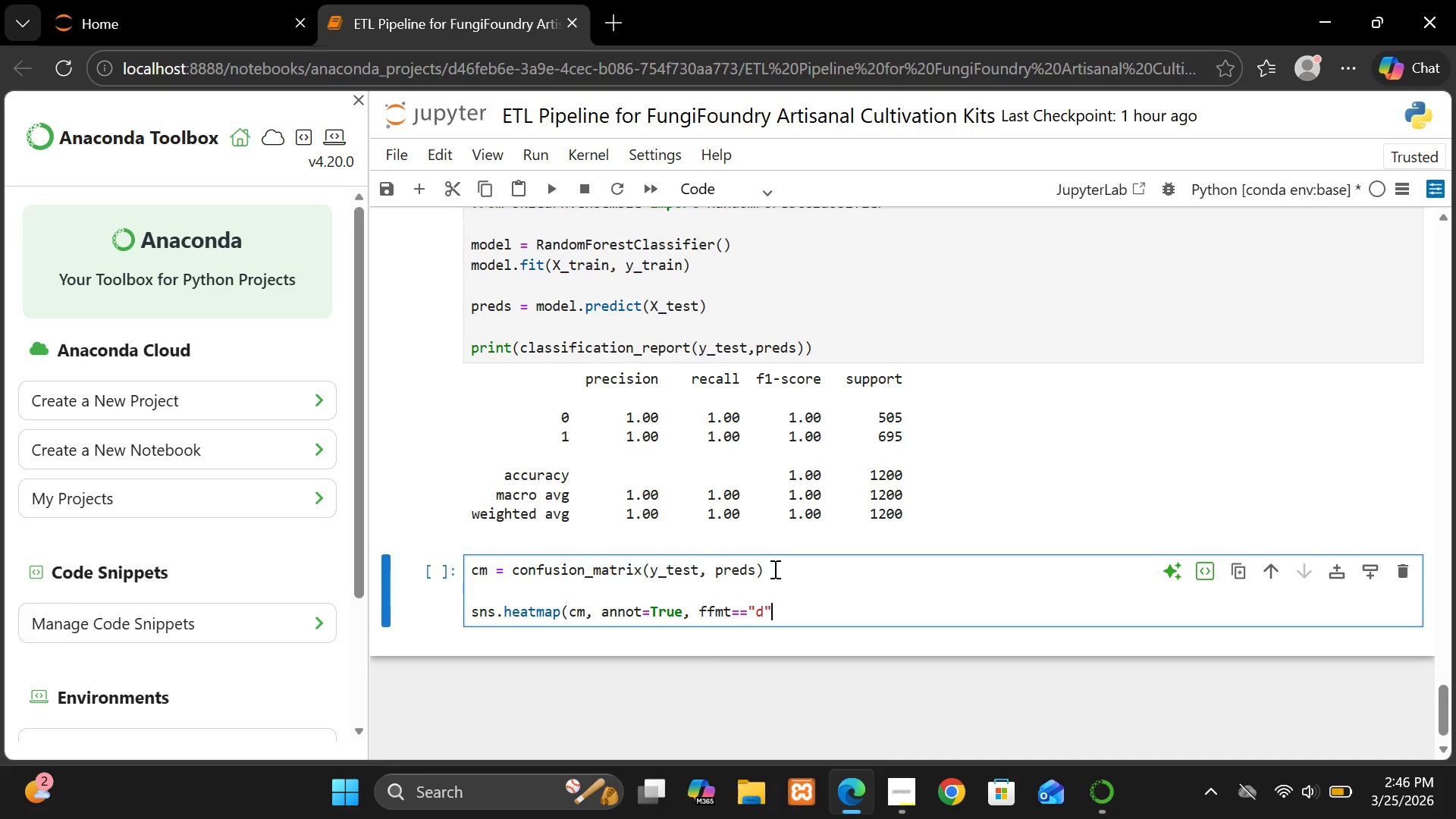 
hold_key(key=ShiftRight, duration=1.5)
 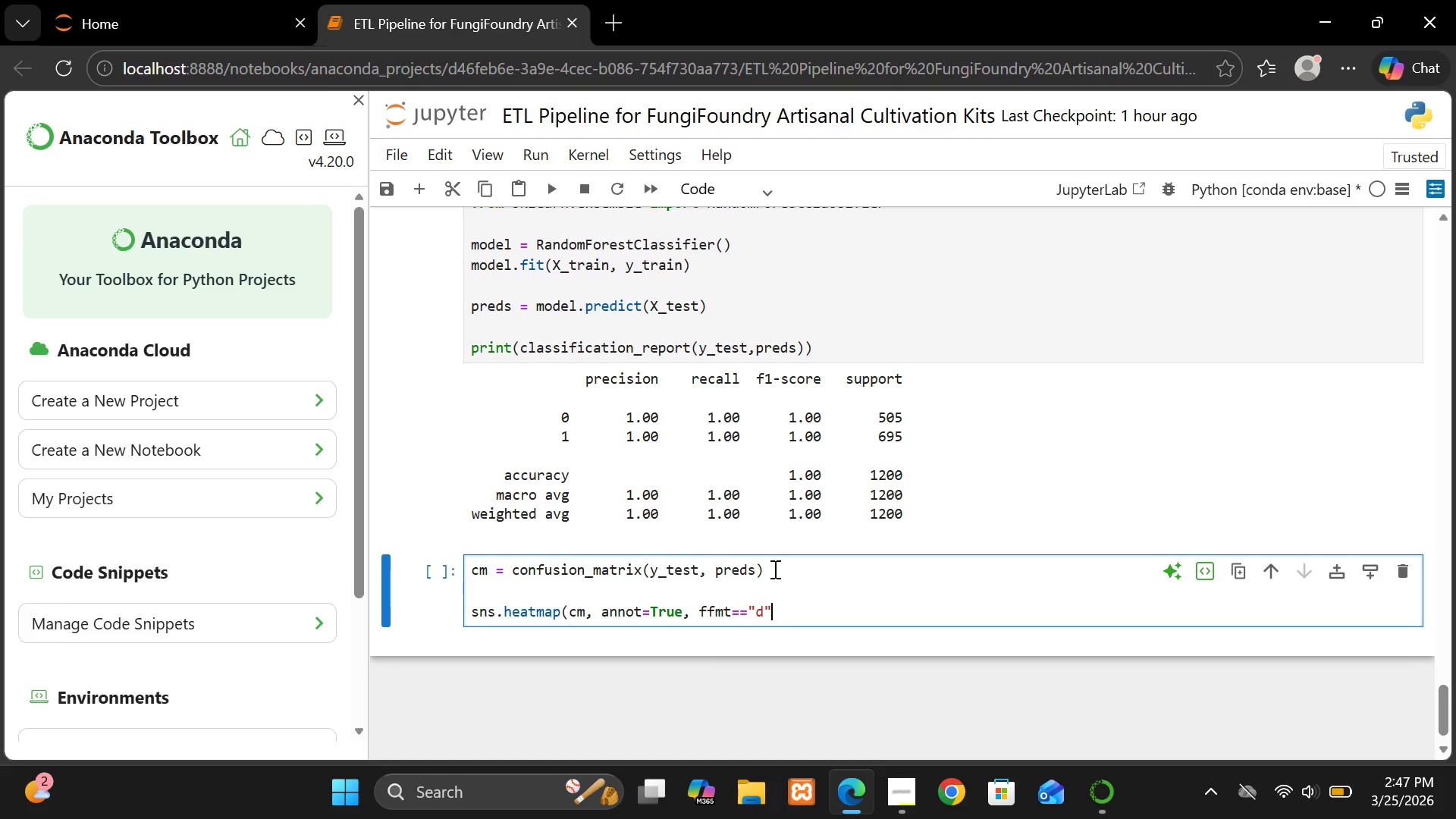 
hold_key(key=ShiftRight, duration=1.5)
 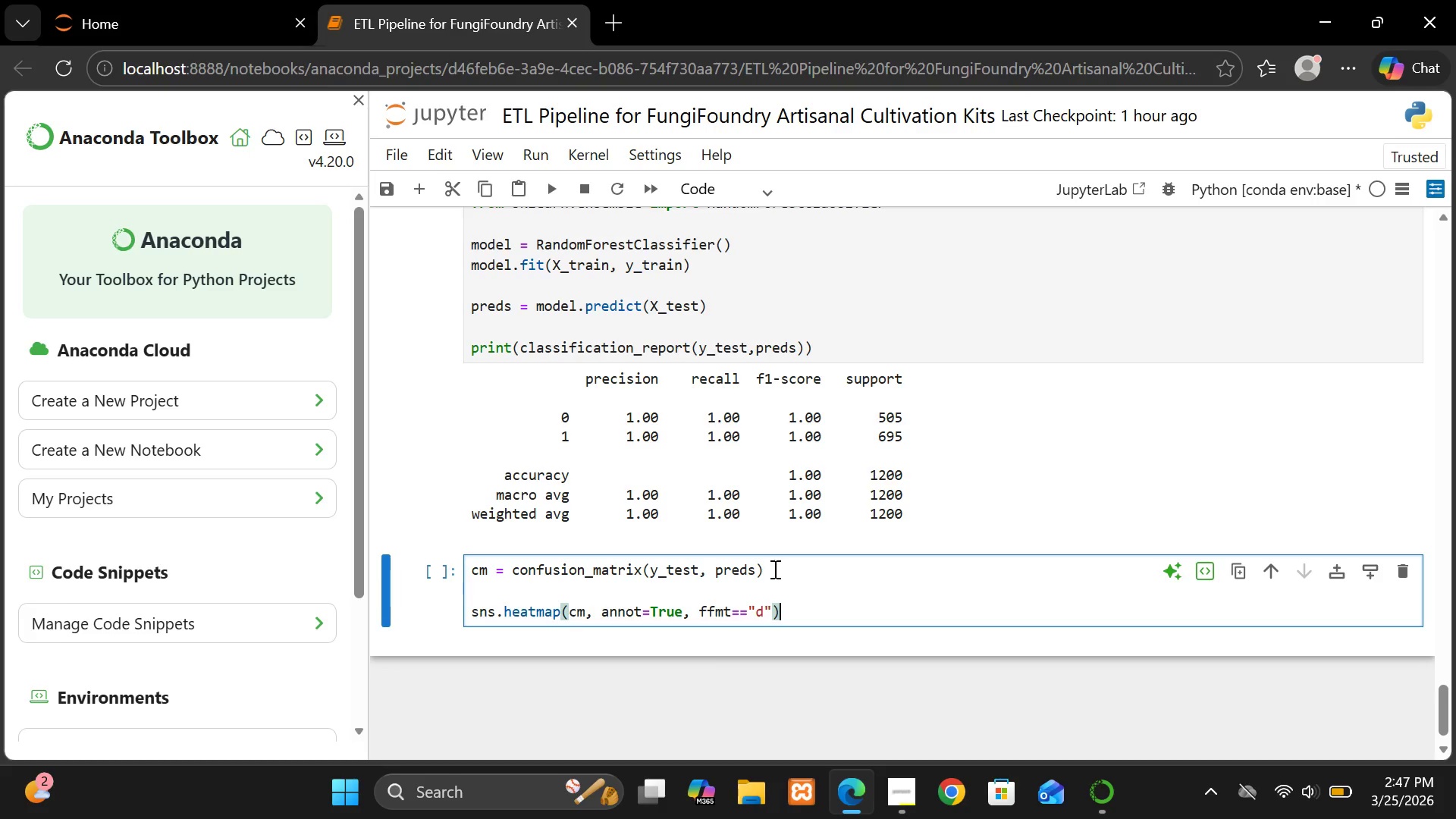 
key(Shift+ShiftRight)
 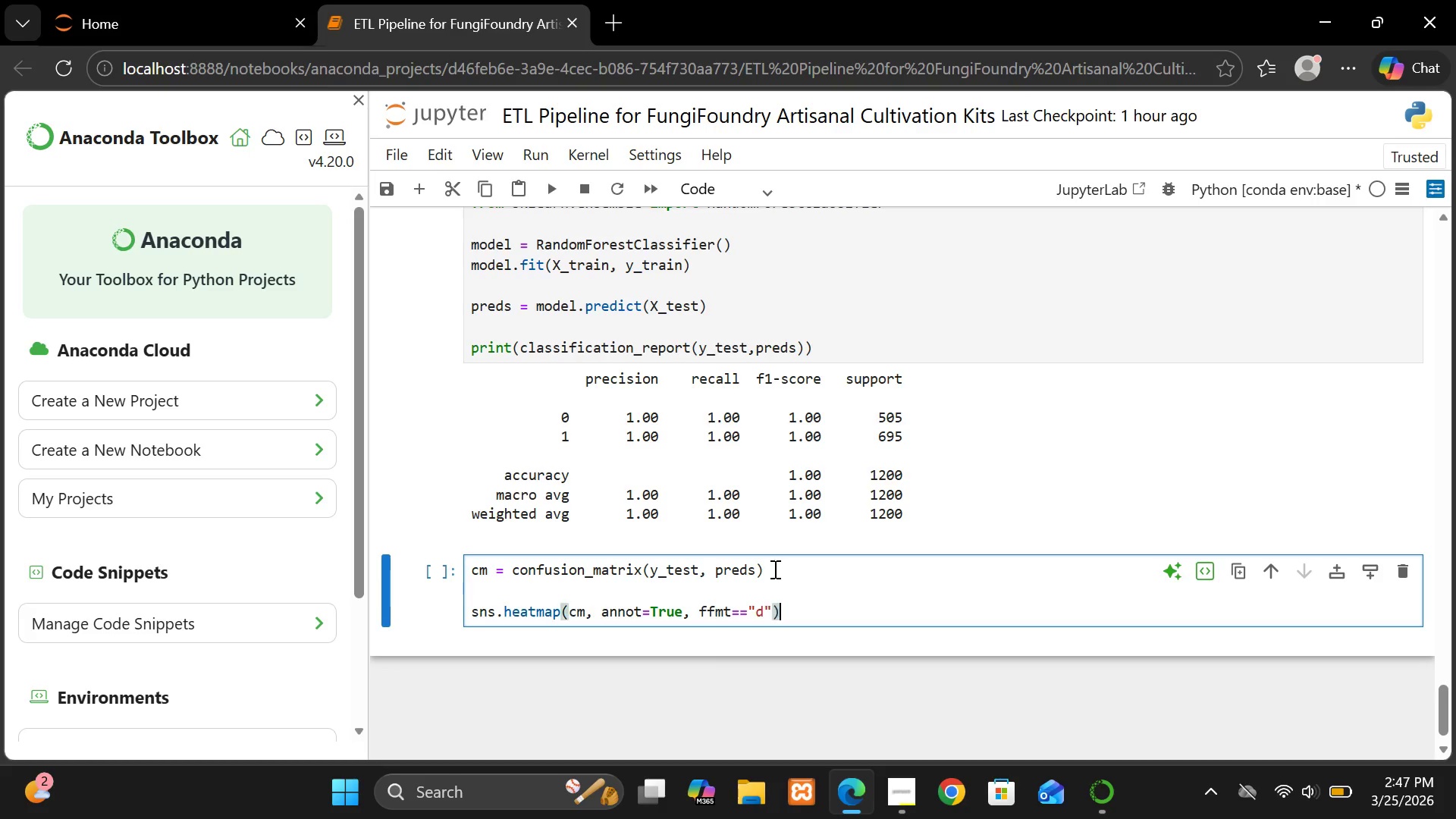 
key(Shift+ShiftRight)
 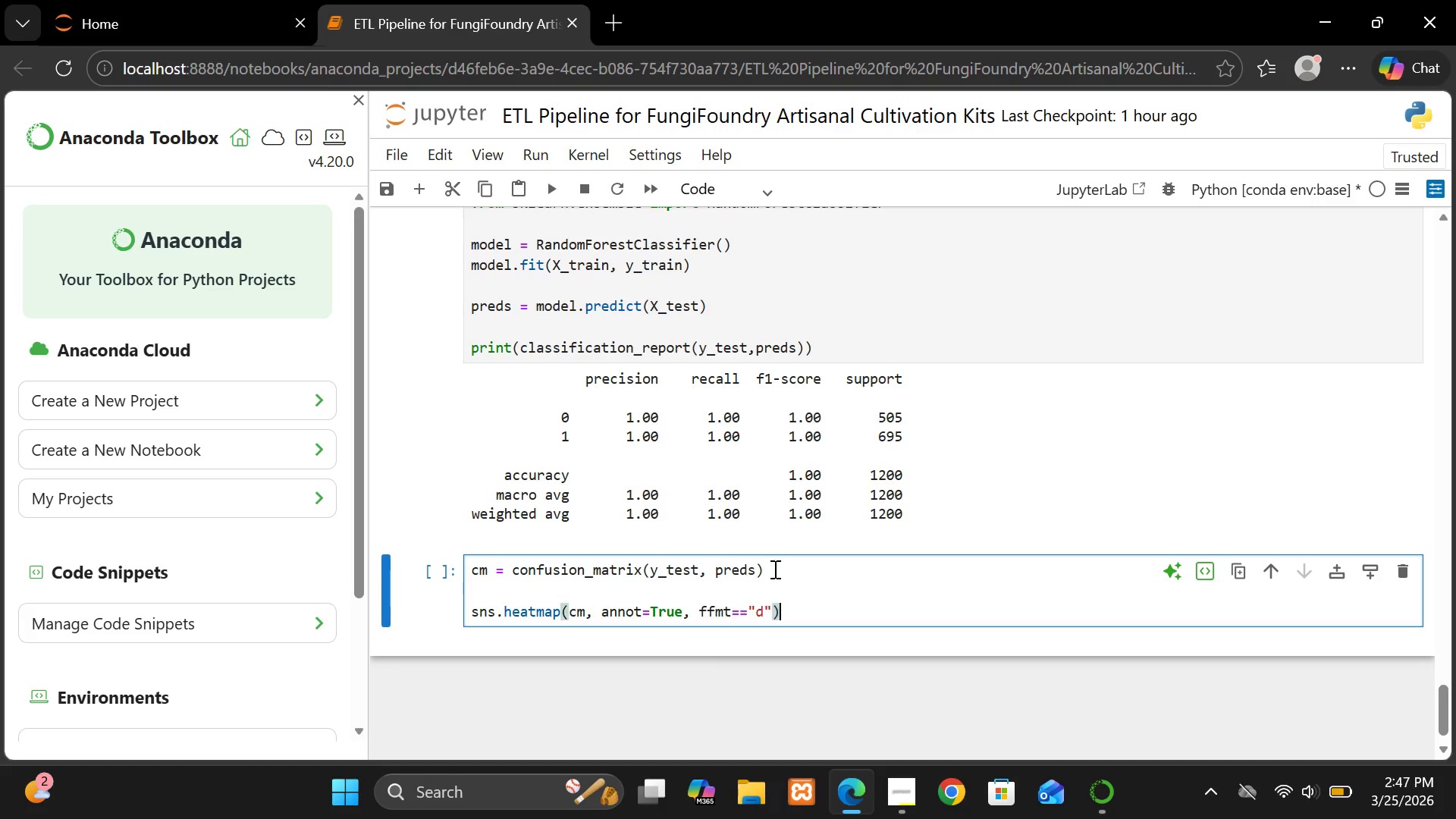 
key(Shift+0)
 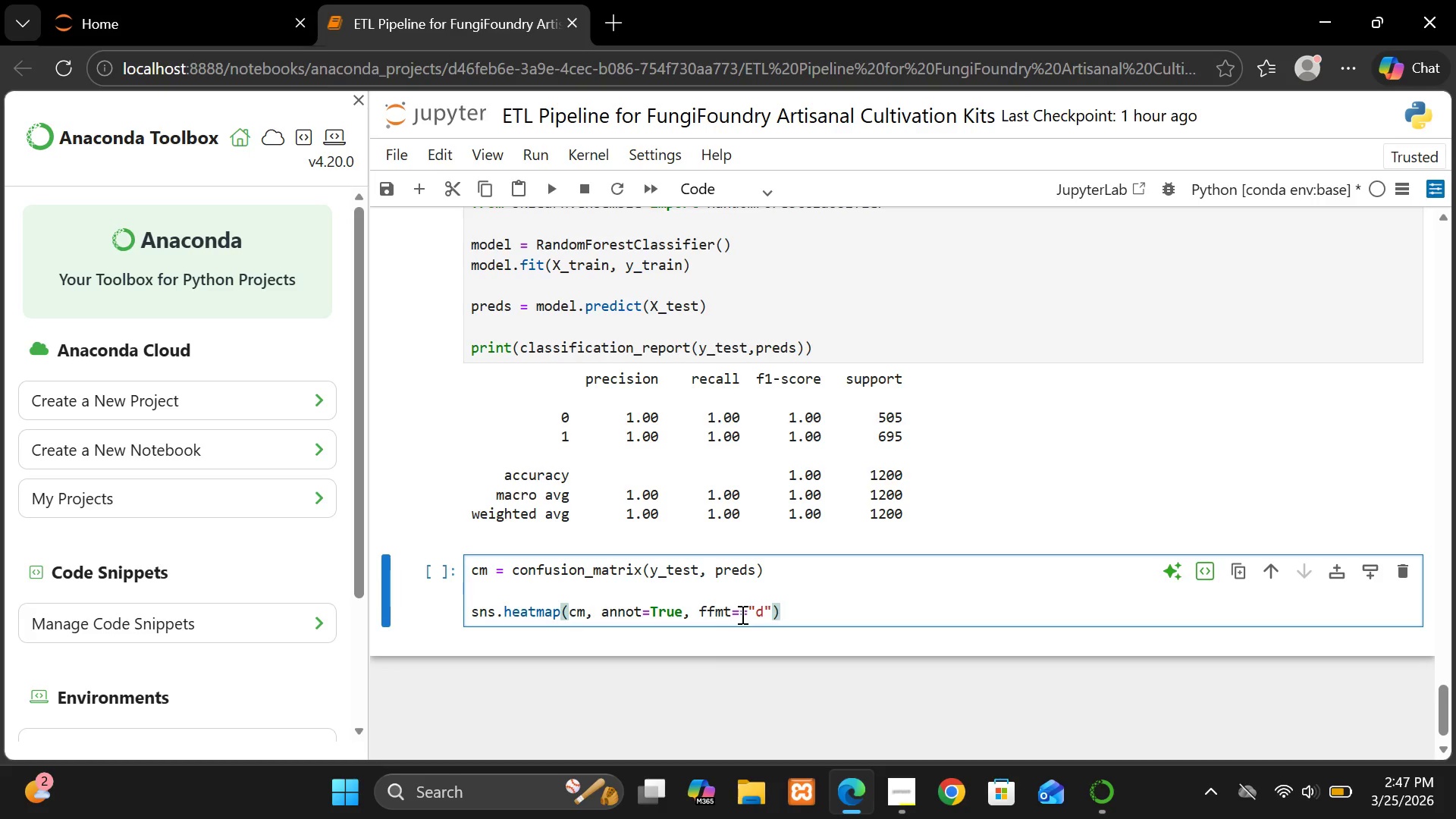 
left_click([748, 612])
 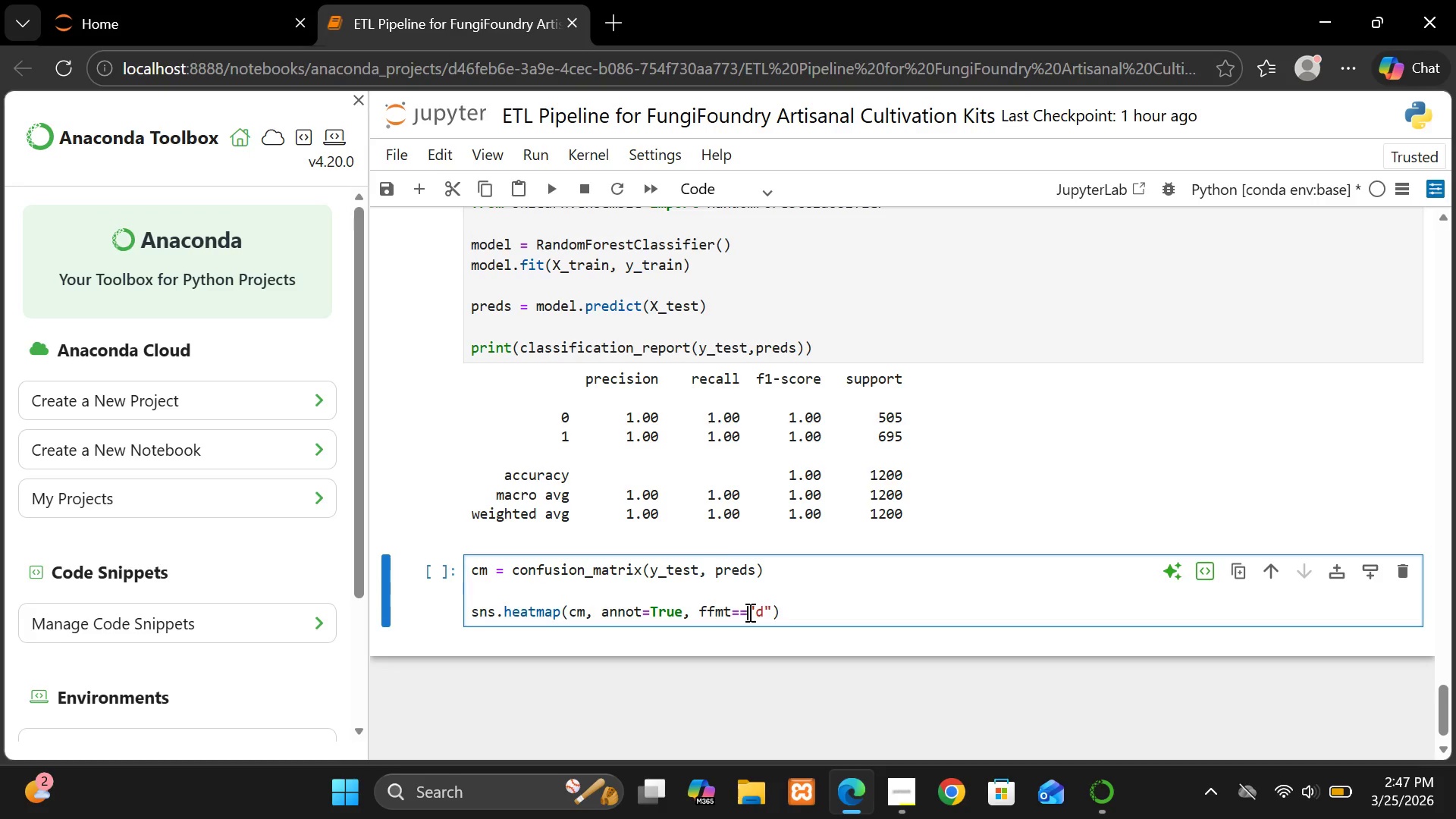 
key(Backspace)
 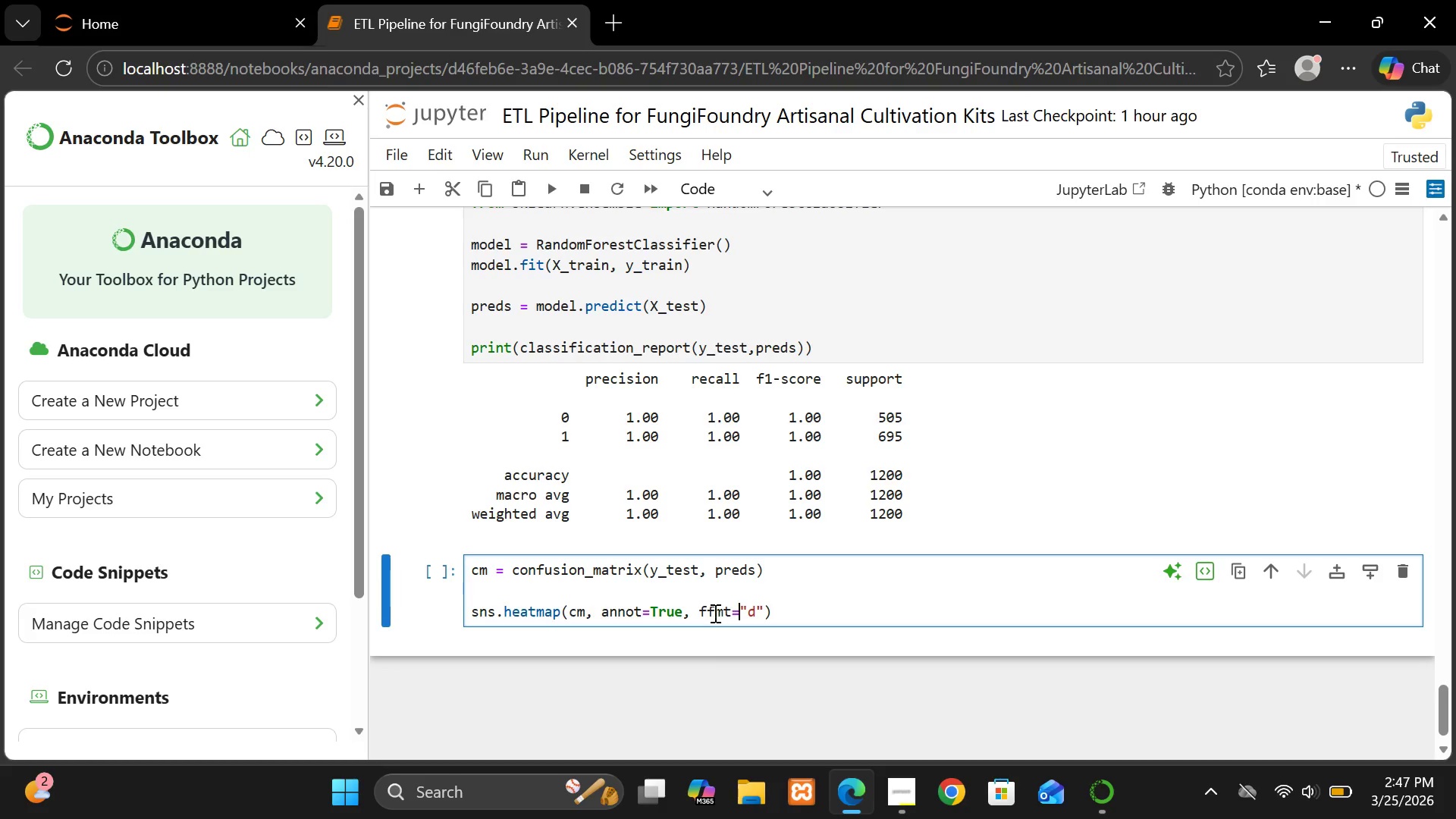 
left_click([710, 613])
 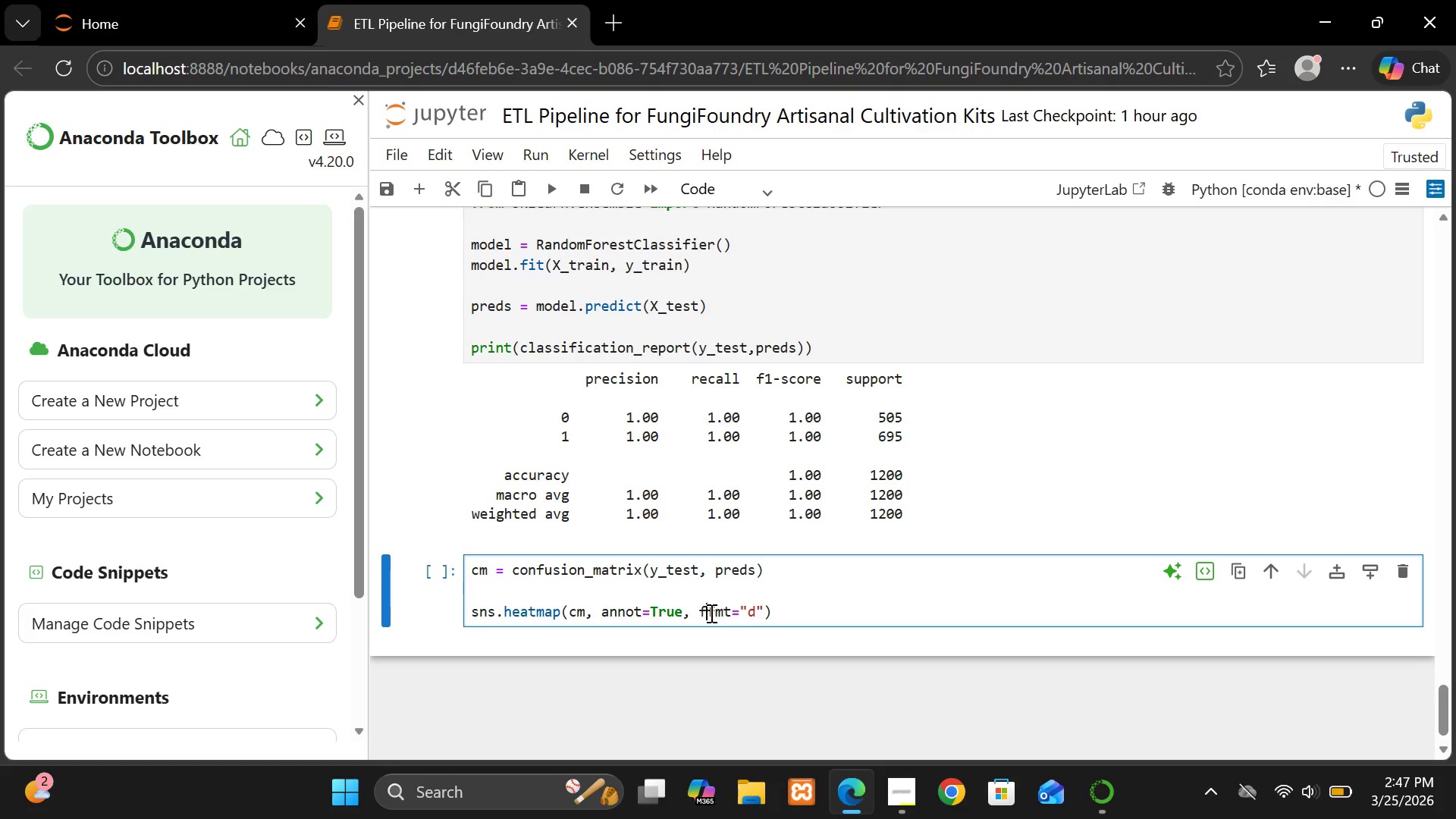 
key(Backspace)
 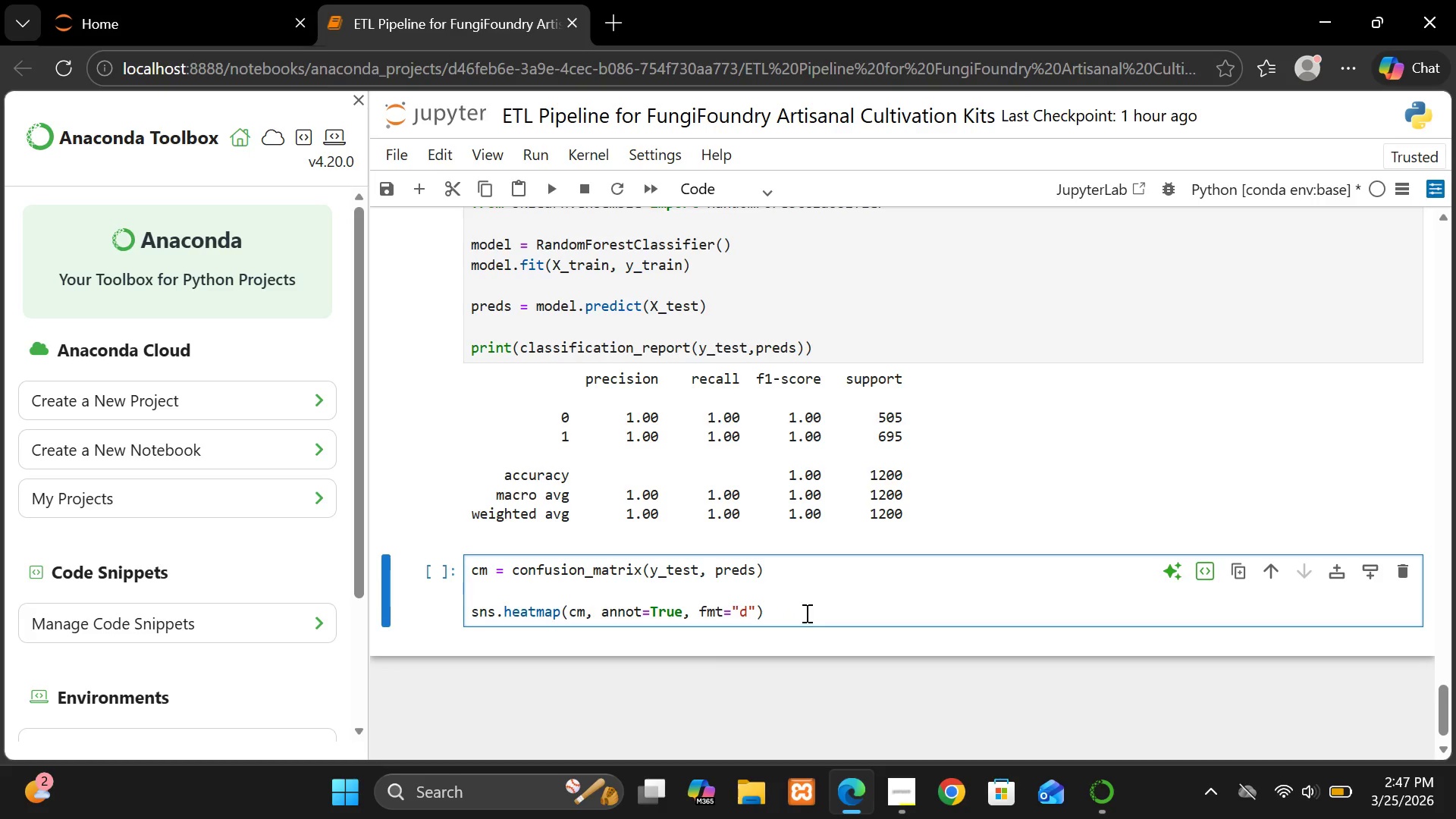 
left_click([805, 611])
 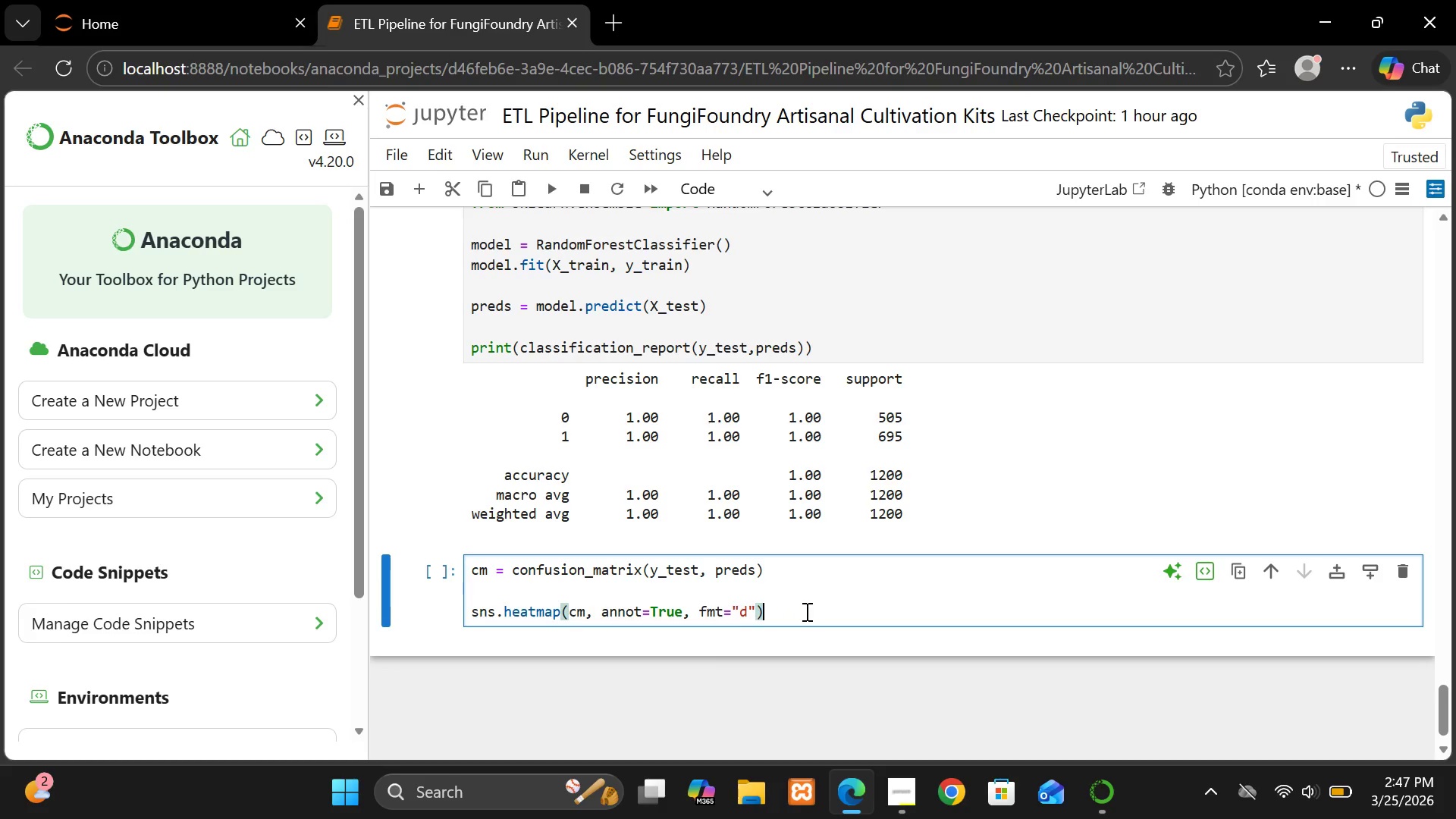 
key(Enter)
 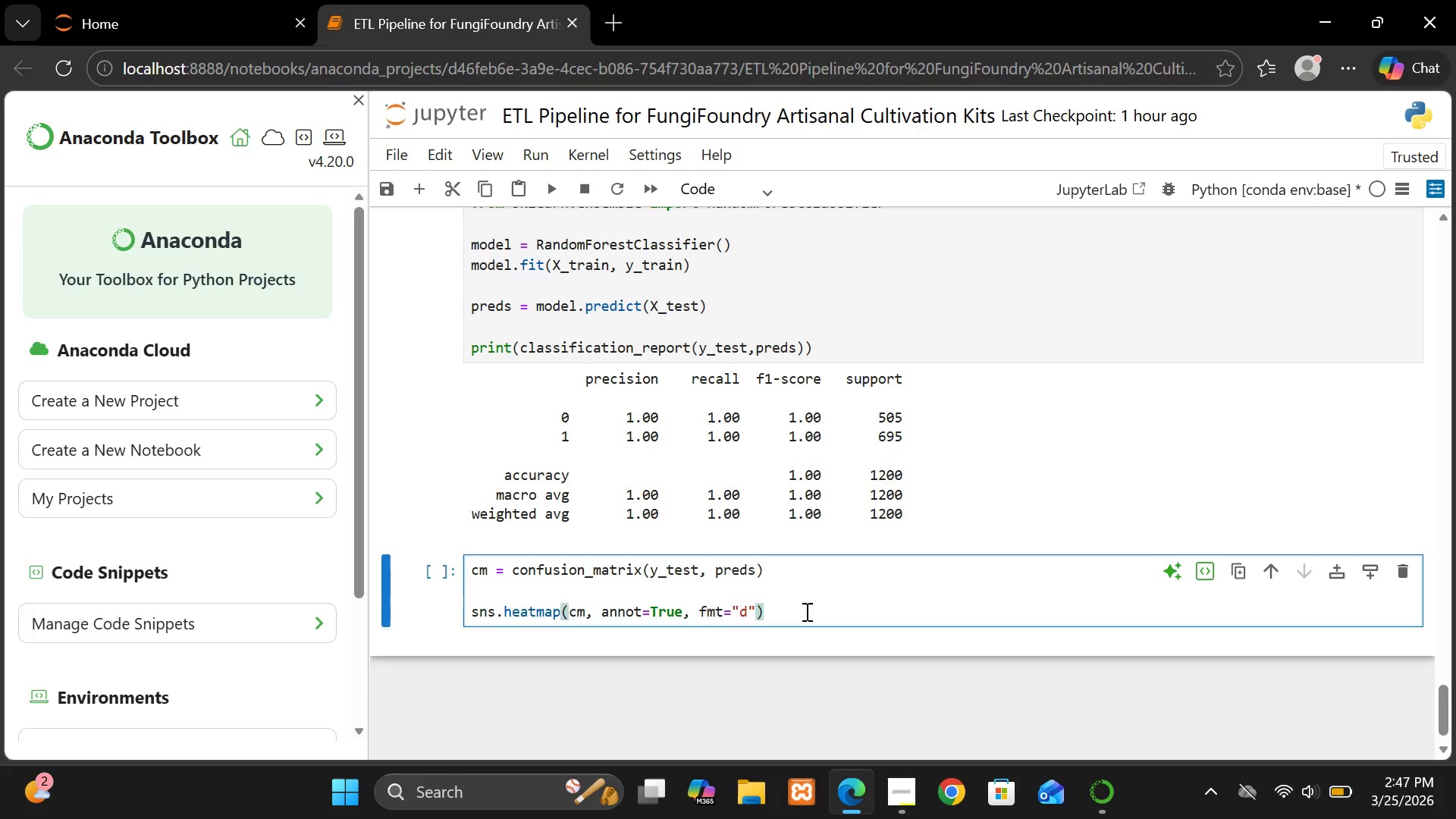 
key(Enter)
 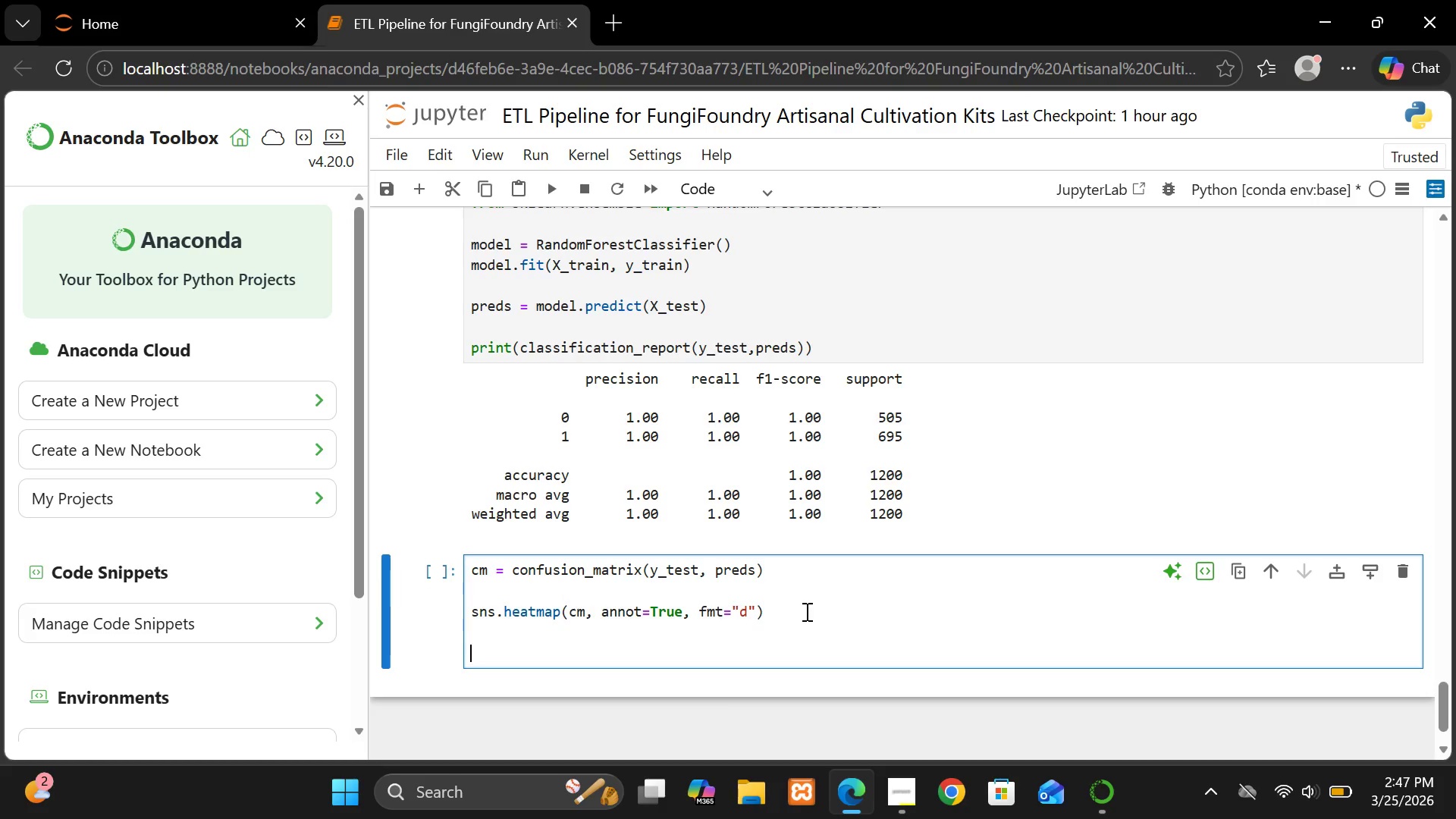 
key(Backspace)
 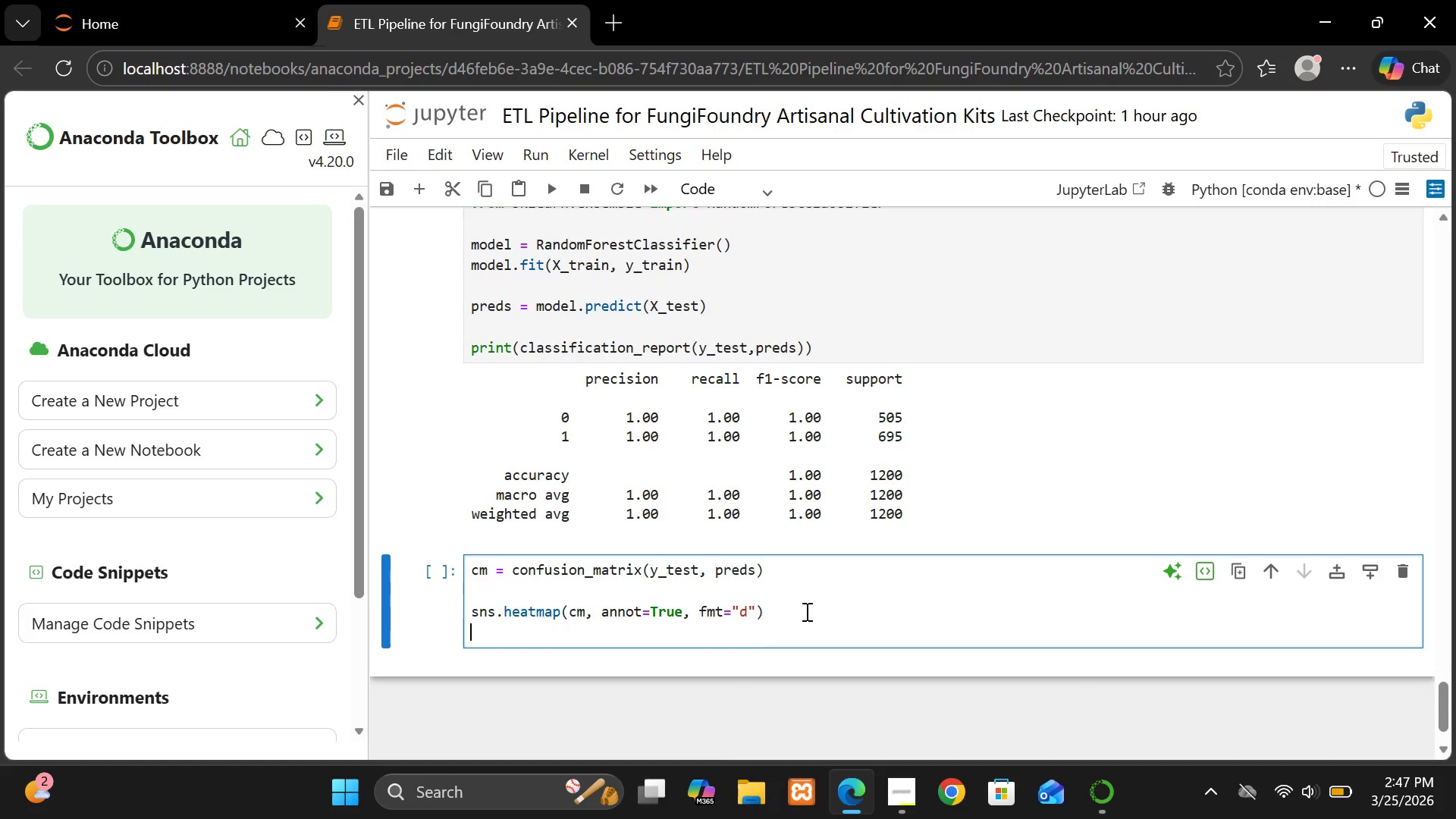 
key(Backspace)
 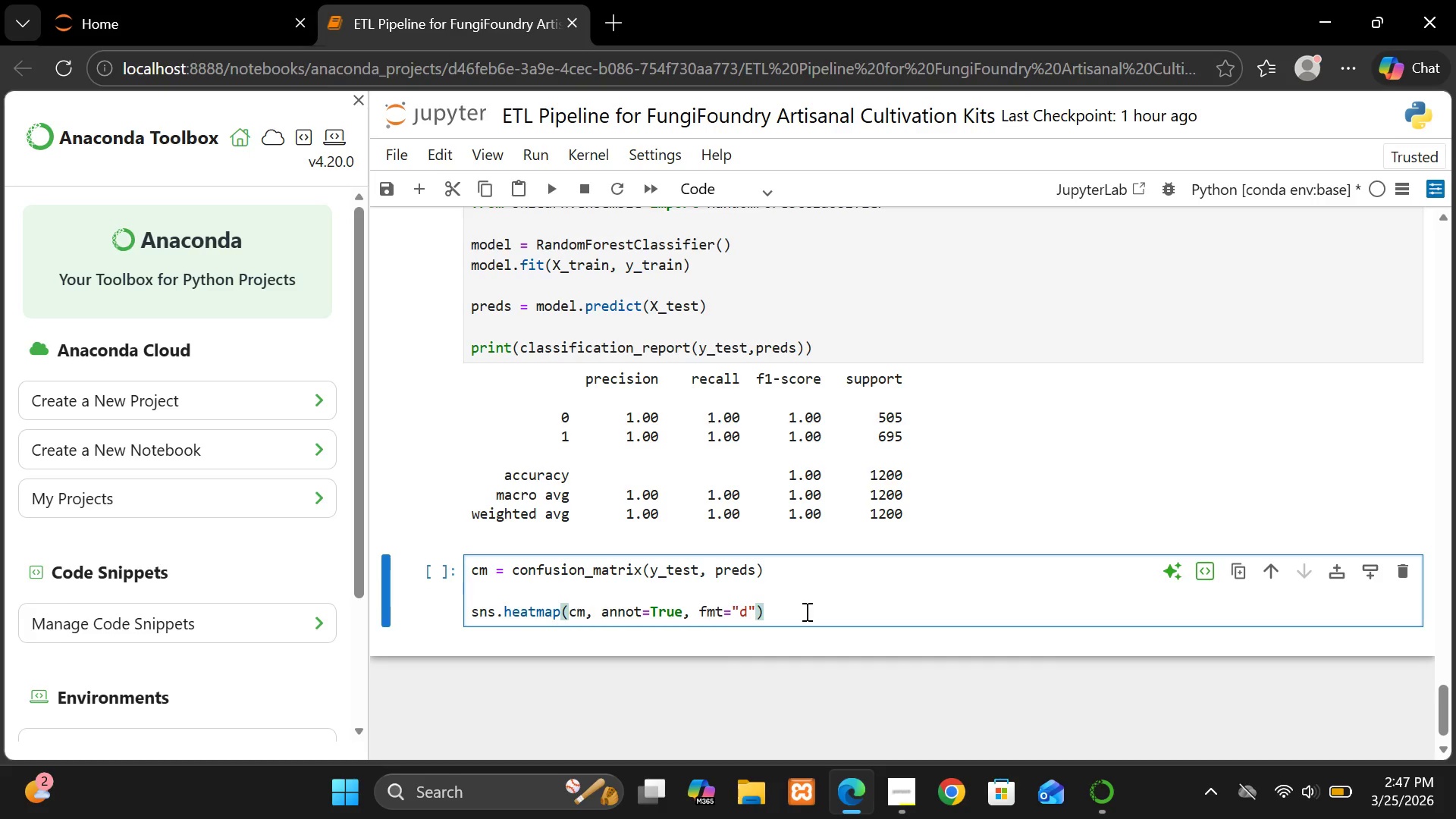 
key(Enter)
 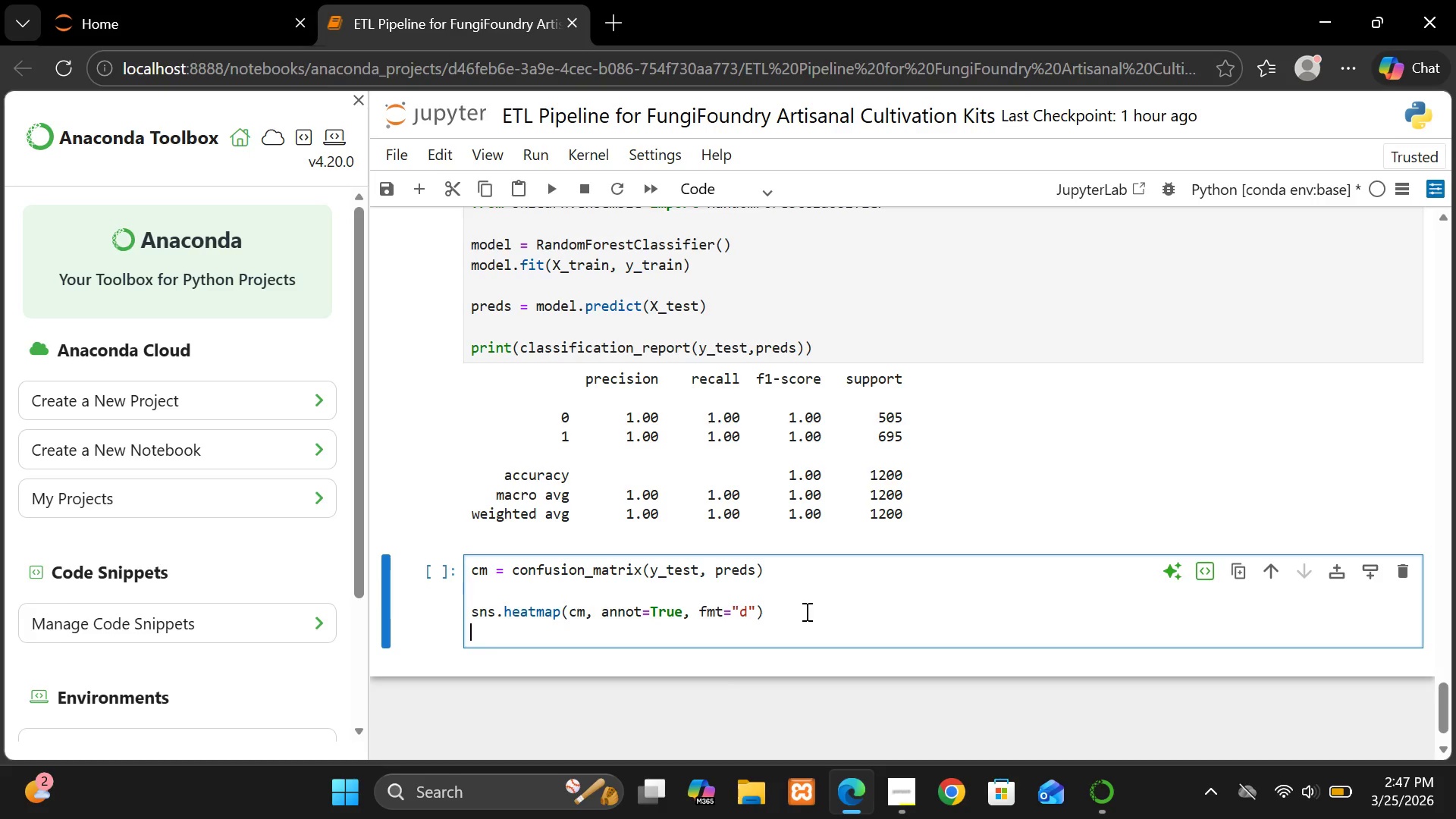 
type(plt.title("Com)
key(Backspace)
type(nfusion Matrix"))
 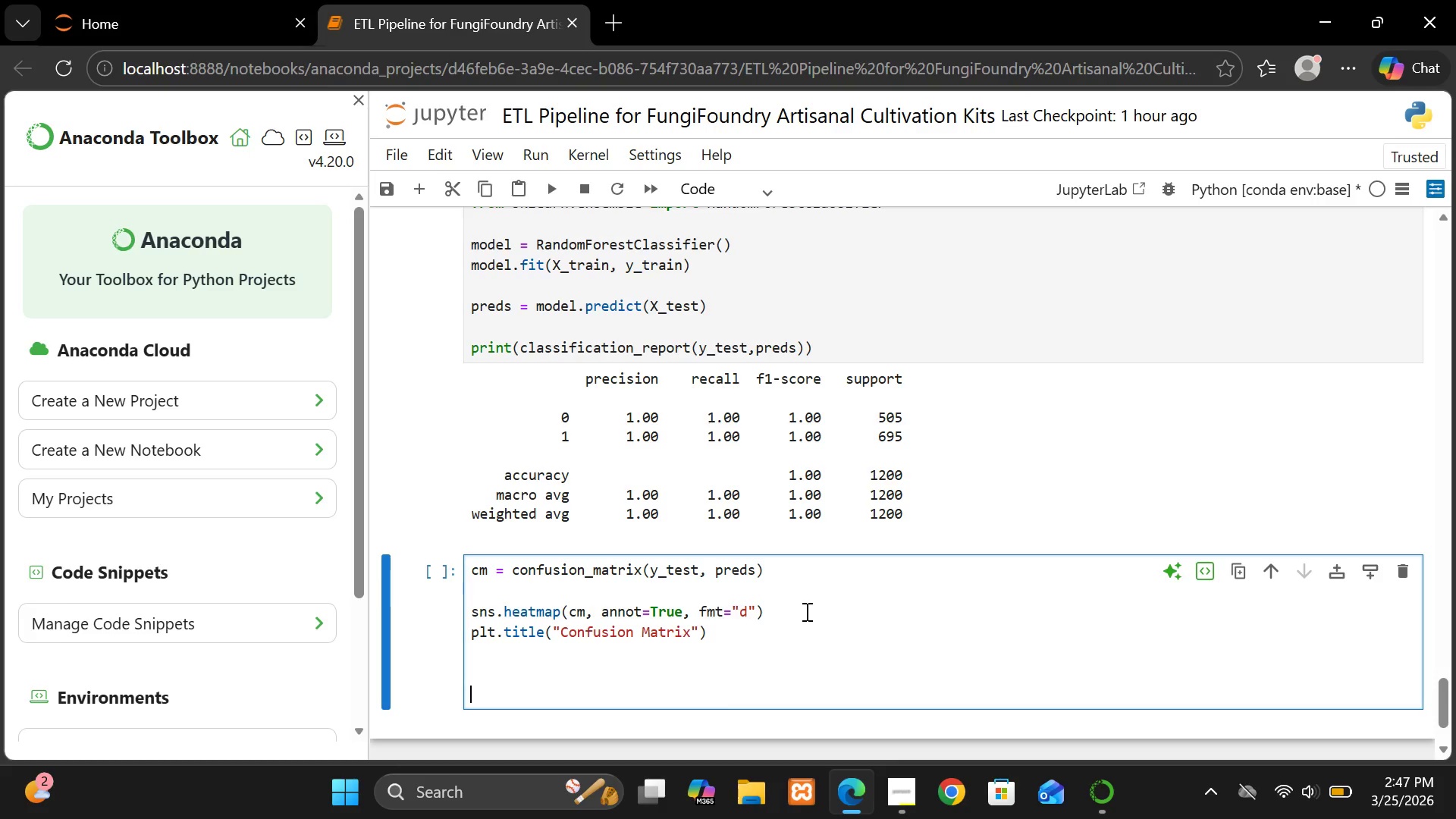 
 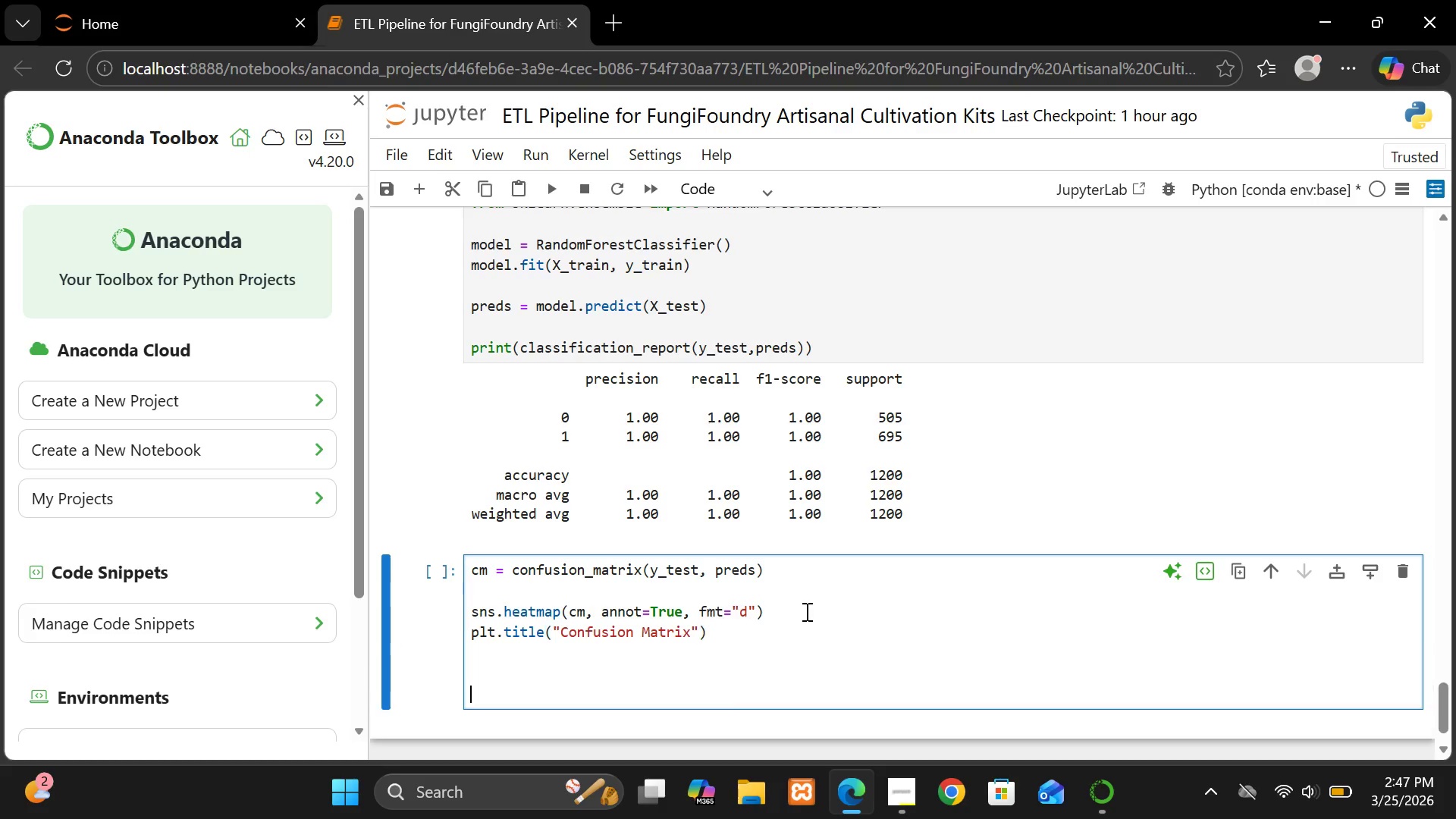 
key(Enter)
 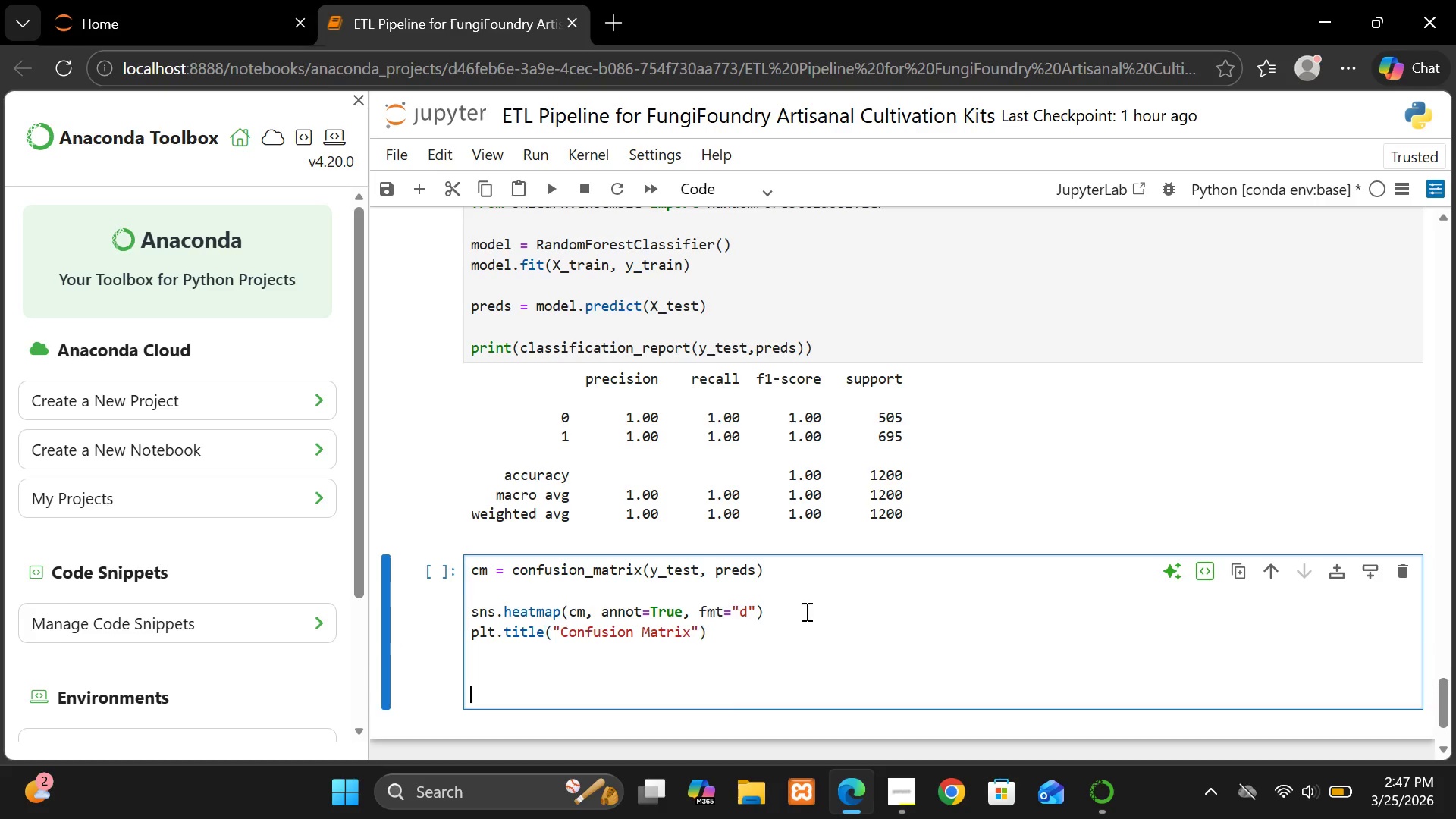 
key(Enter)
 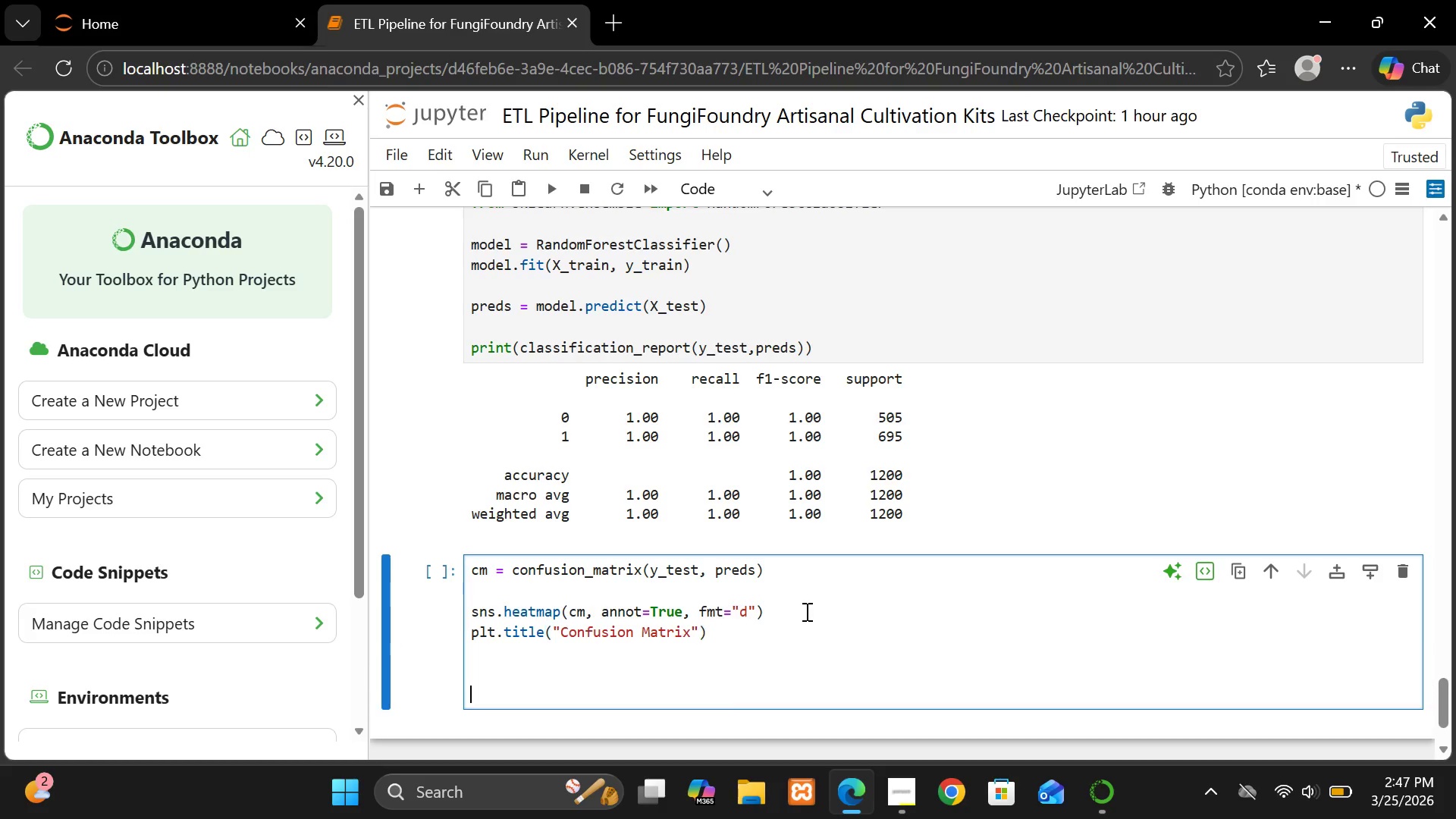 
key(Enter)
 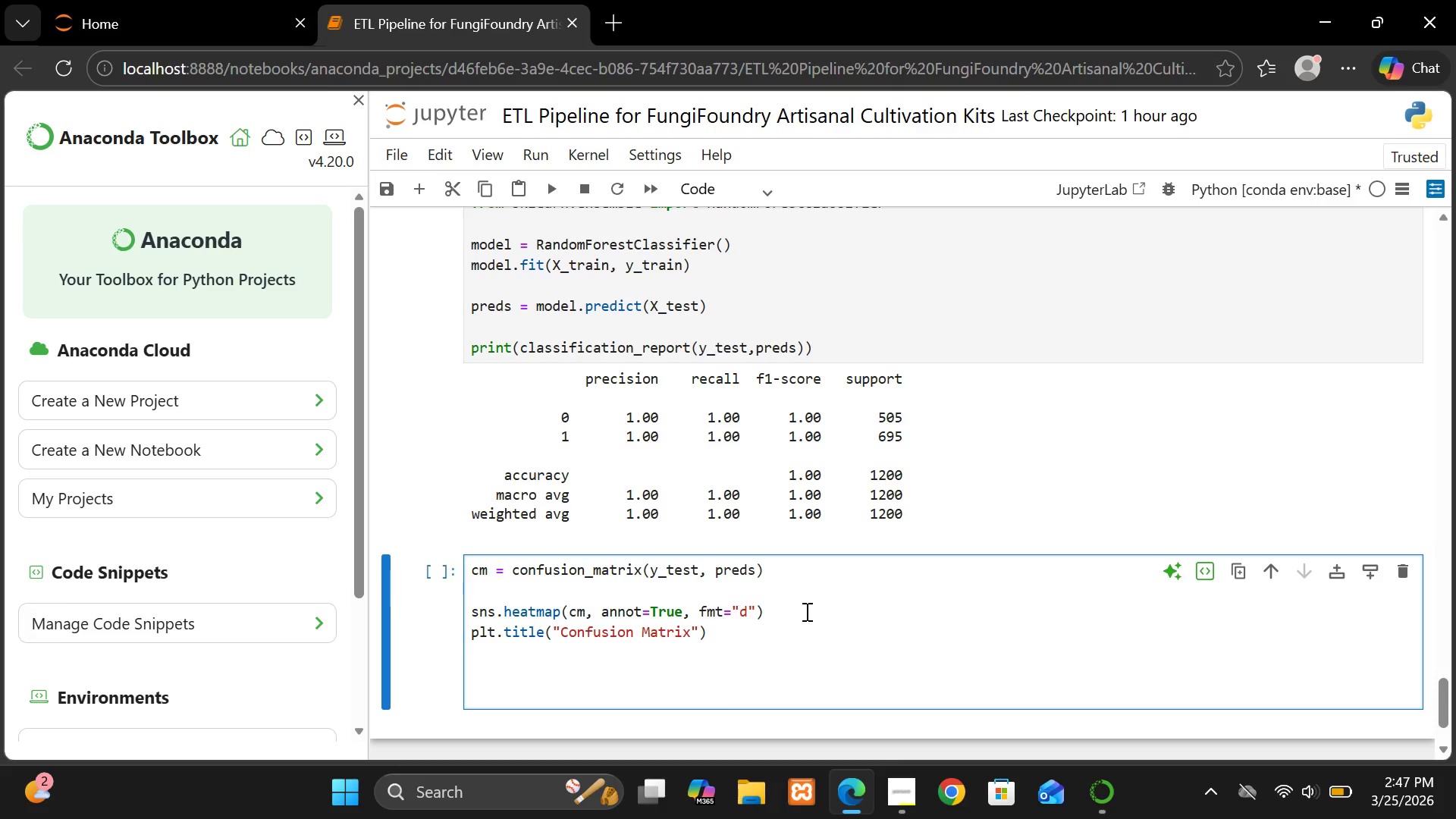 
key(Backspace)
key(Backspace)
type(plt.show())
 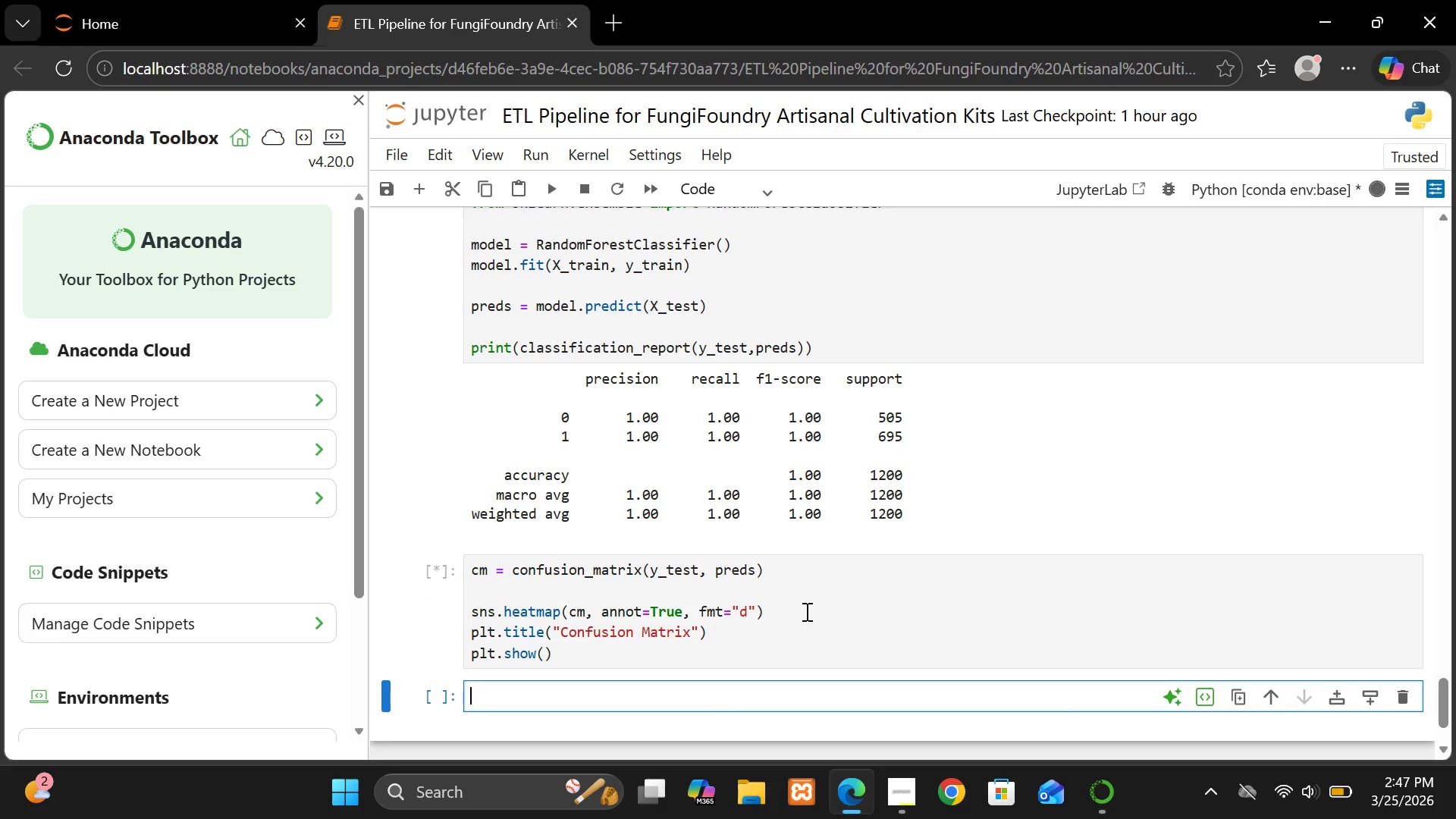 
 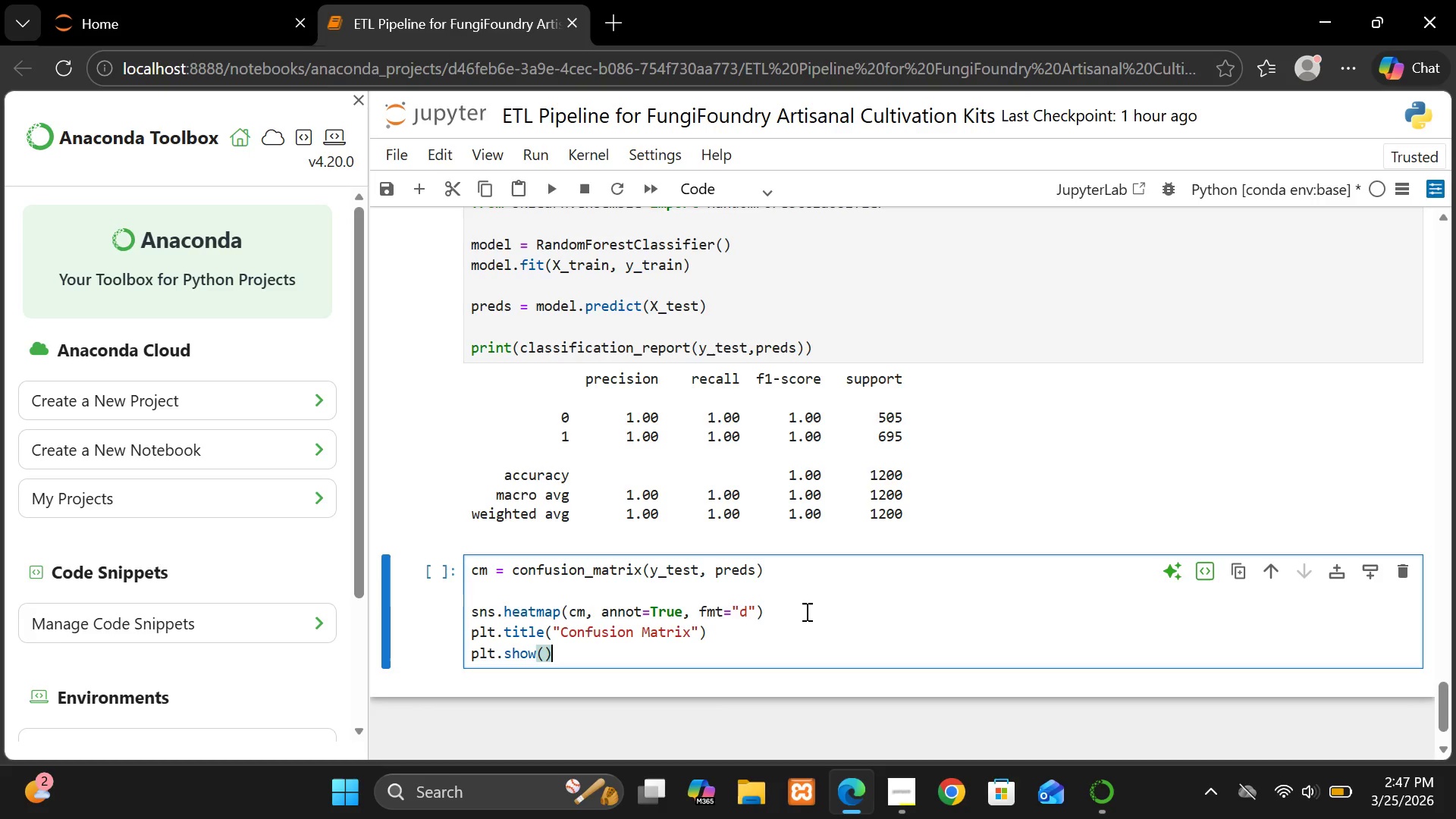 
key(Shift+Enter)
 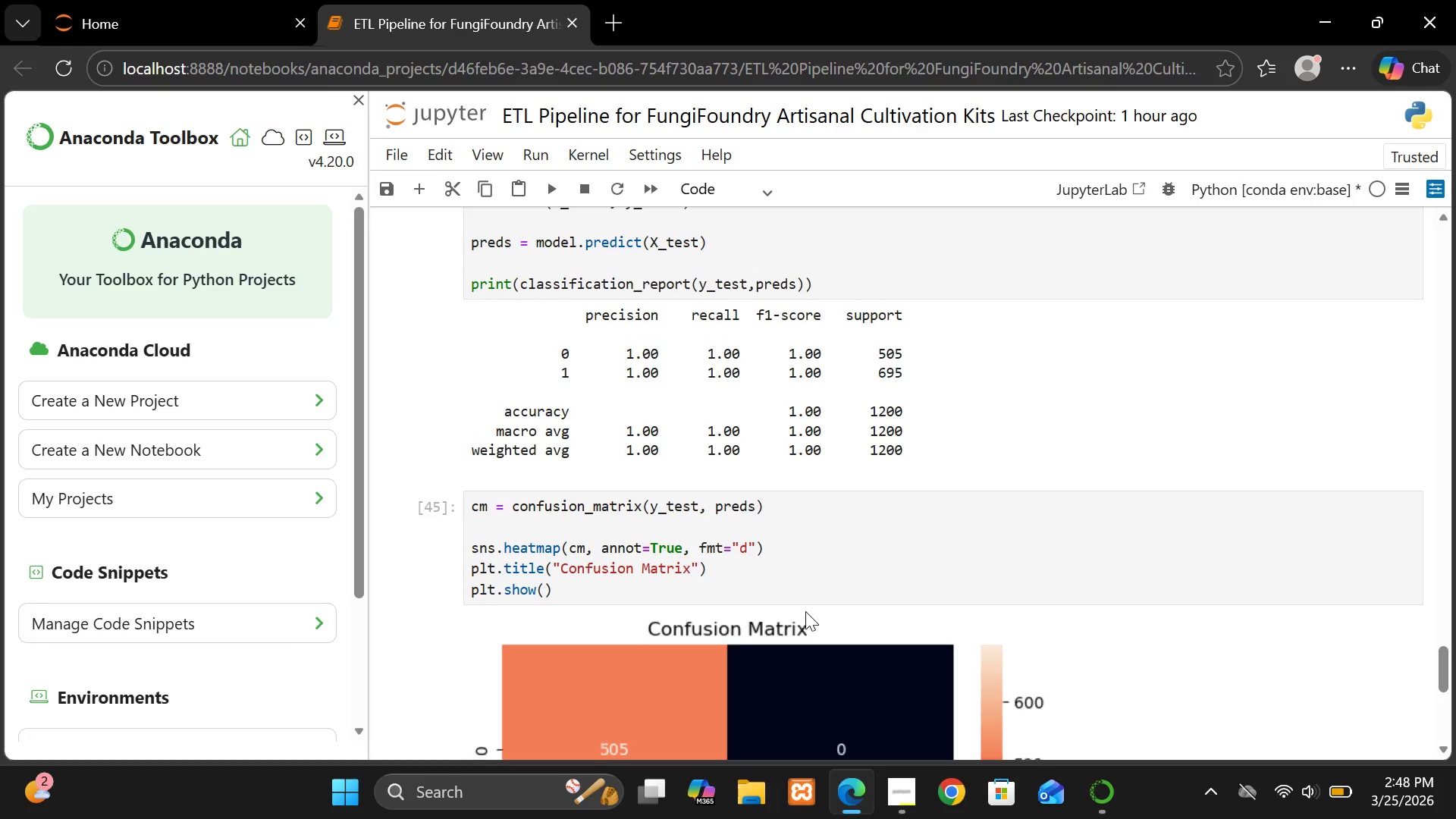 
wait(16.09)
 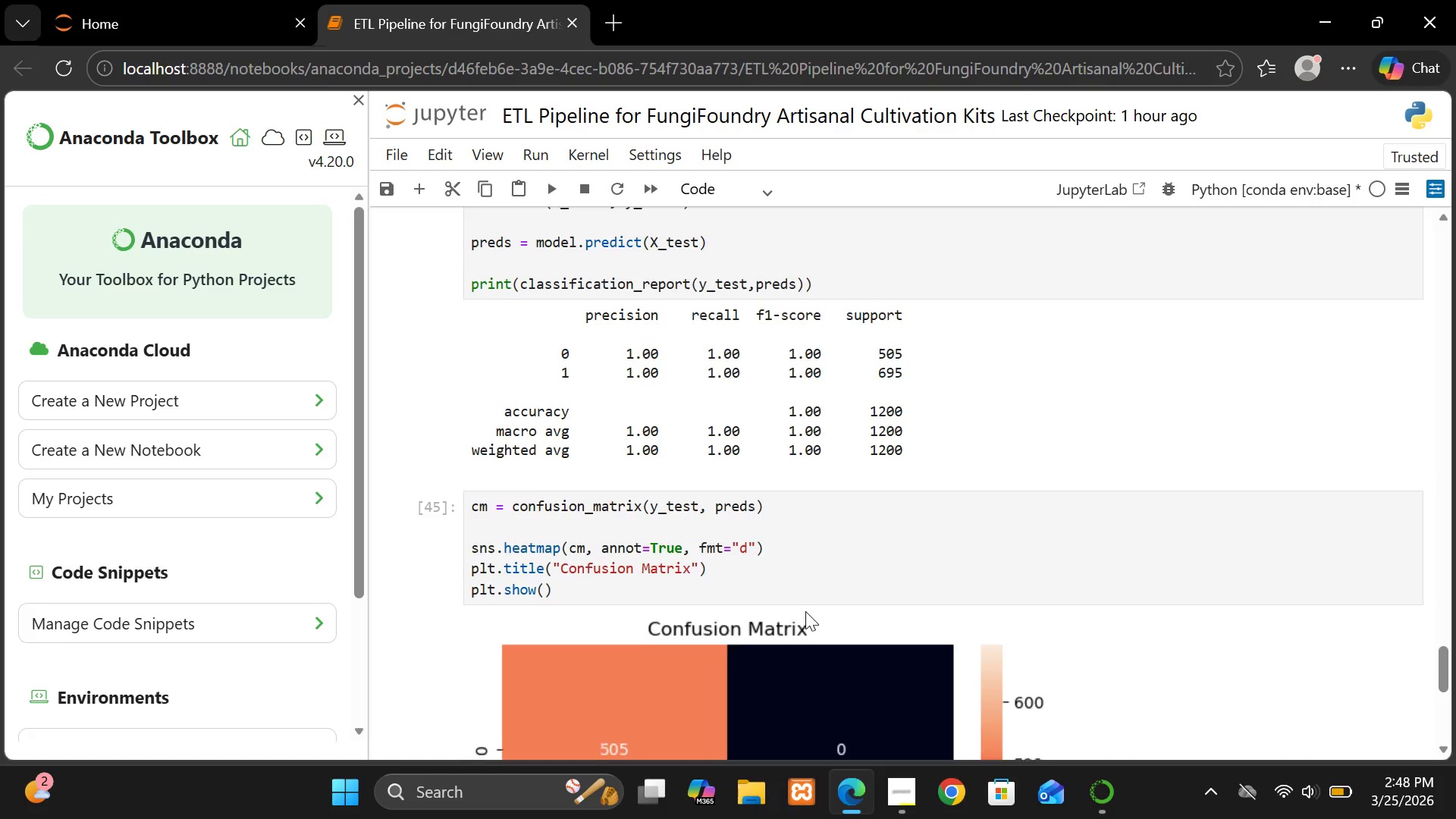 
left_click([787, 595])
 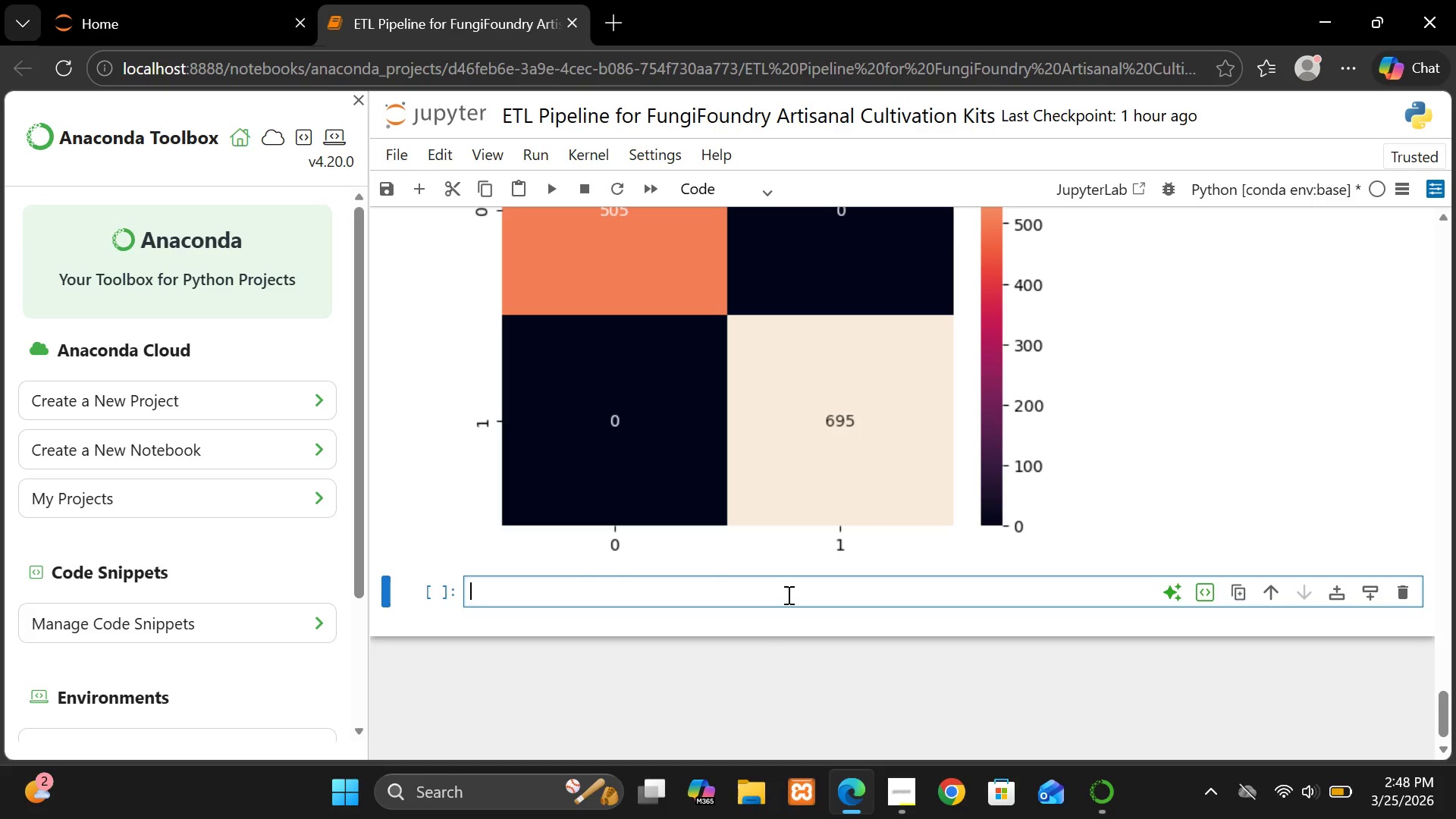 
type(import )
 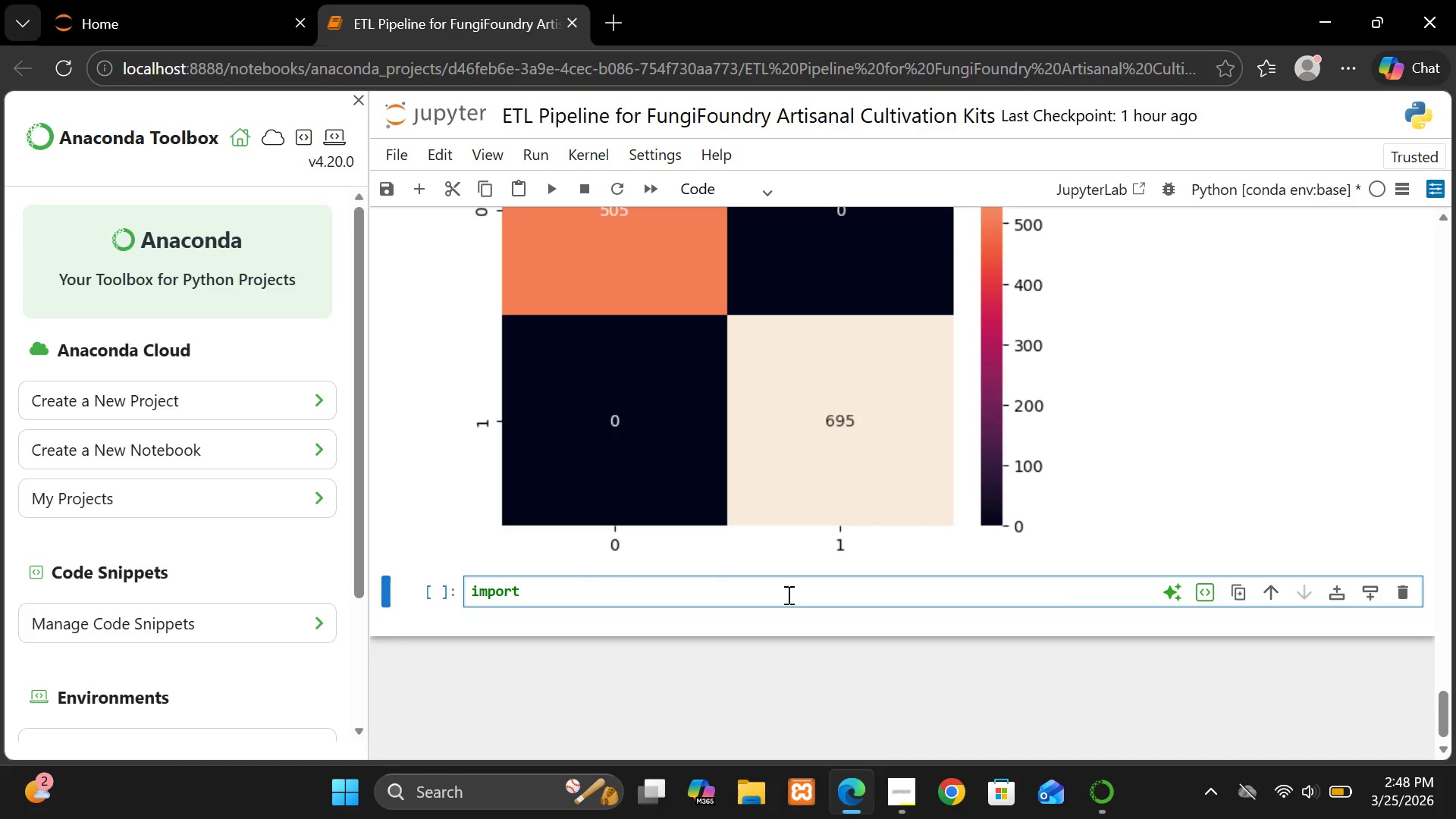 
wait(11.61)
 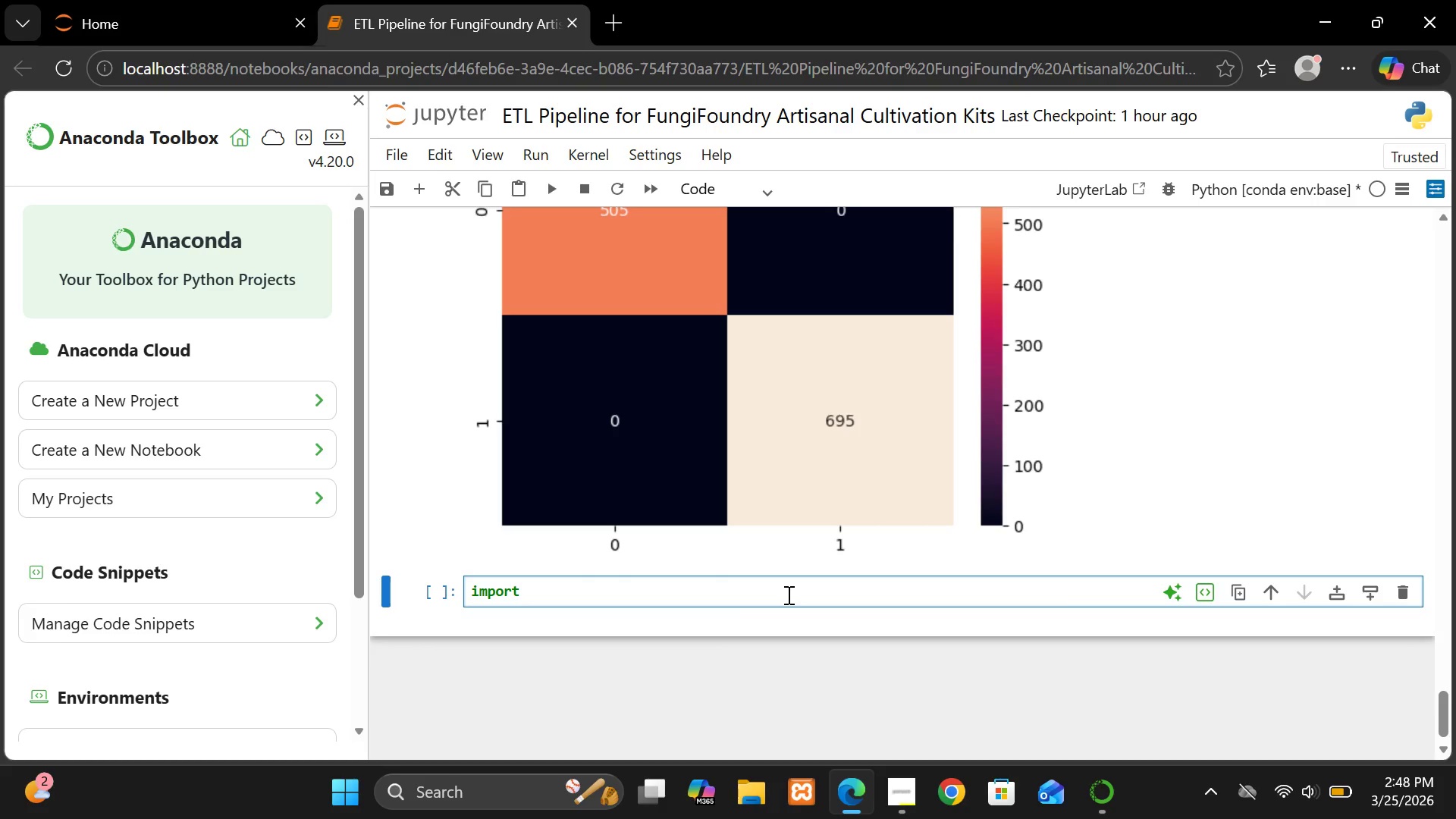 
type(ipywidgets as wig)
key(Backspace)
type(dgets)
 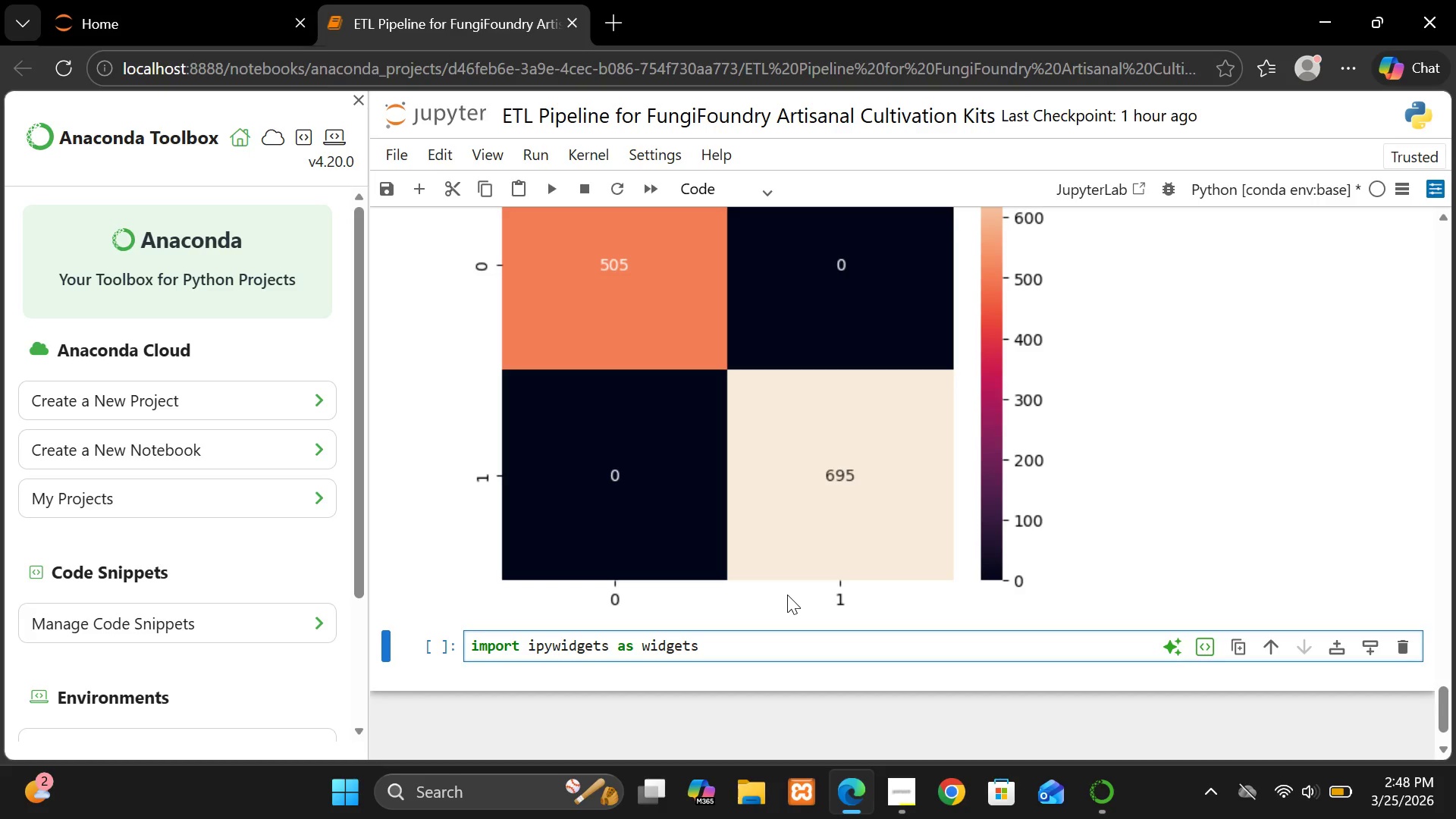 
key(Enter)
 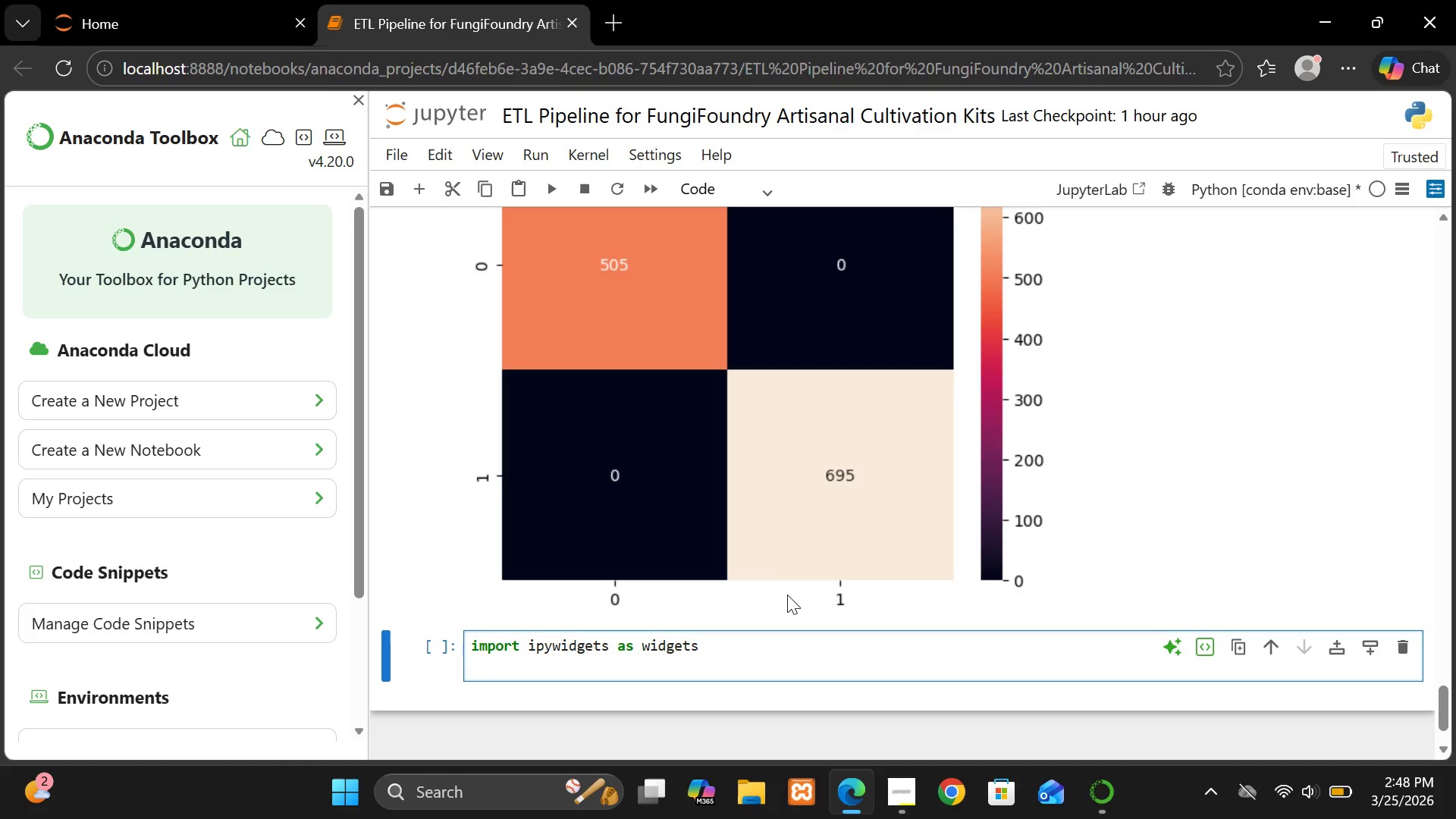 
type(from IPytho)
 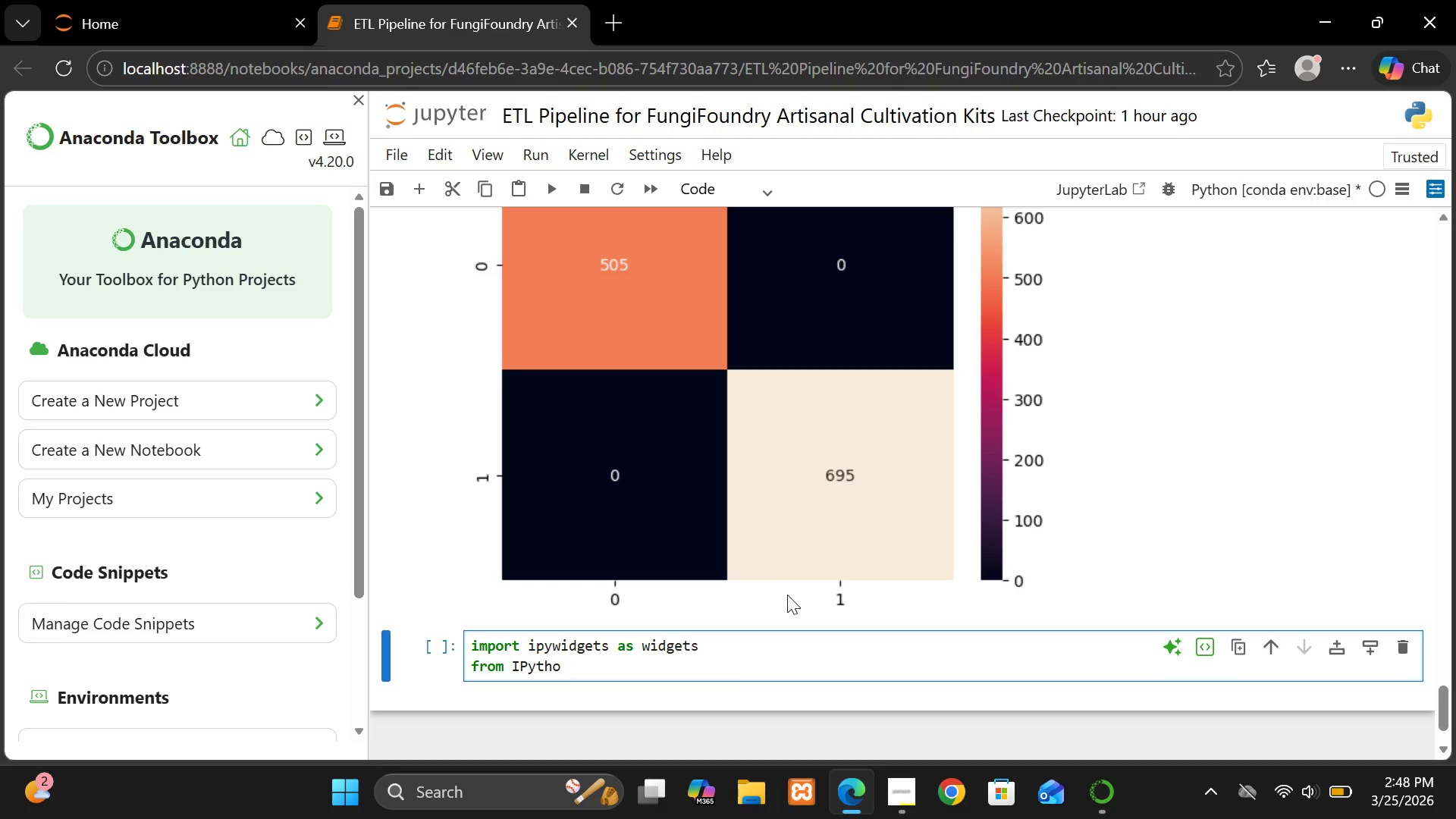 
type(n.disply)
key(Backspace)
type(ay import display)
 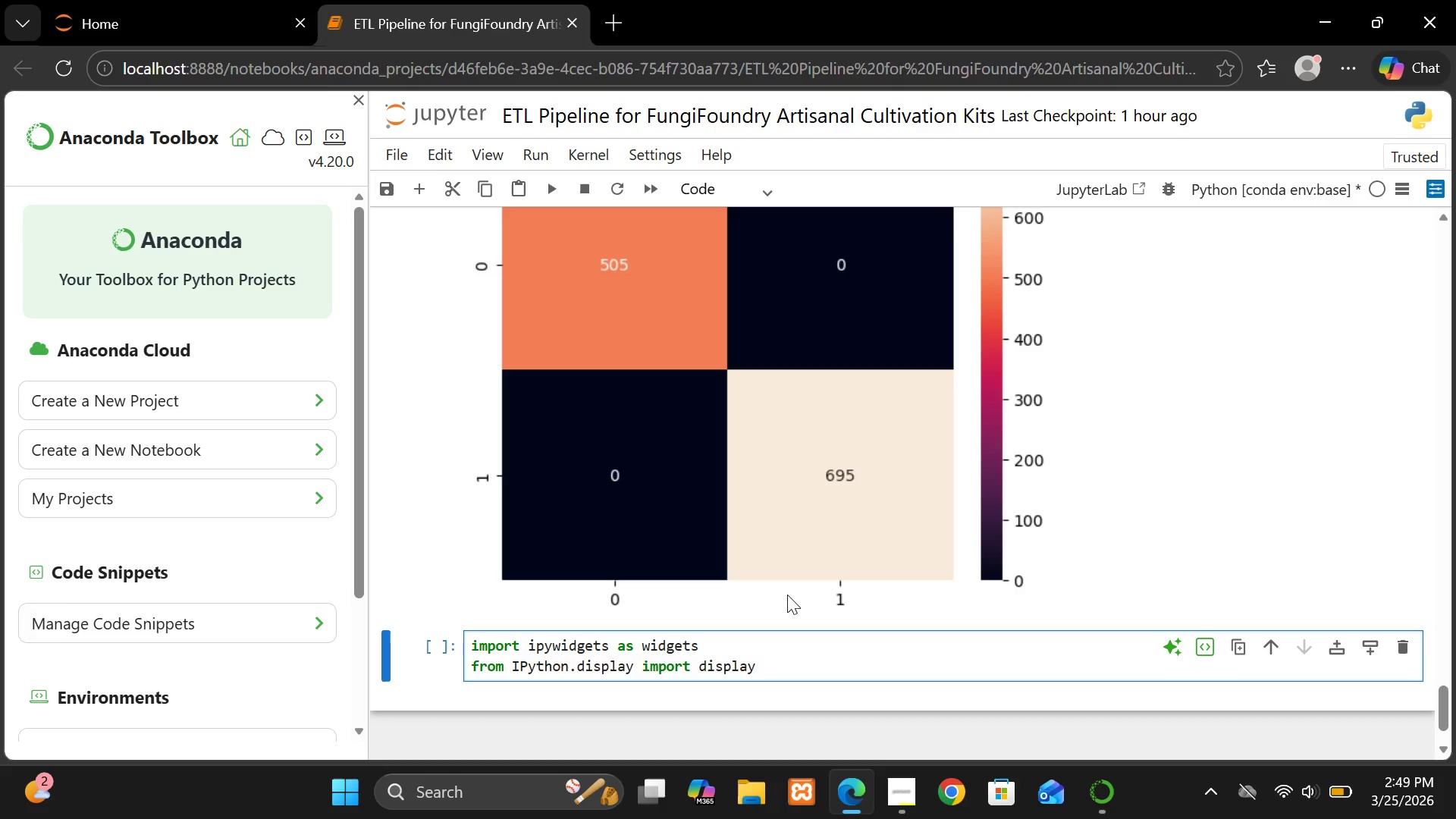 
key(Enter)
 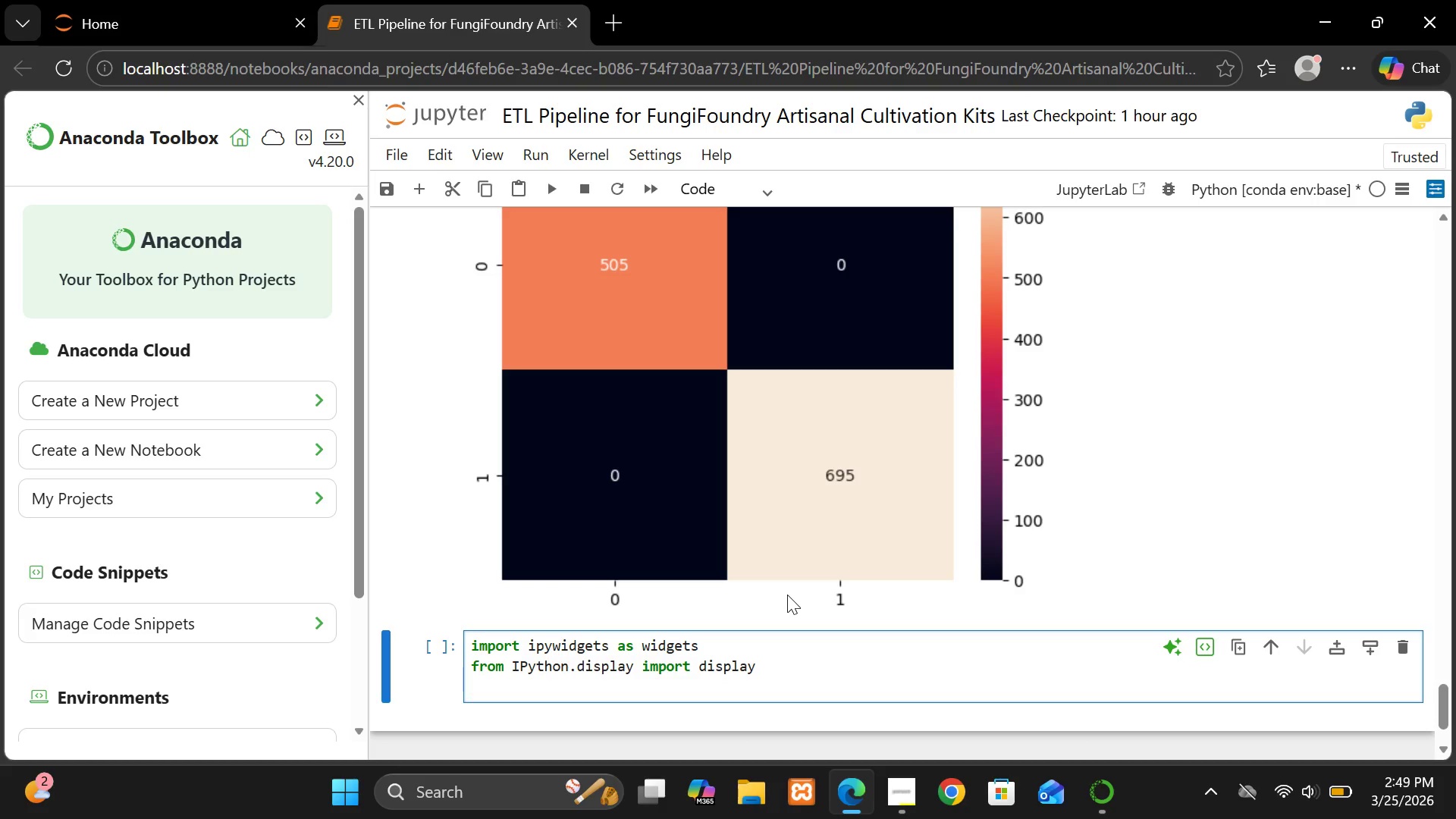 
key(Enter)
 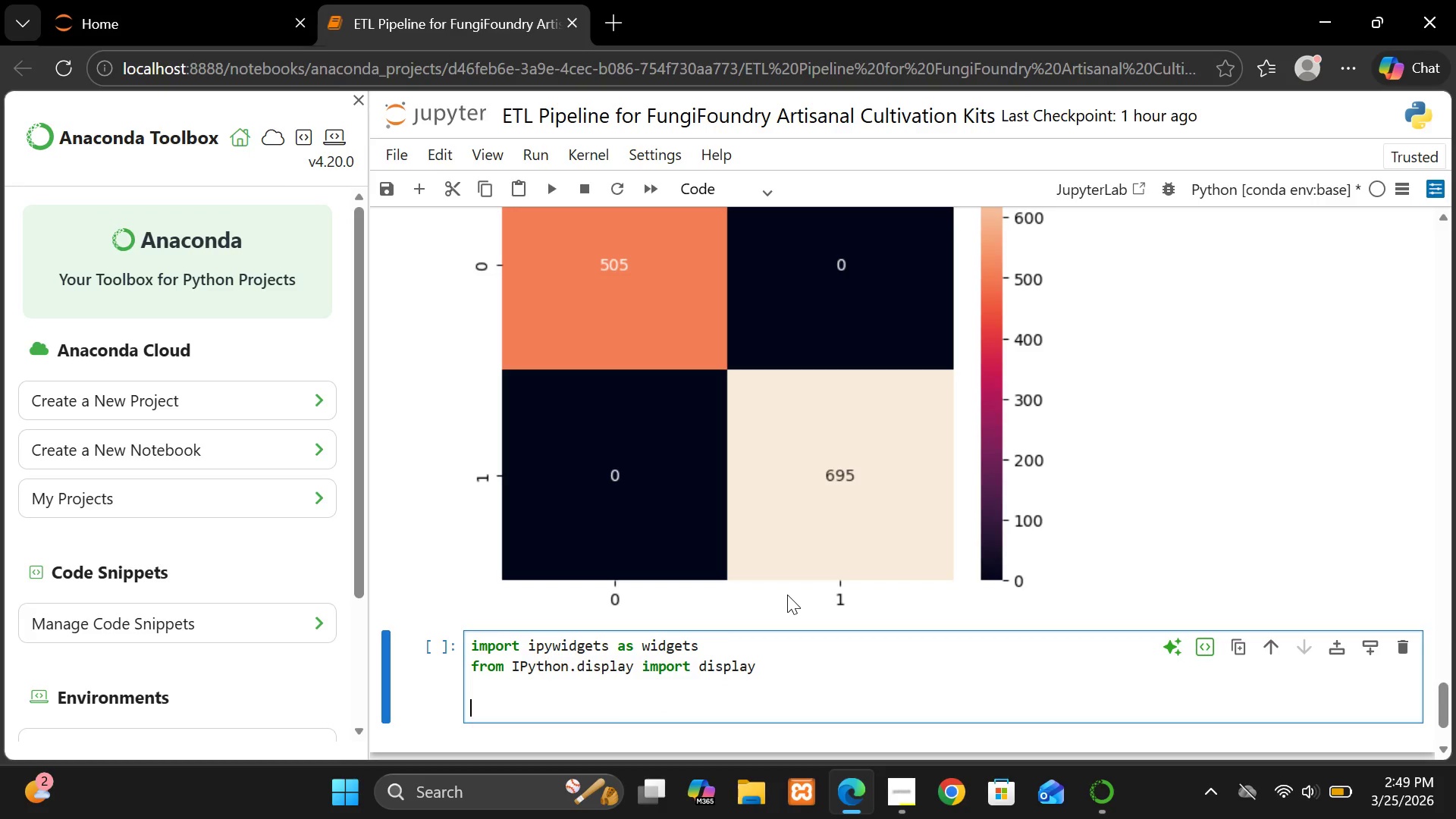 
type(def predict)
 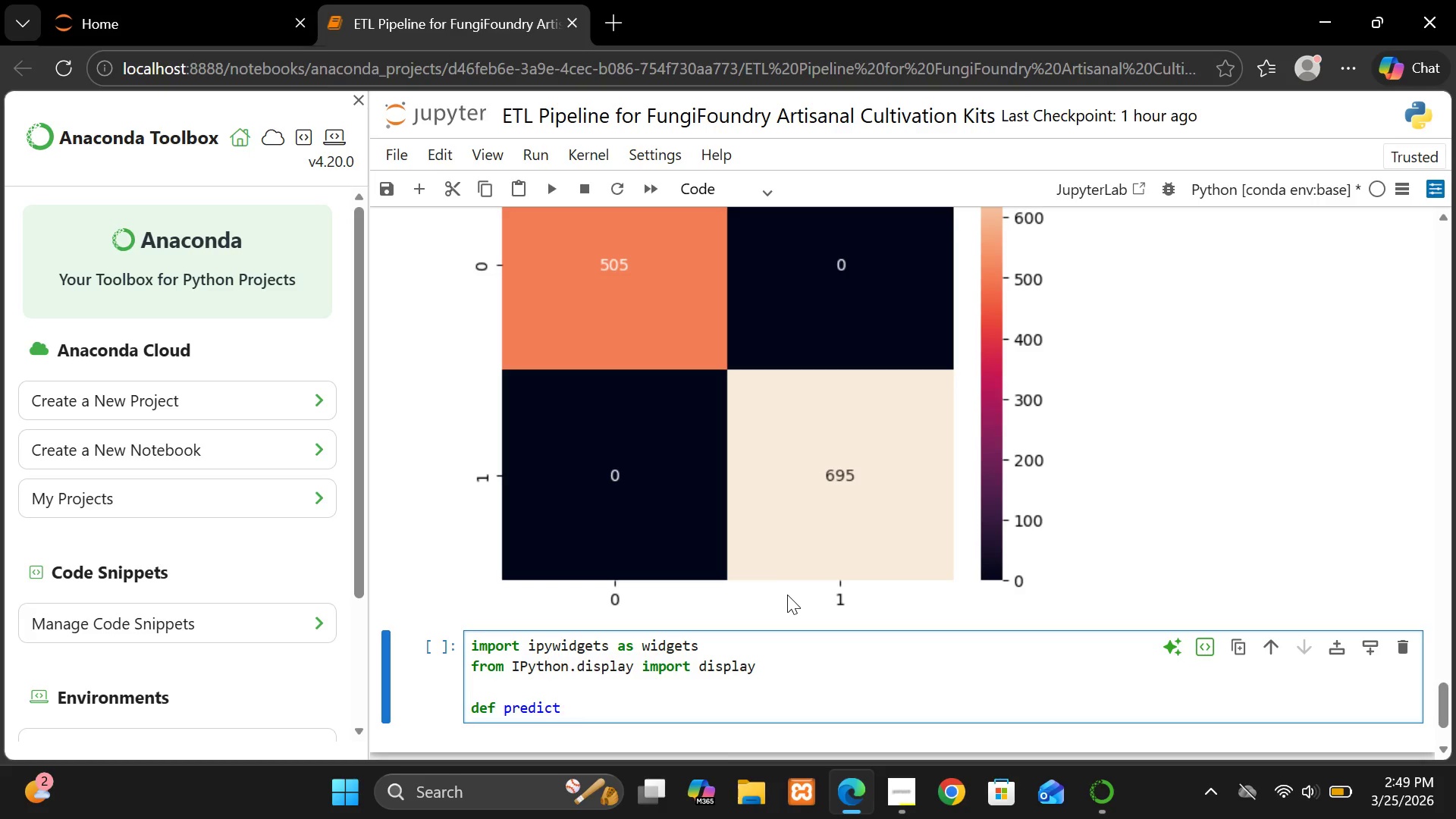 
type((order_value.)
key(Backspace)
type(, re)
 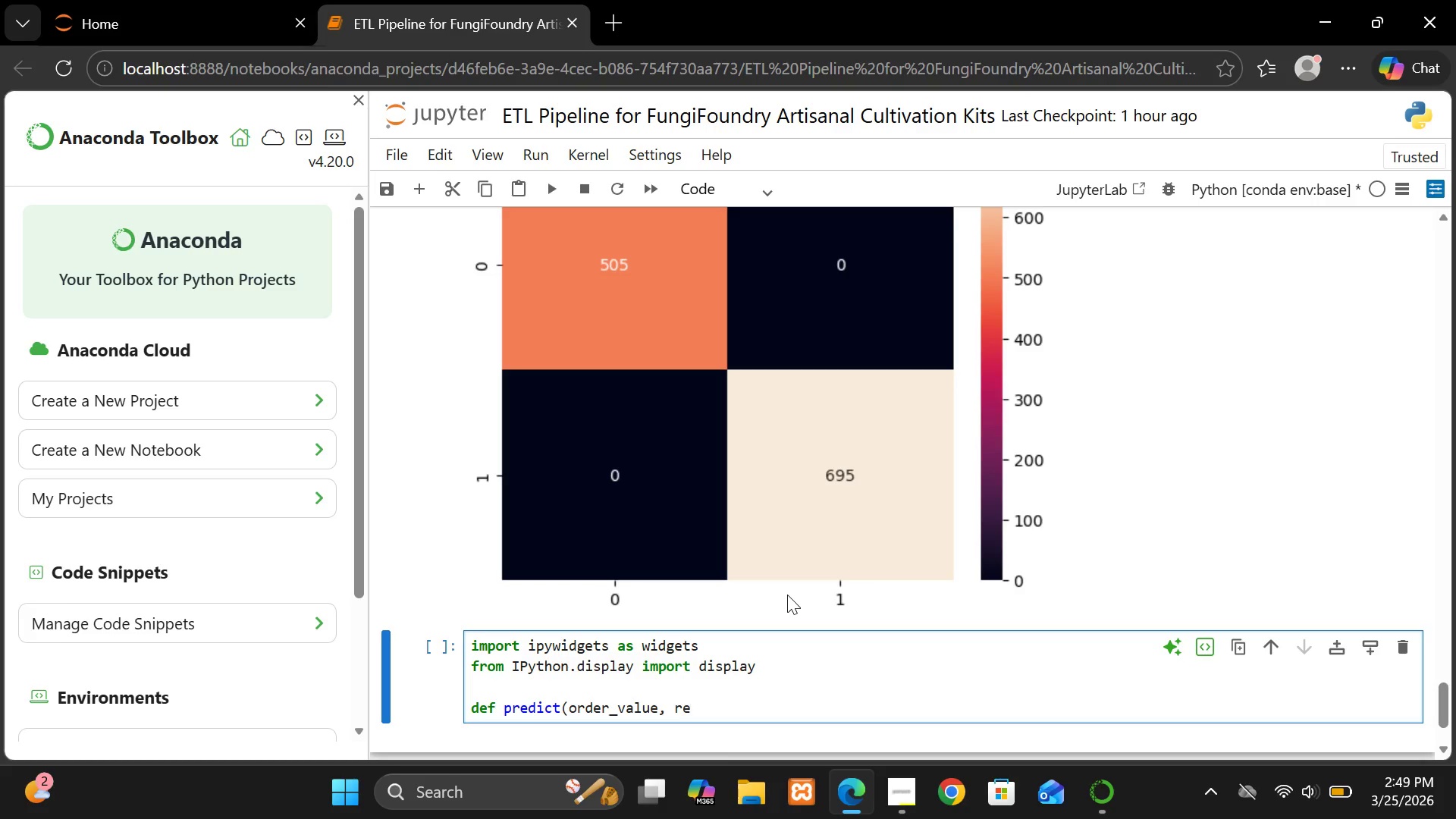 
type(viw)
key(Backspace)
type(ew_scoe)
key(Backspace)
type(re.)
key(Backspace)
type(, purcg)
key(Backspace)
type(hase)
 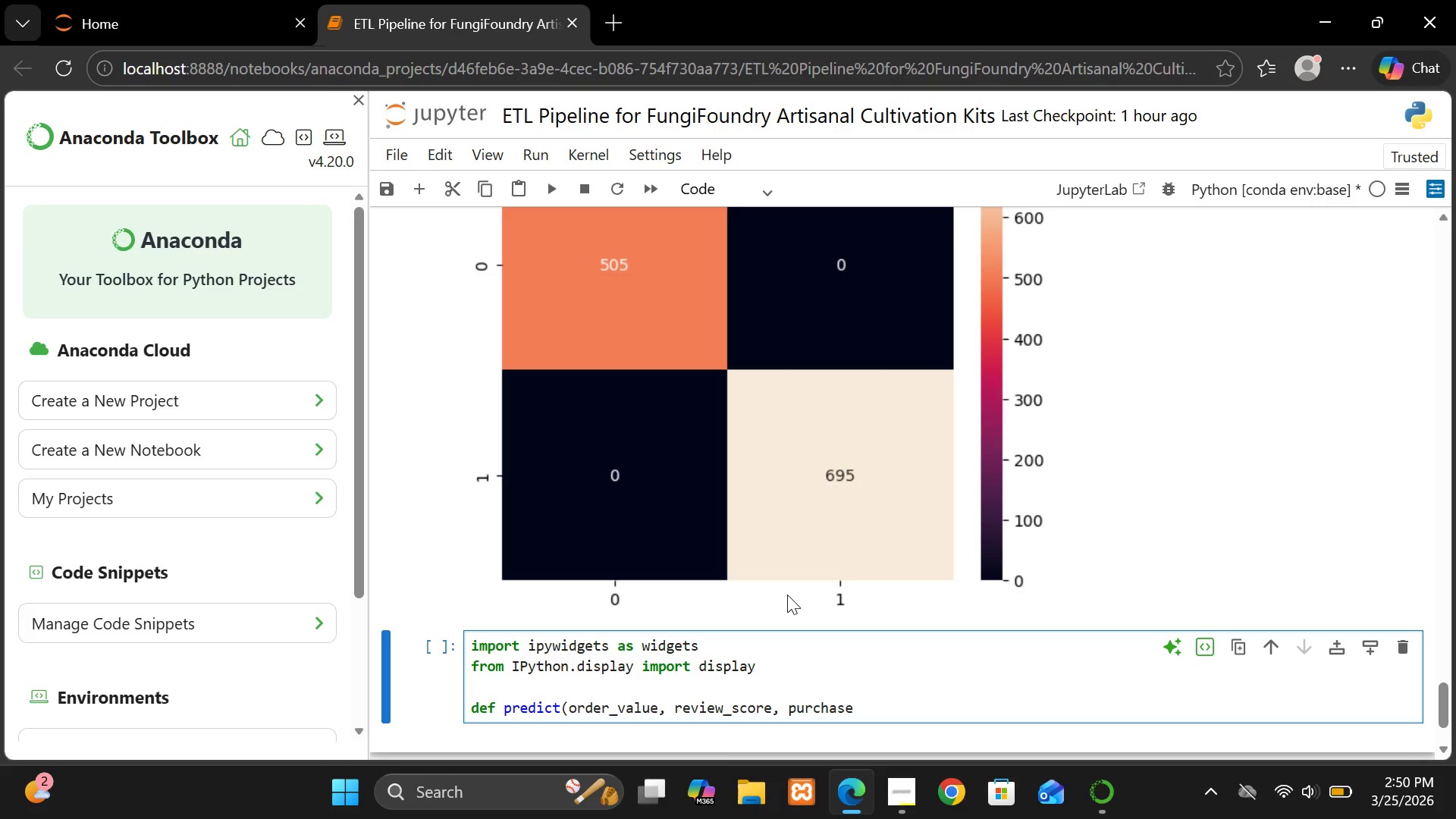 
key(Shift+Minus)
 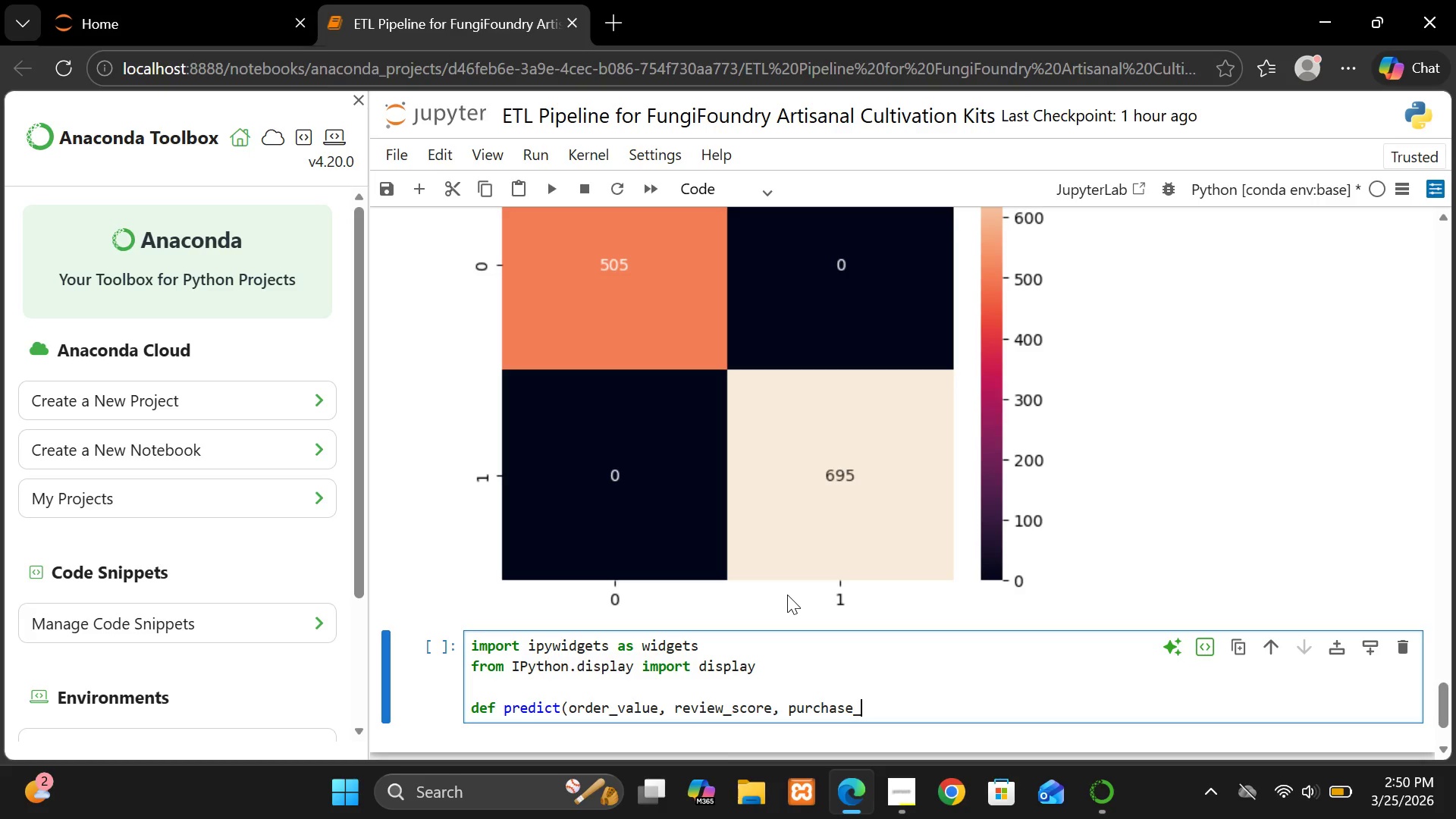 
type(freq):])
 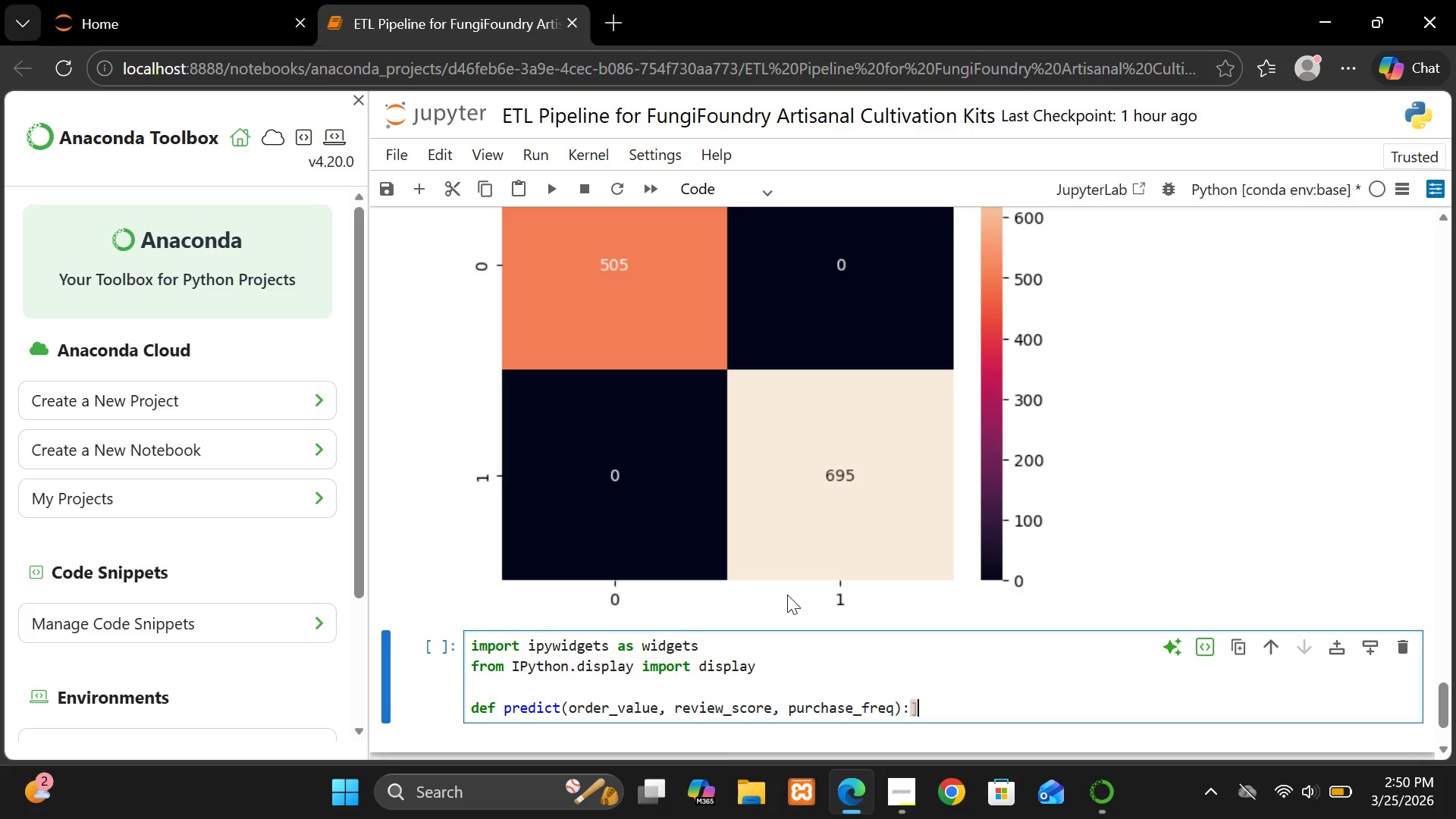 
key(Enter)
 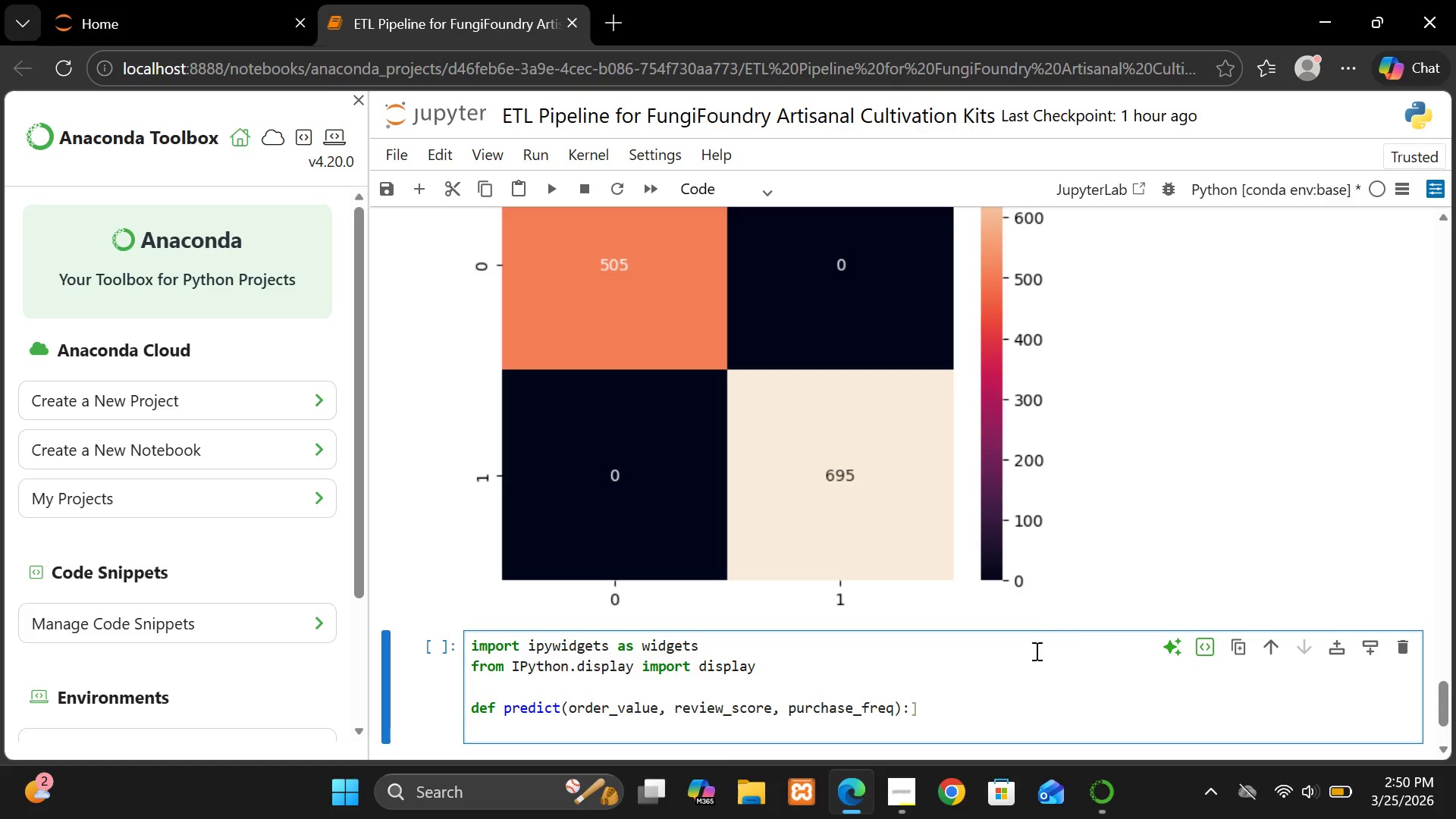 
left_click([997, 705])
 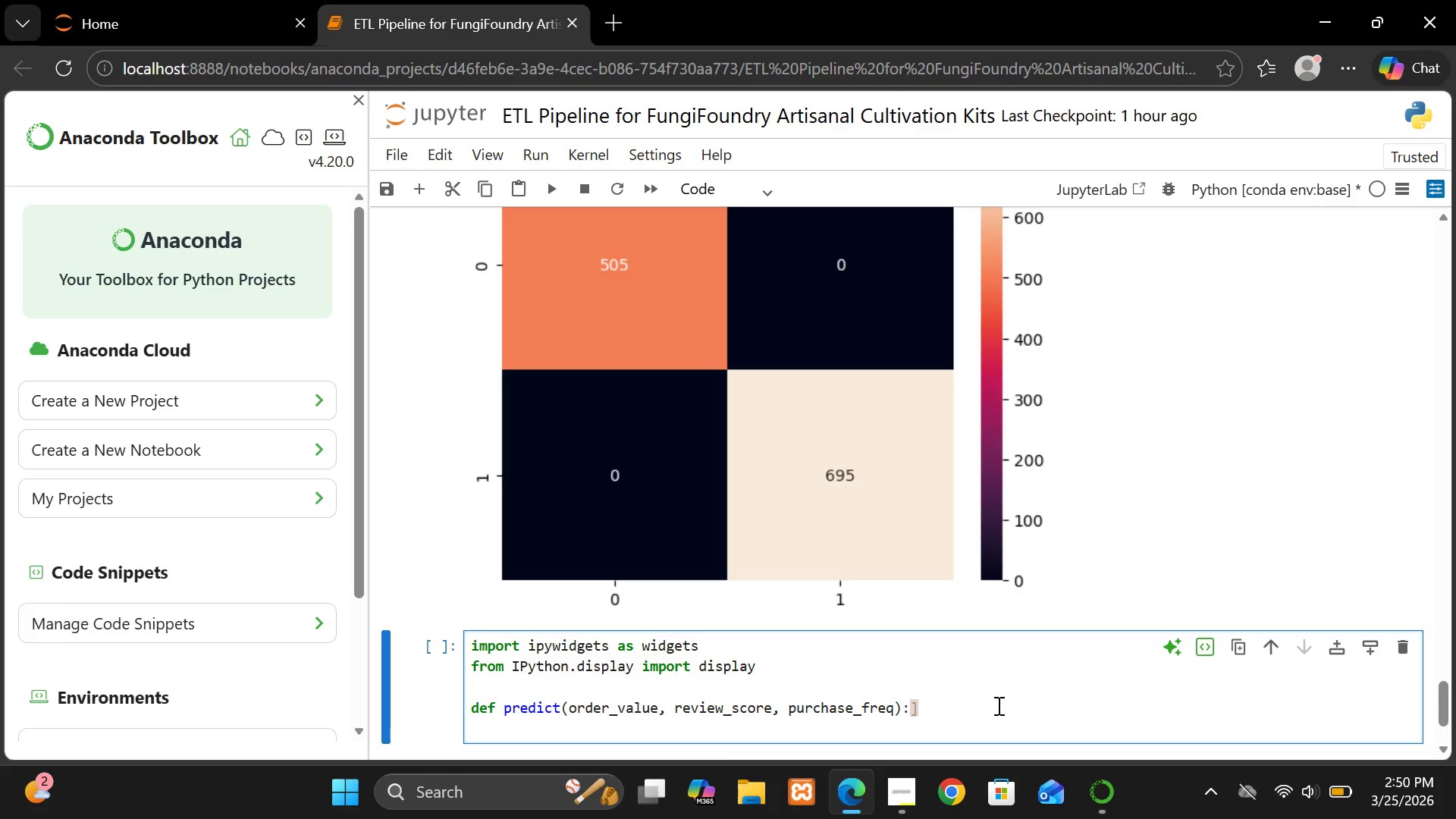 
key(Backspace)
 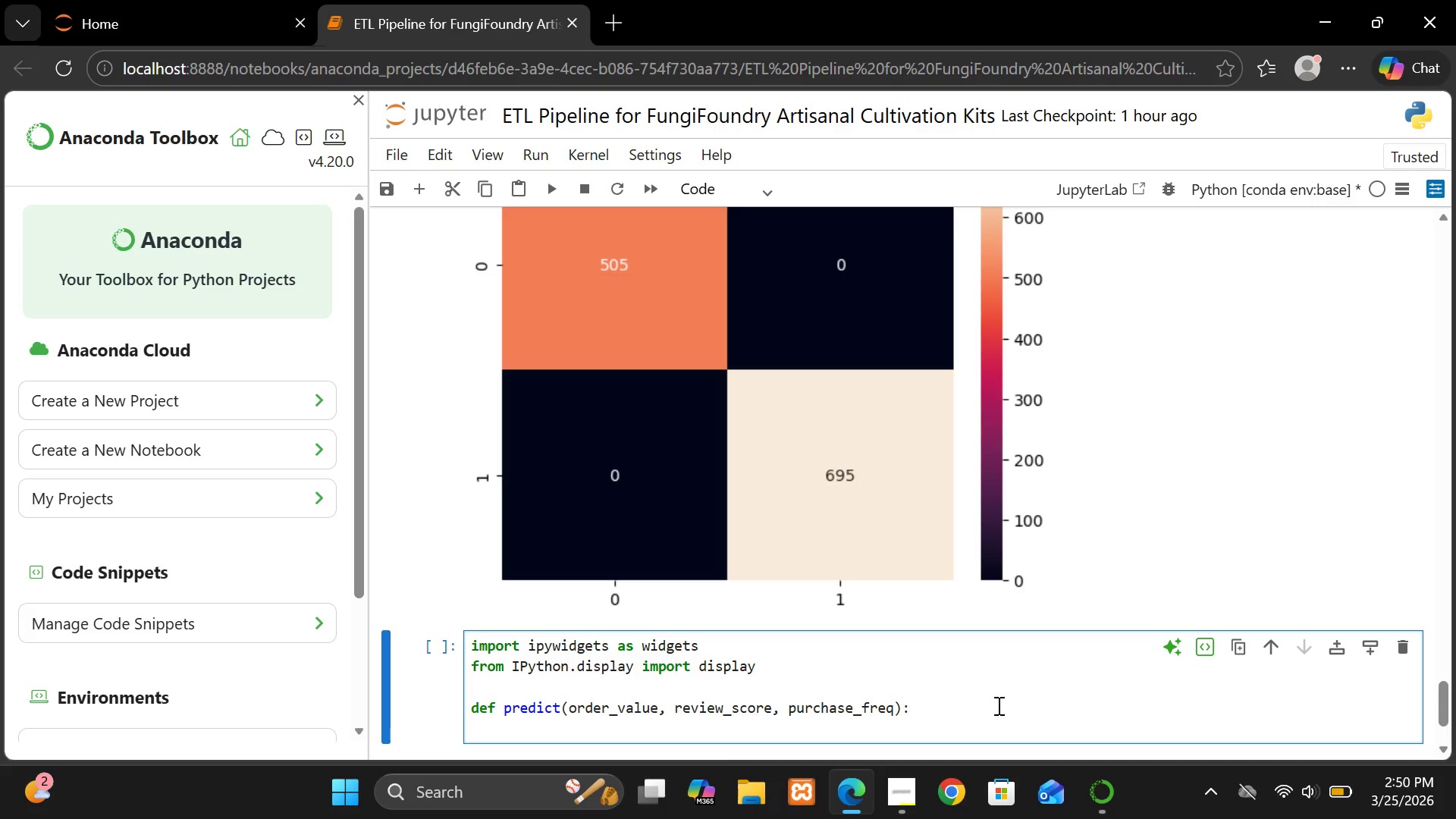 
key(Shift+ShiftRight)
 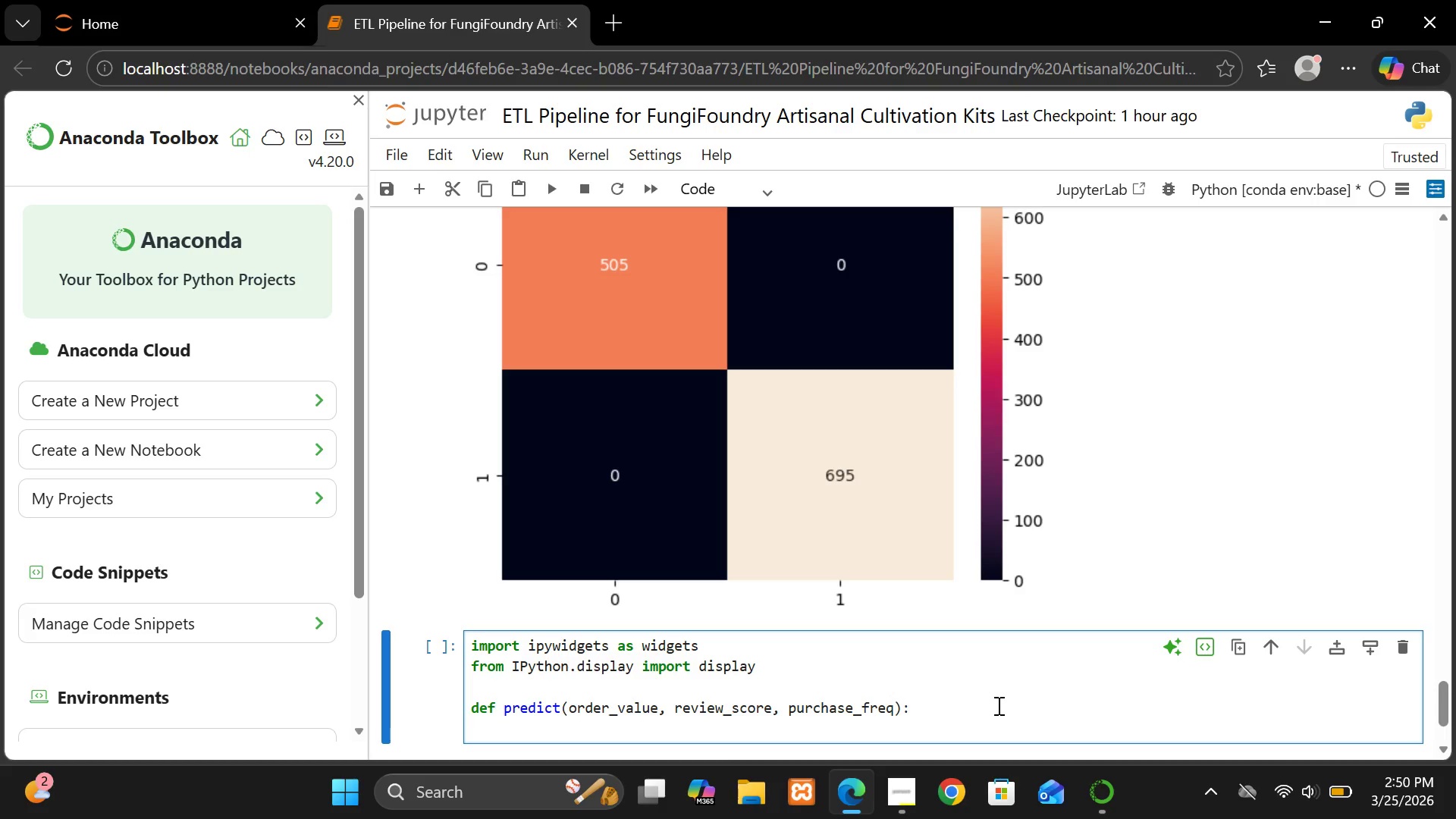 
key(Shift+ShiftRight)
 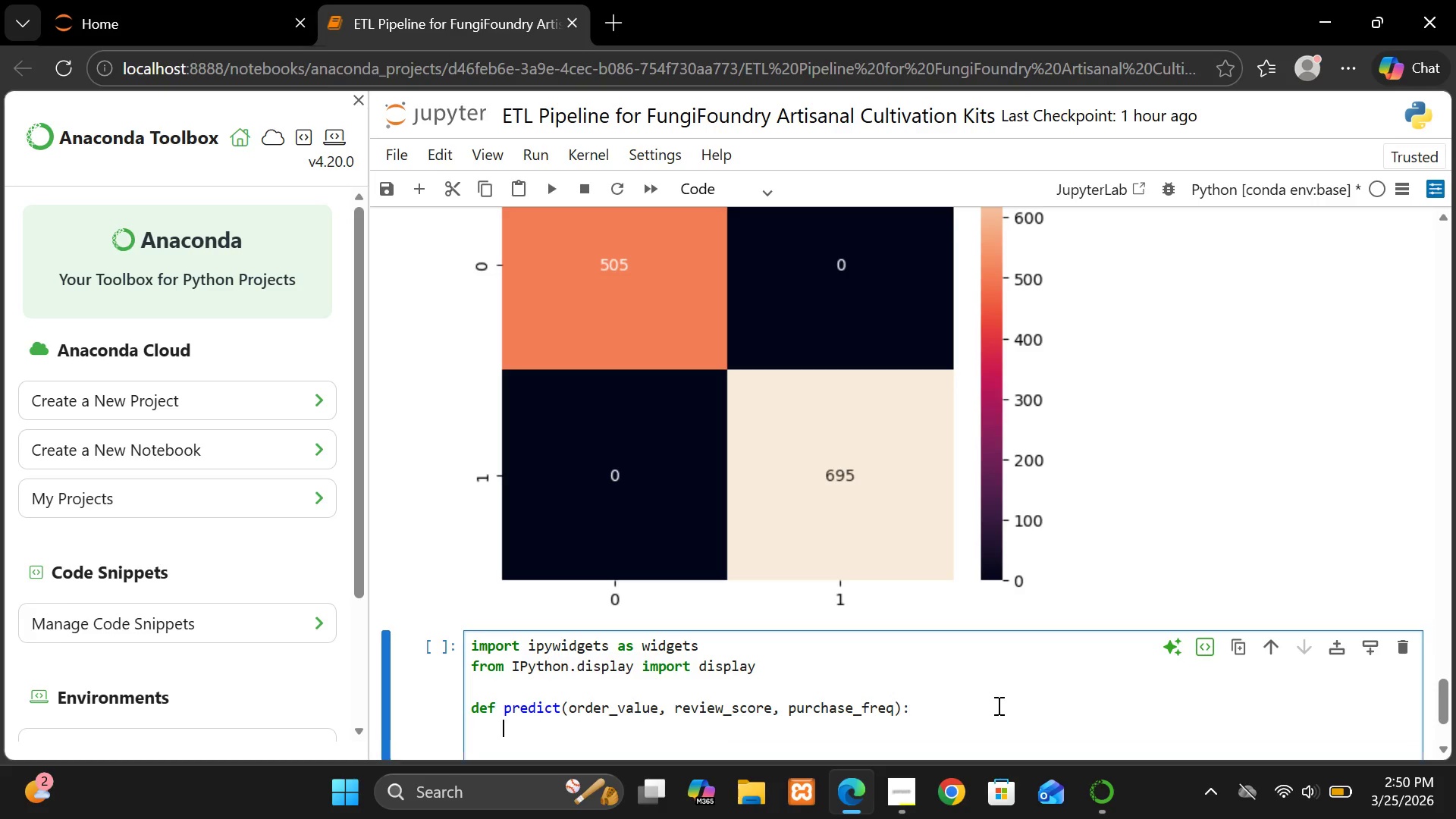 
key(Shift+ShiftRight)
 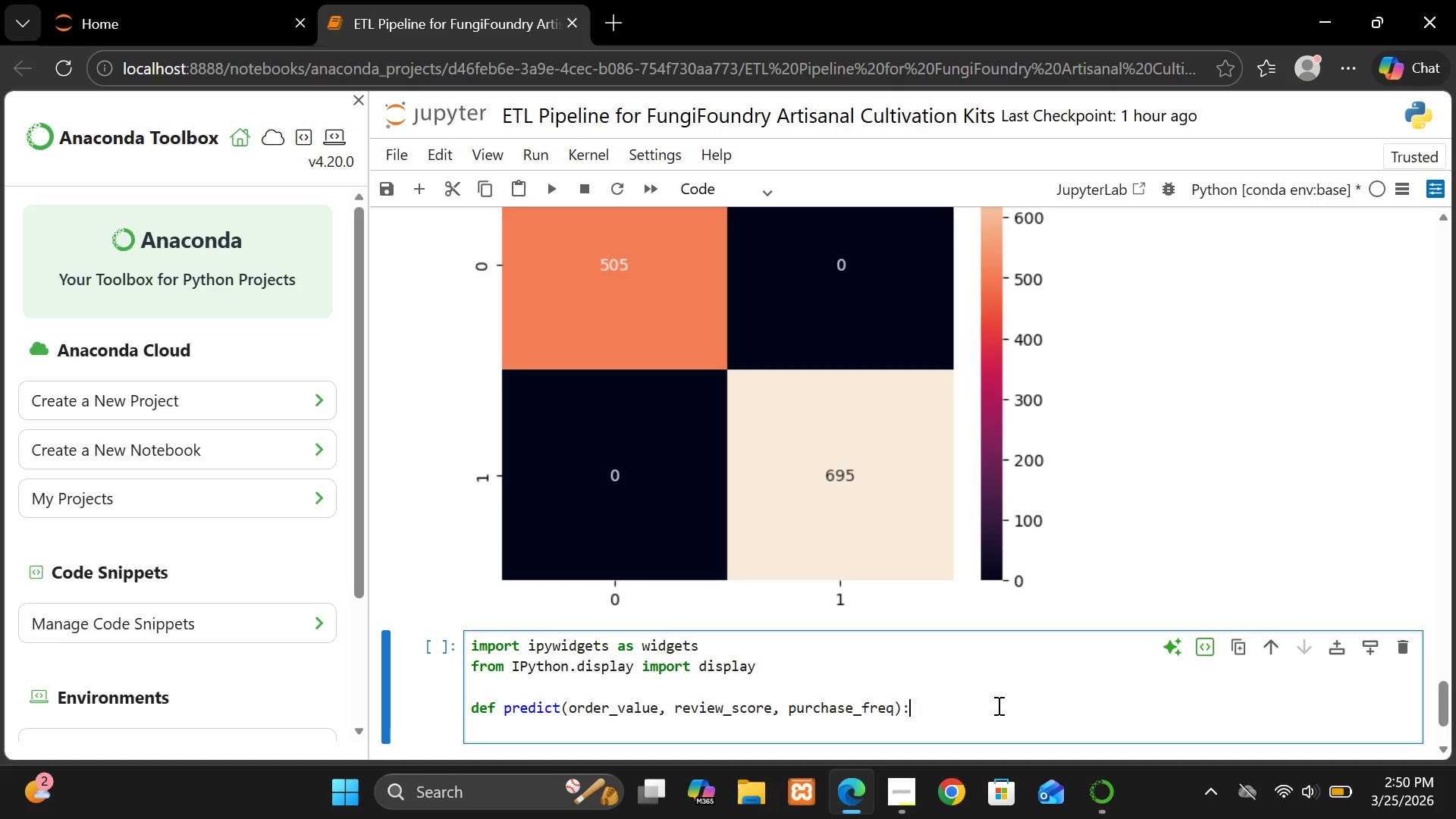 
key(Enter)
 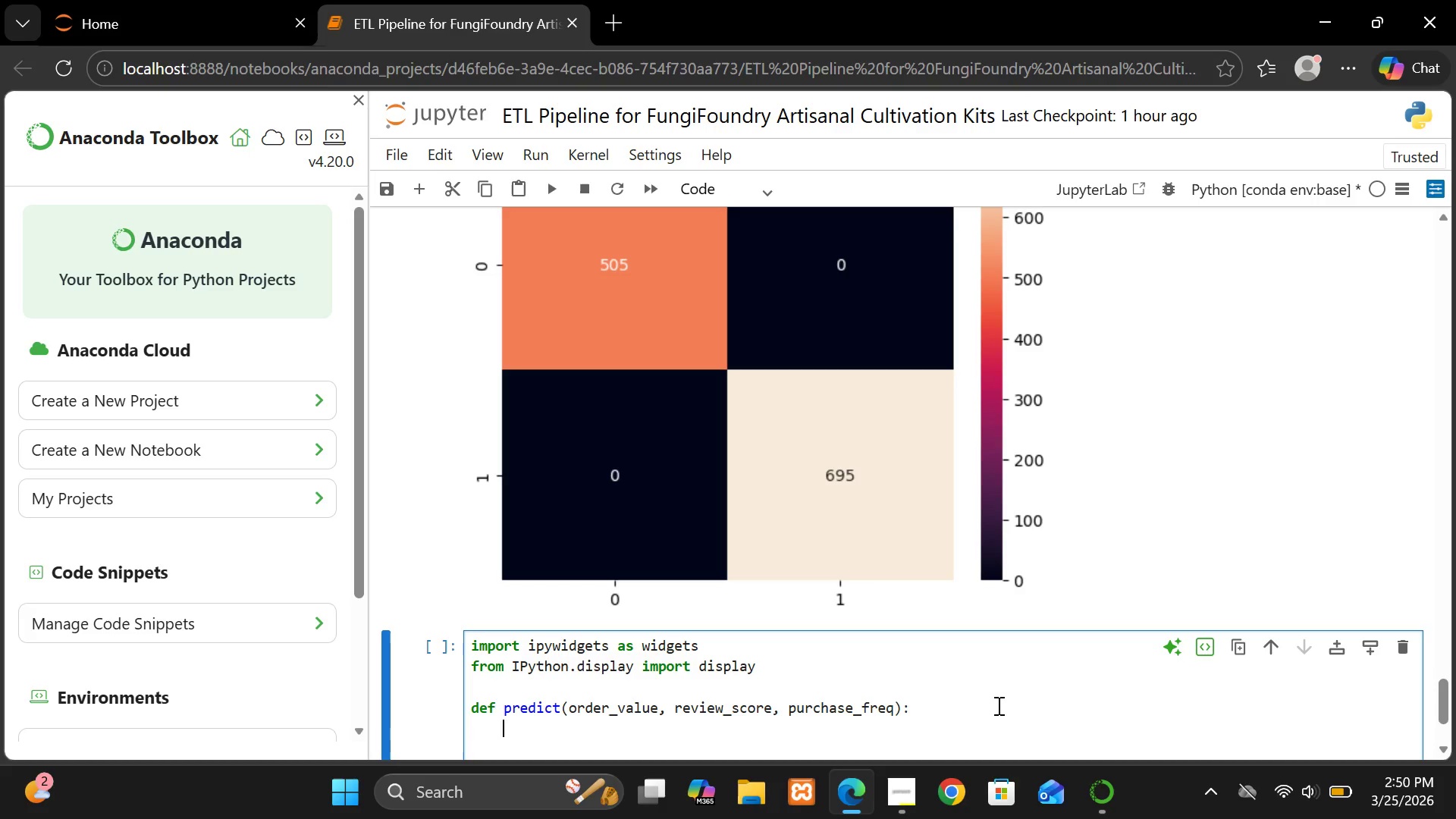 
type(pred = model)
 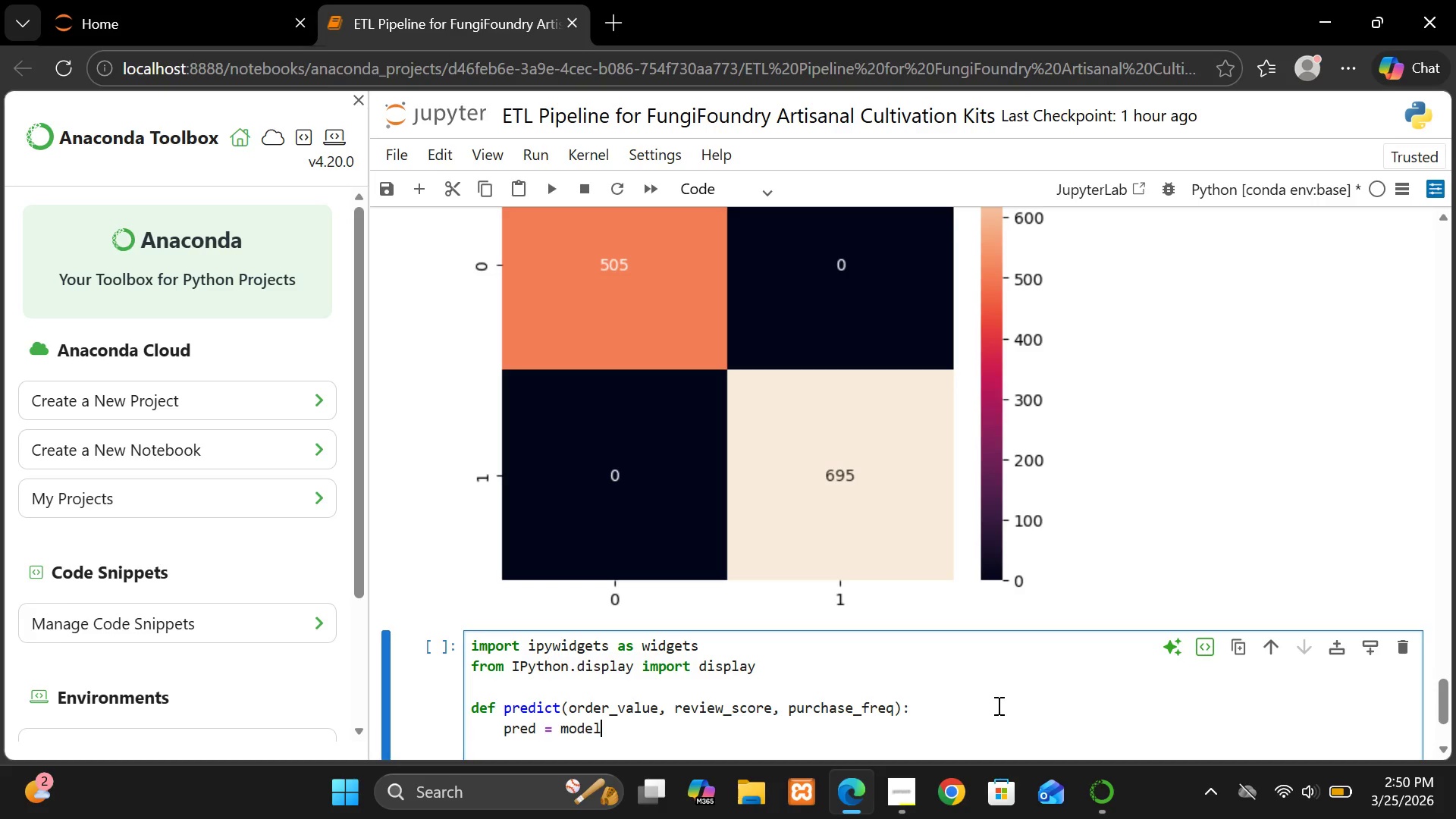 
wait(6.53)
 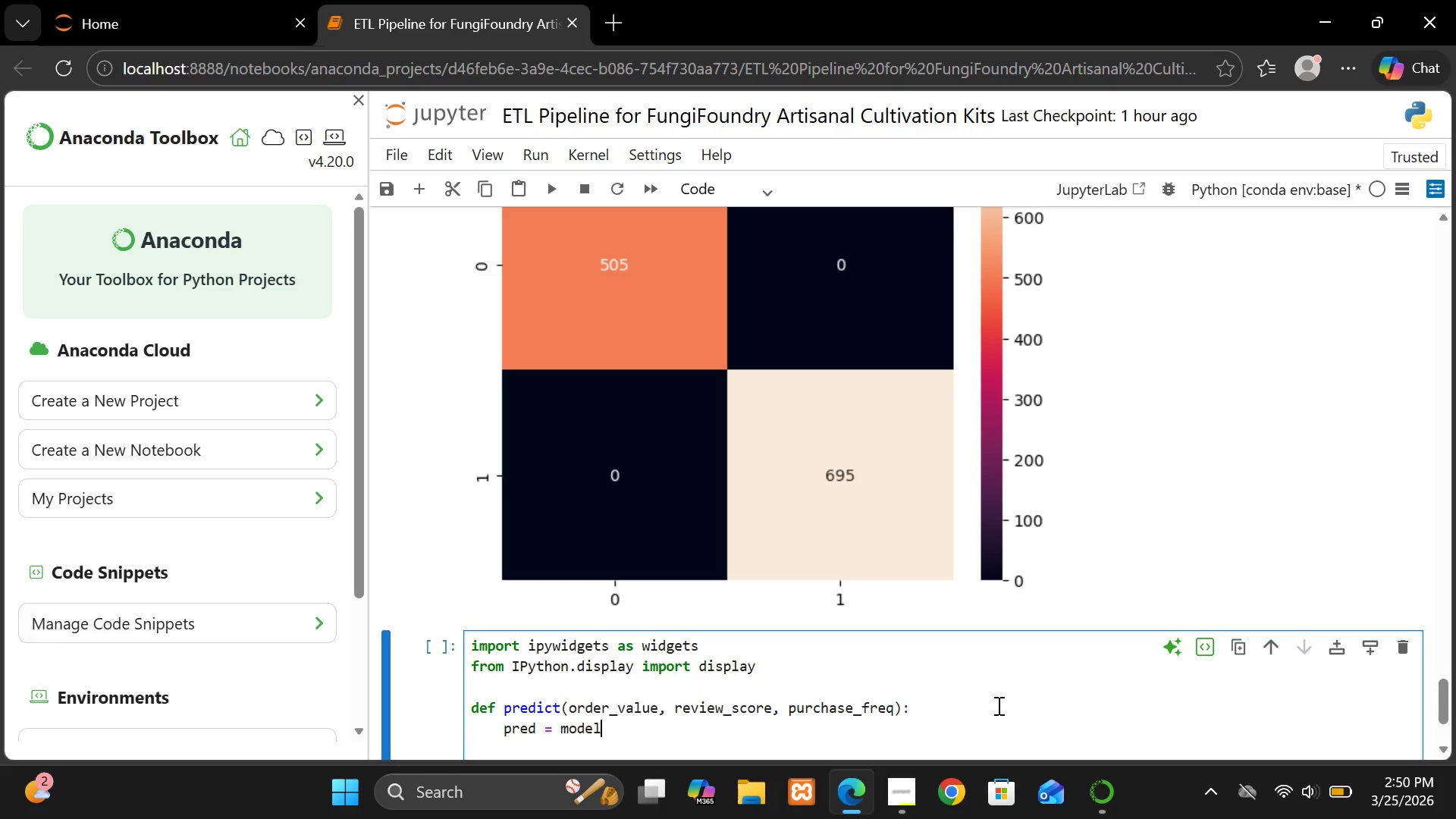 
key(Comma)
 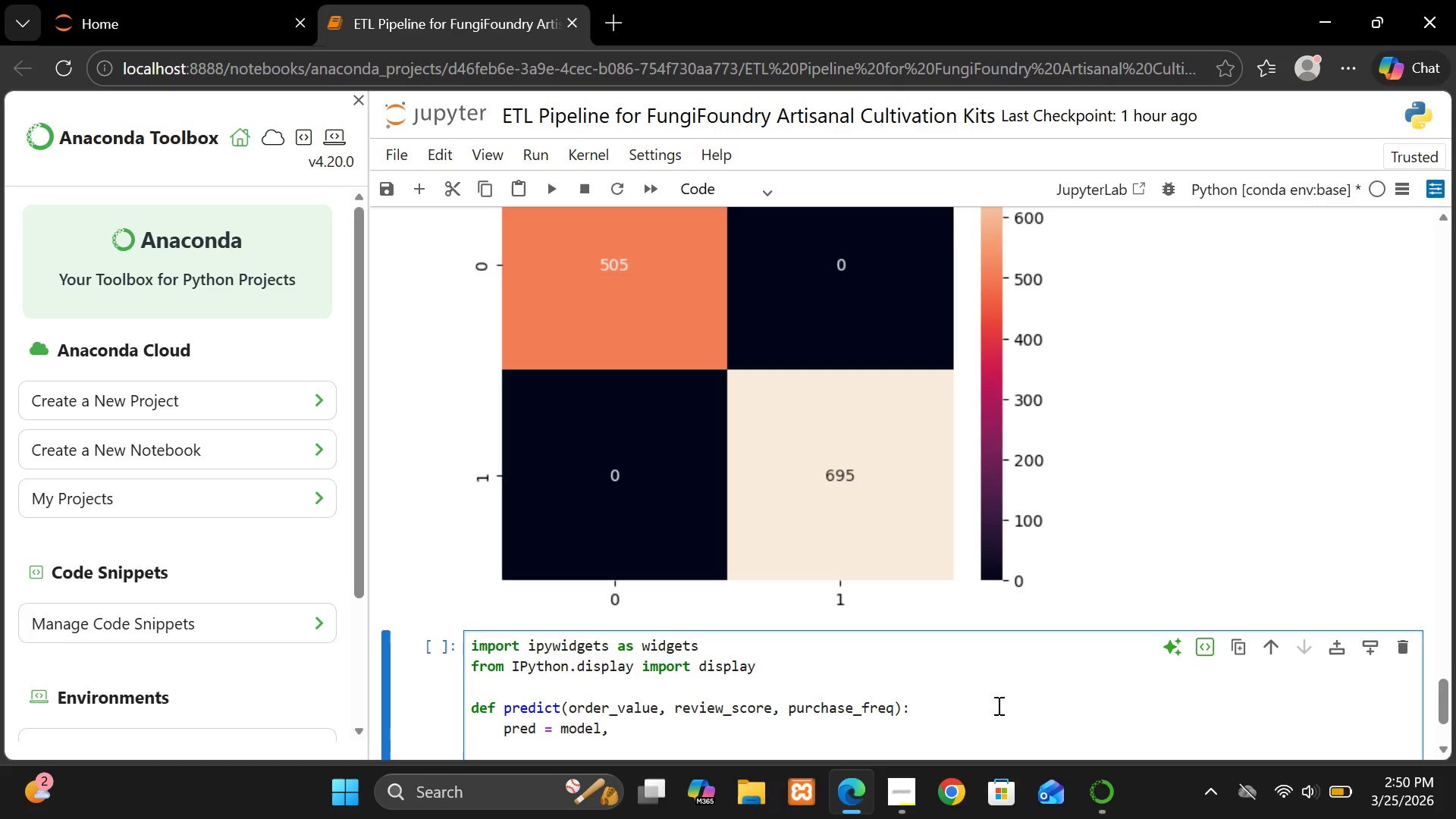 
key(Backspace)
 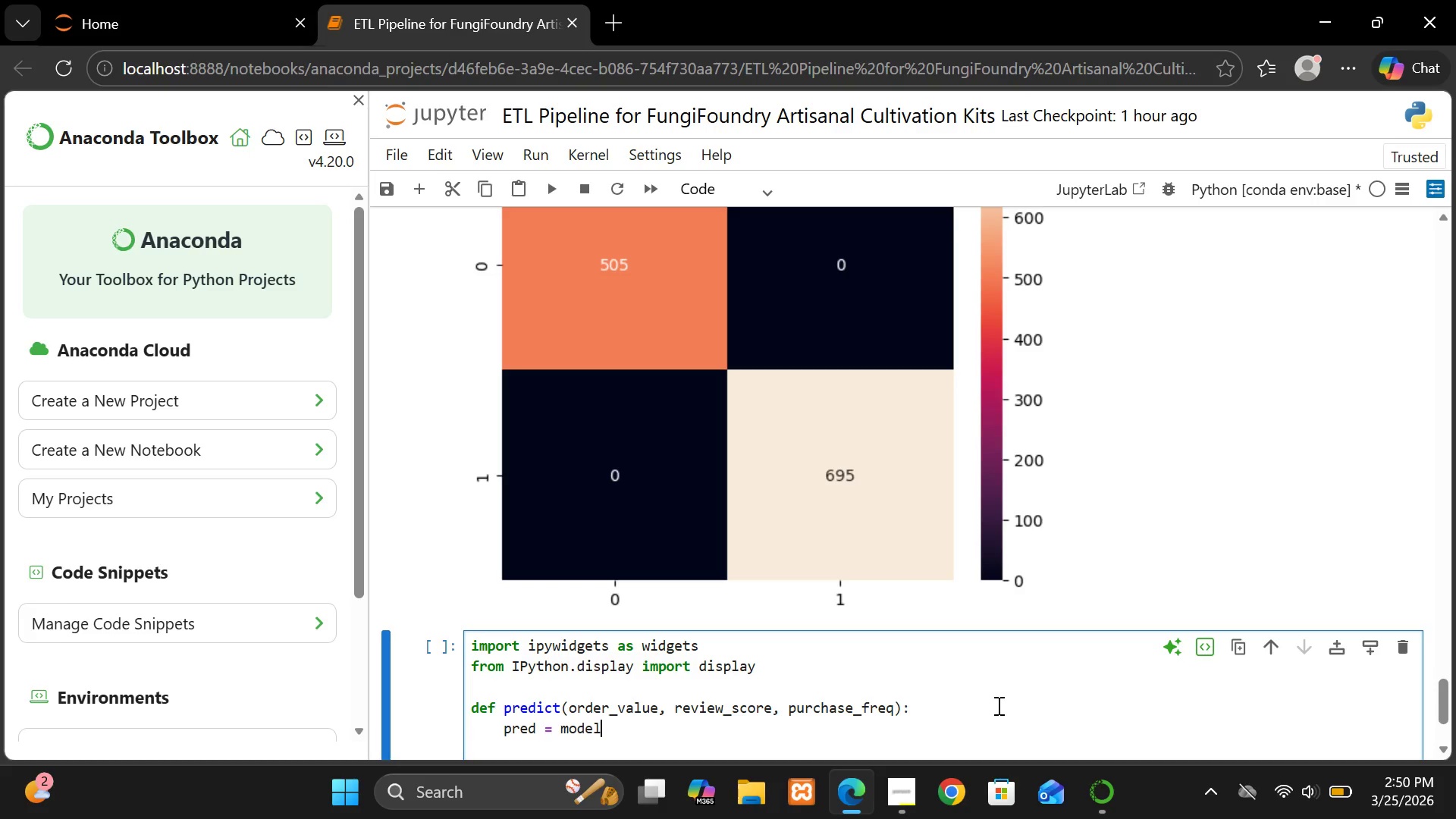 
key(Period)
 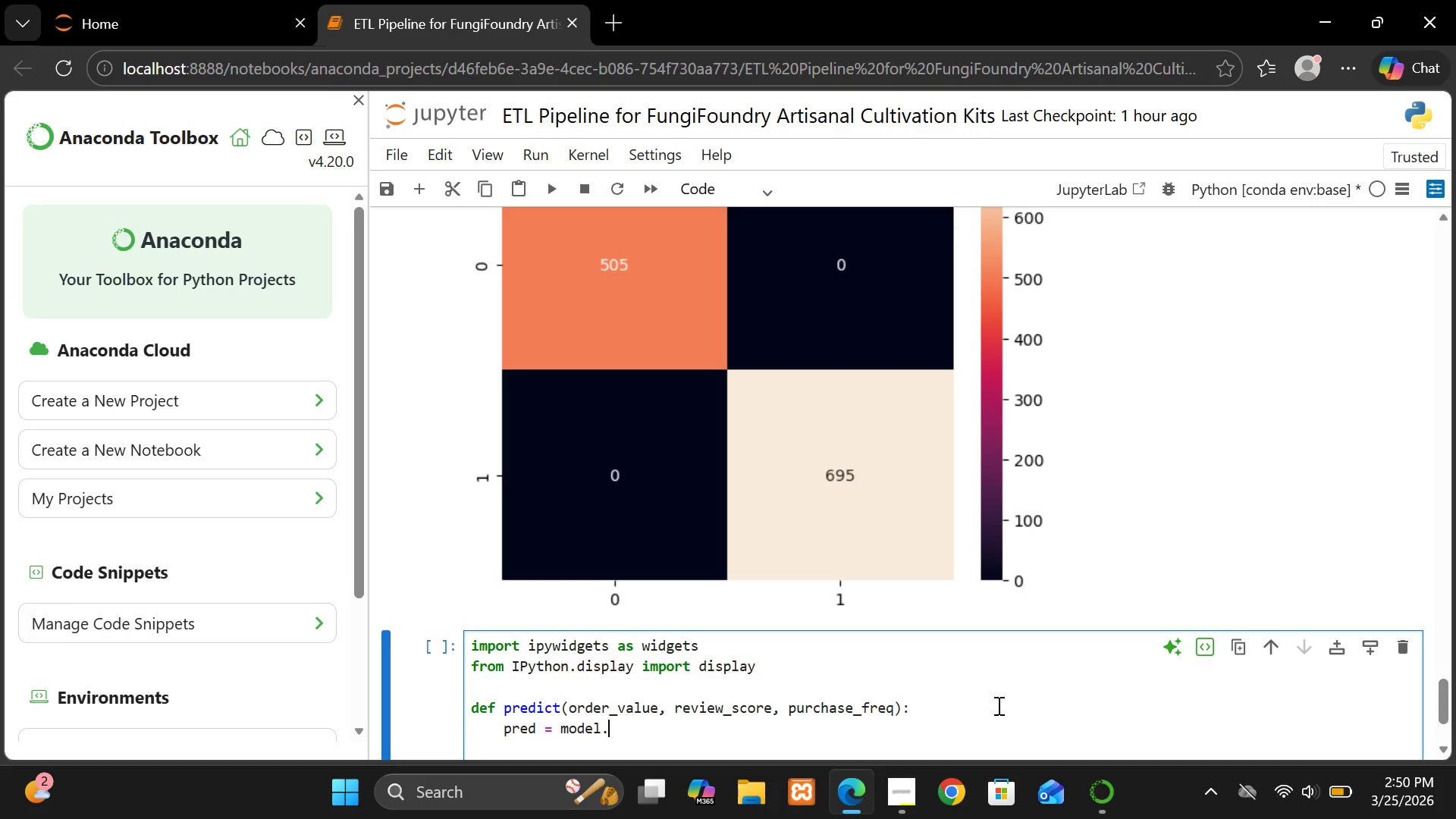 
type(predict()
 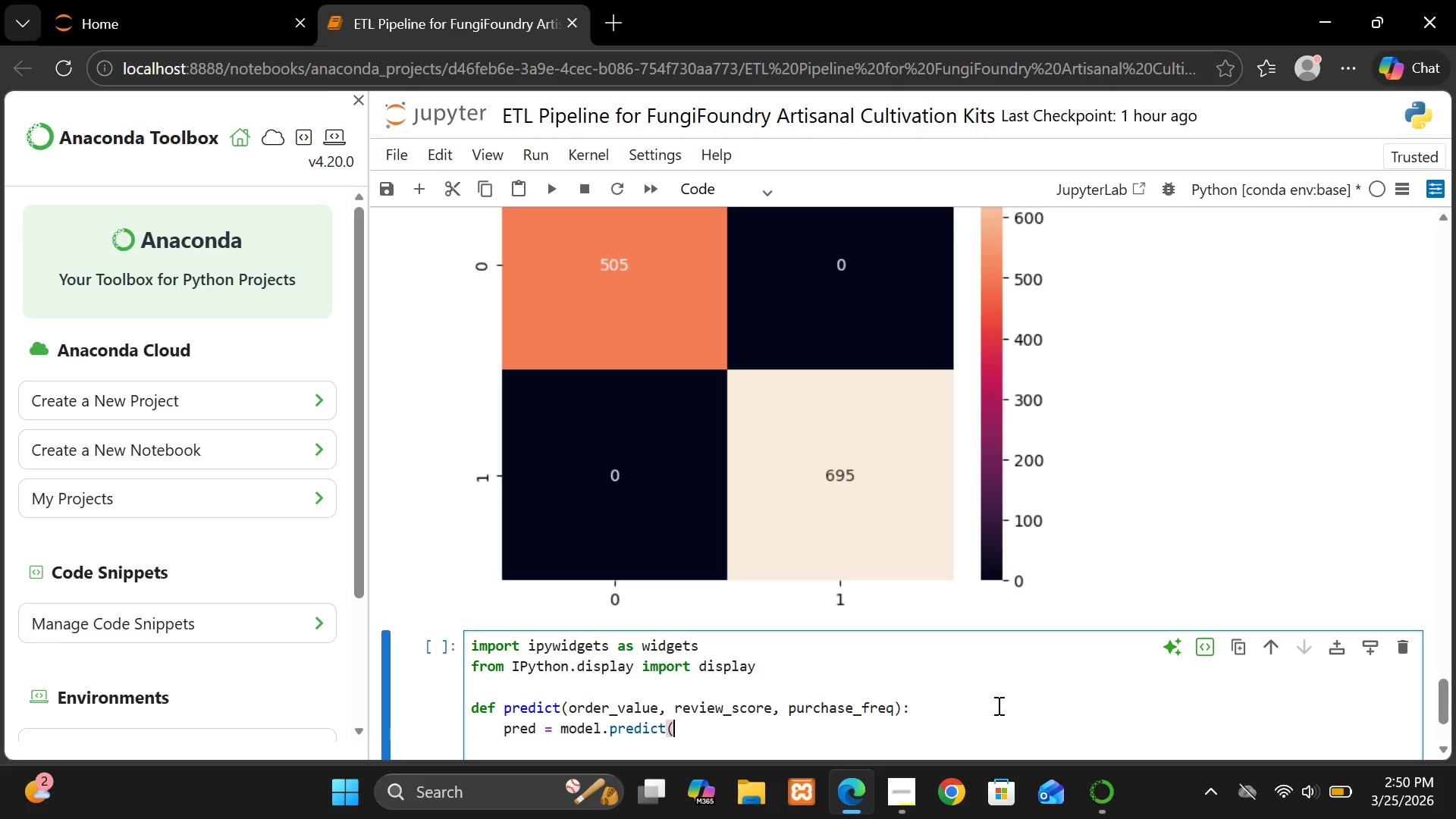 
type({)
key(Backspace)
type([[order_va)
 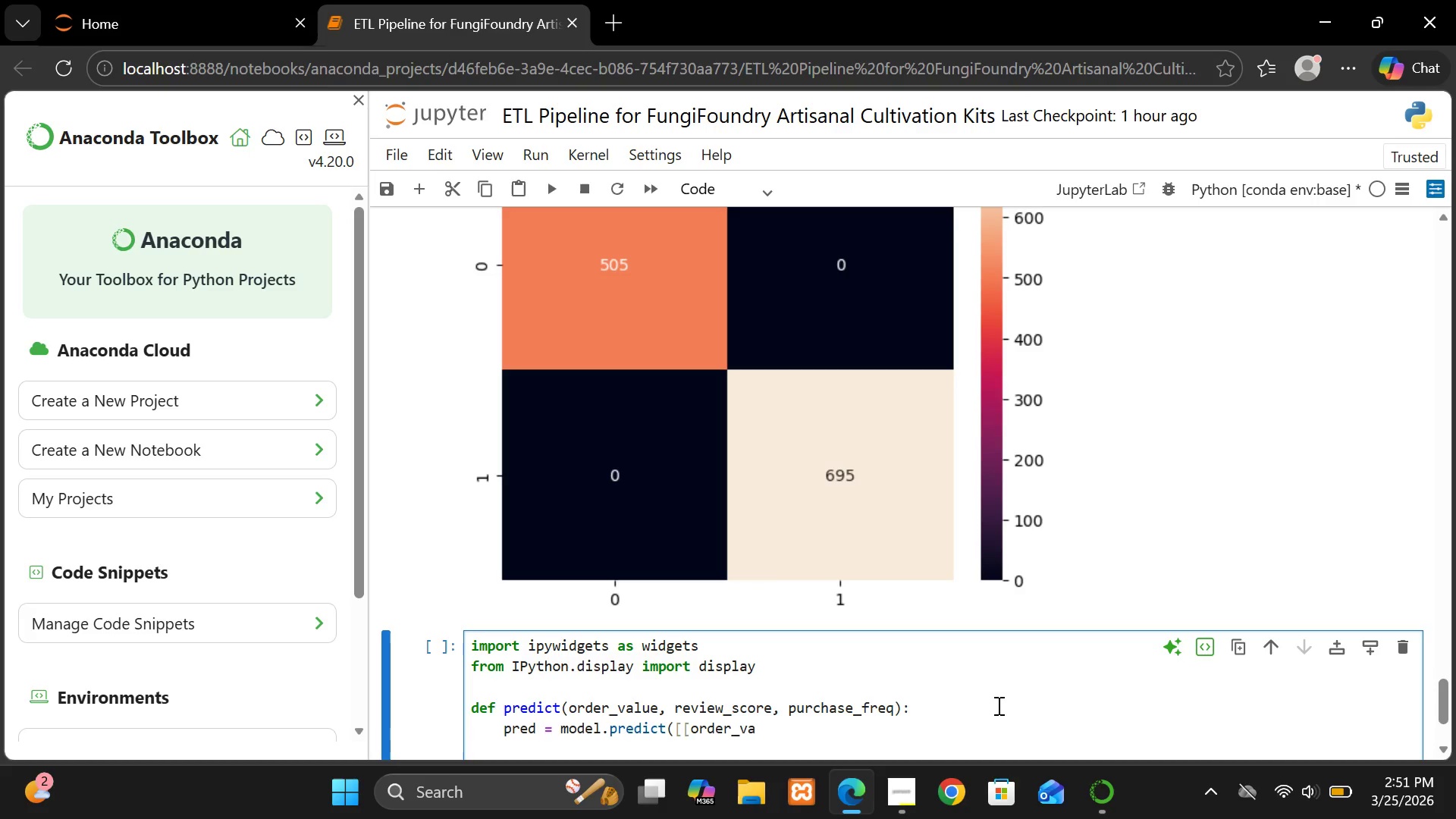 
type(luue)
key(Backspace)
key(Backspace)
type(e, e)
key(Backspace)
type(review)
 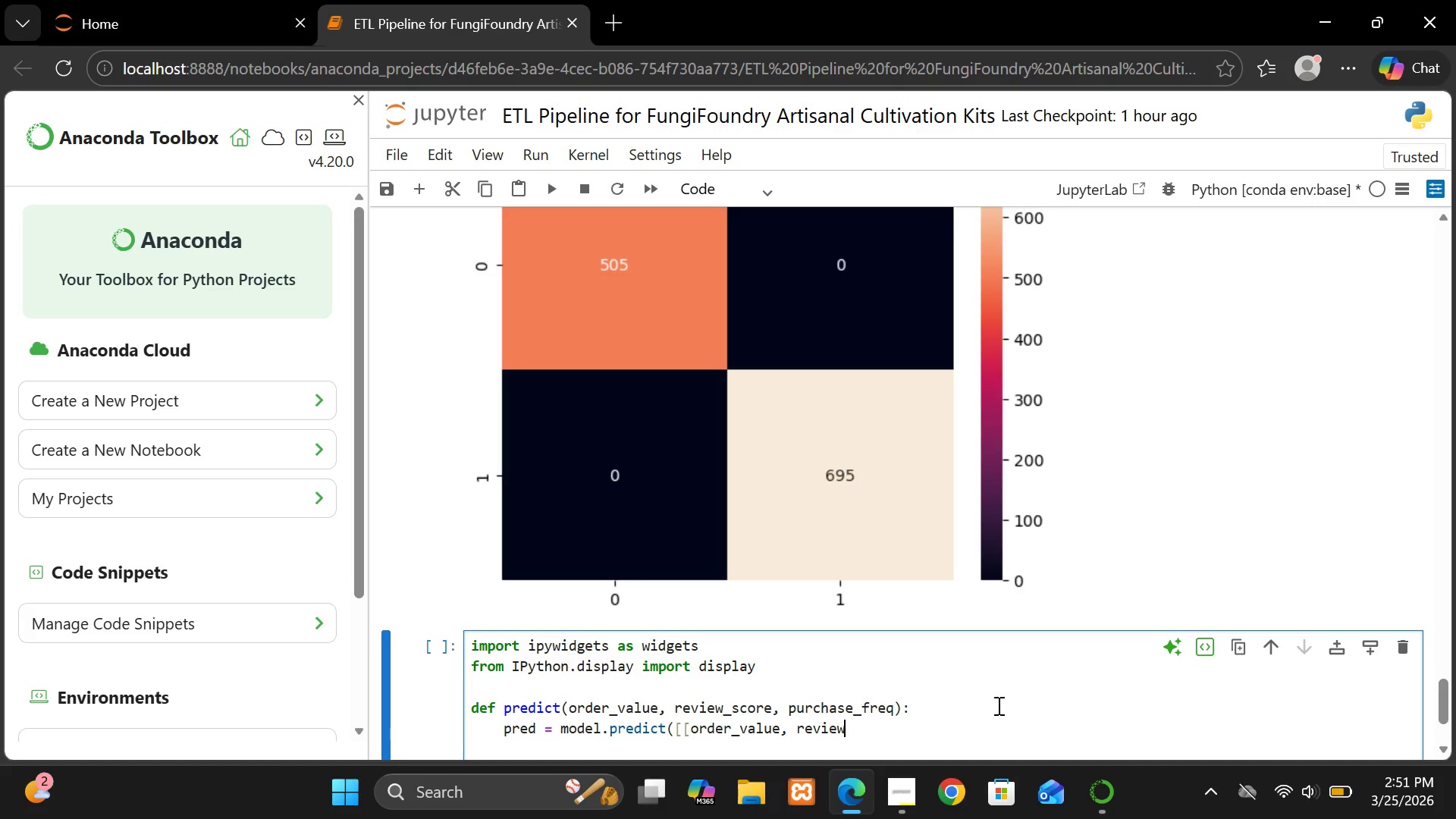 
type(_score)
 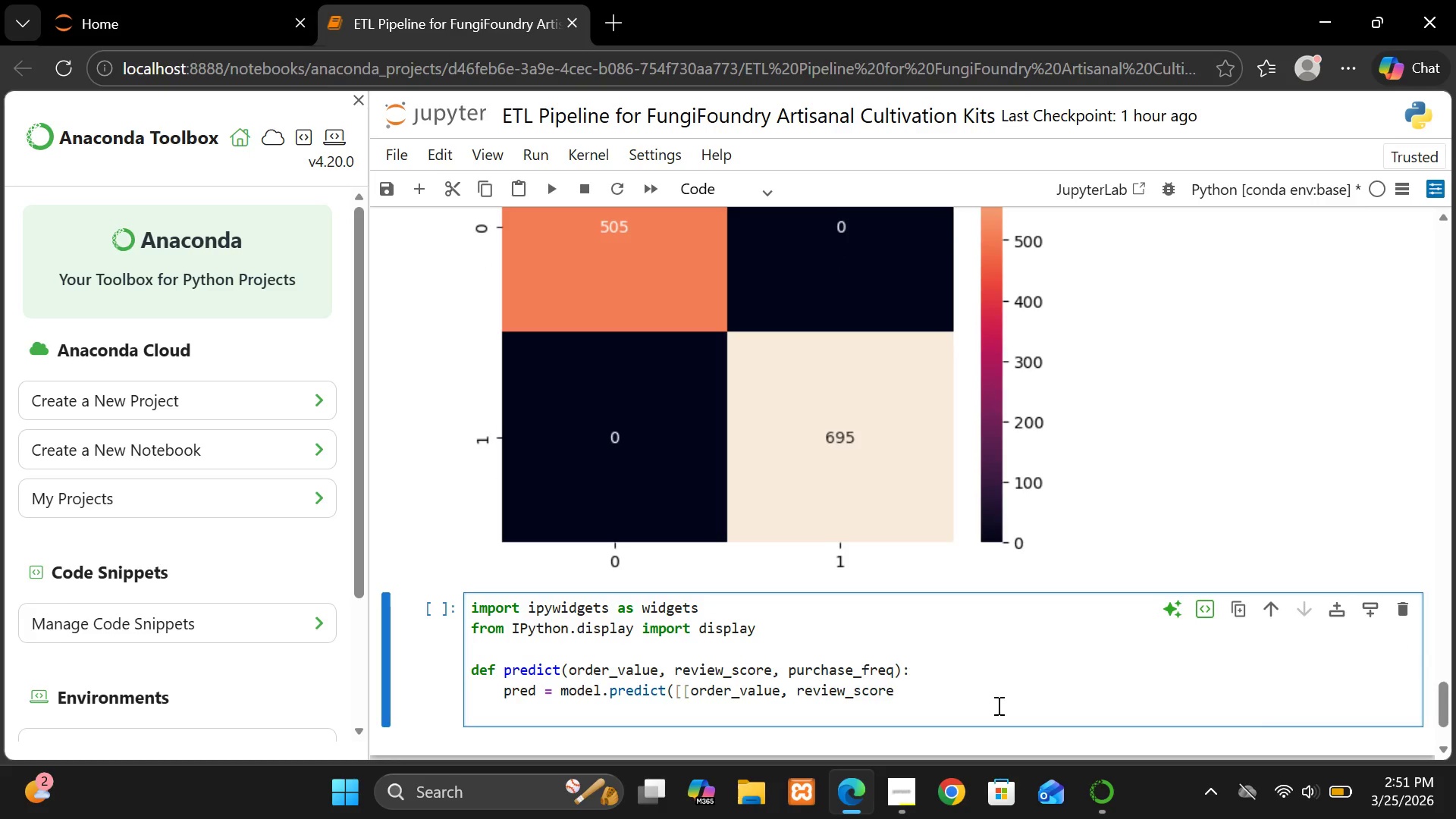 
wait(7.16)
 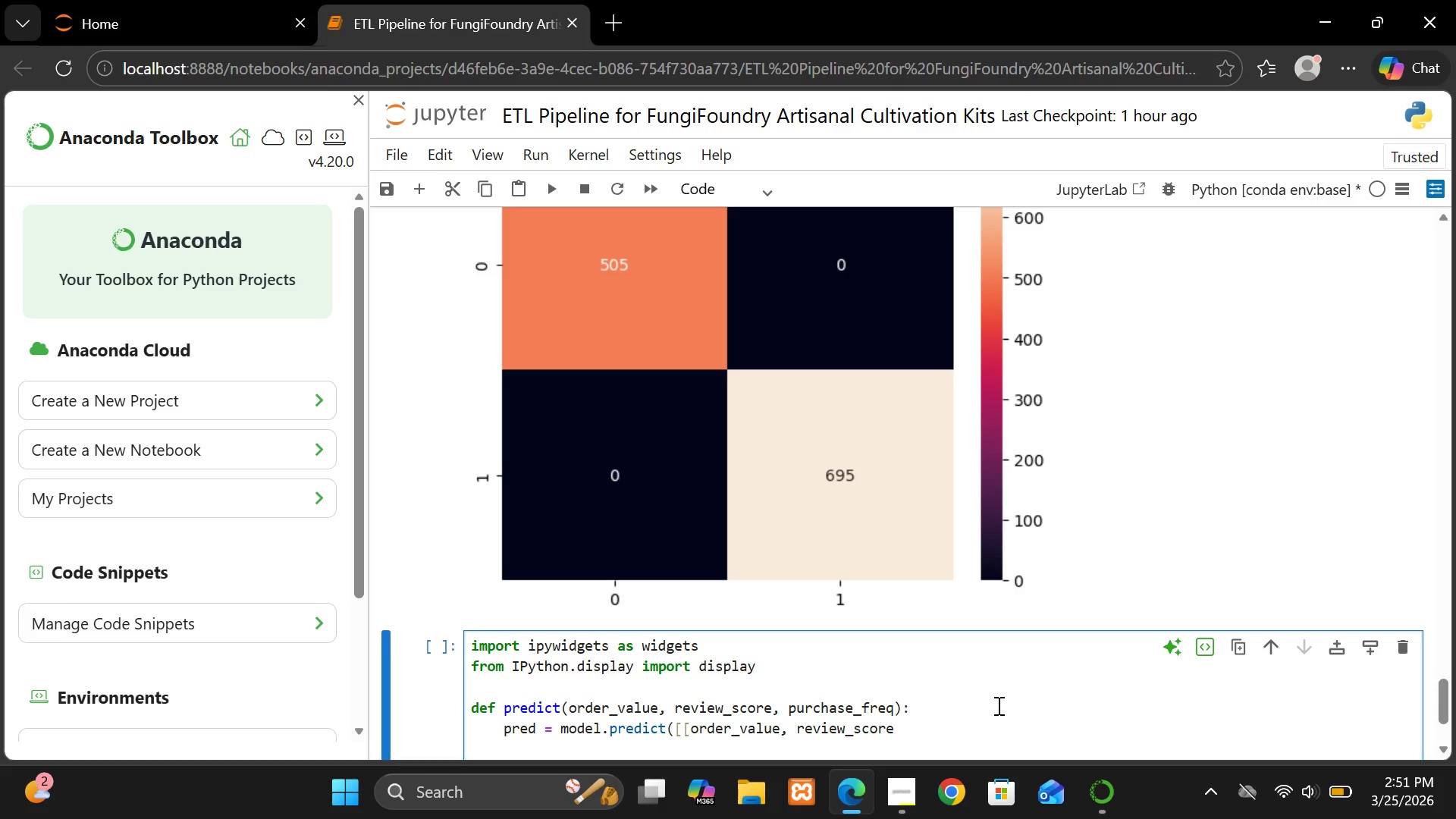 
type(, purchase_freq]]))
 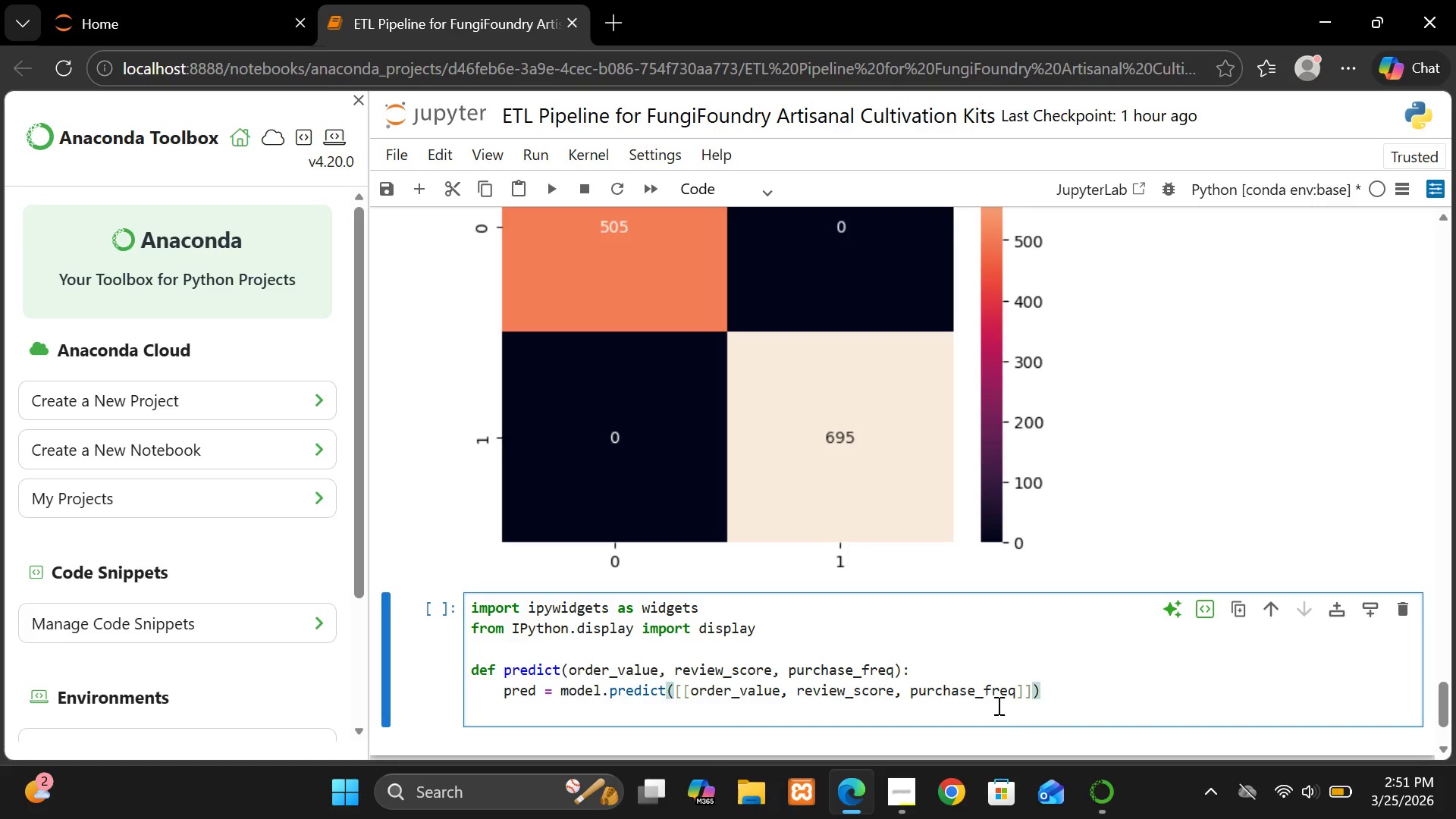 
key(Enter)
 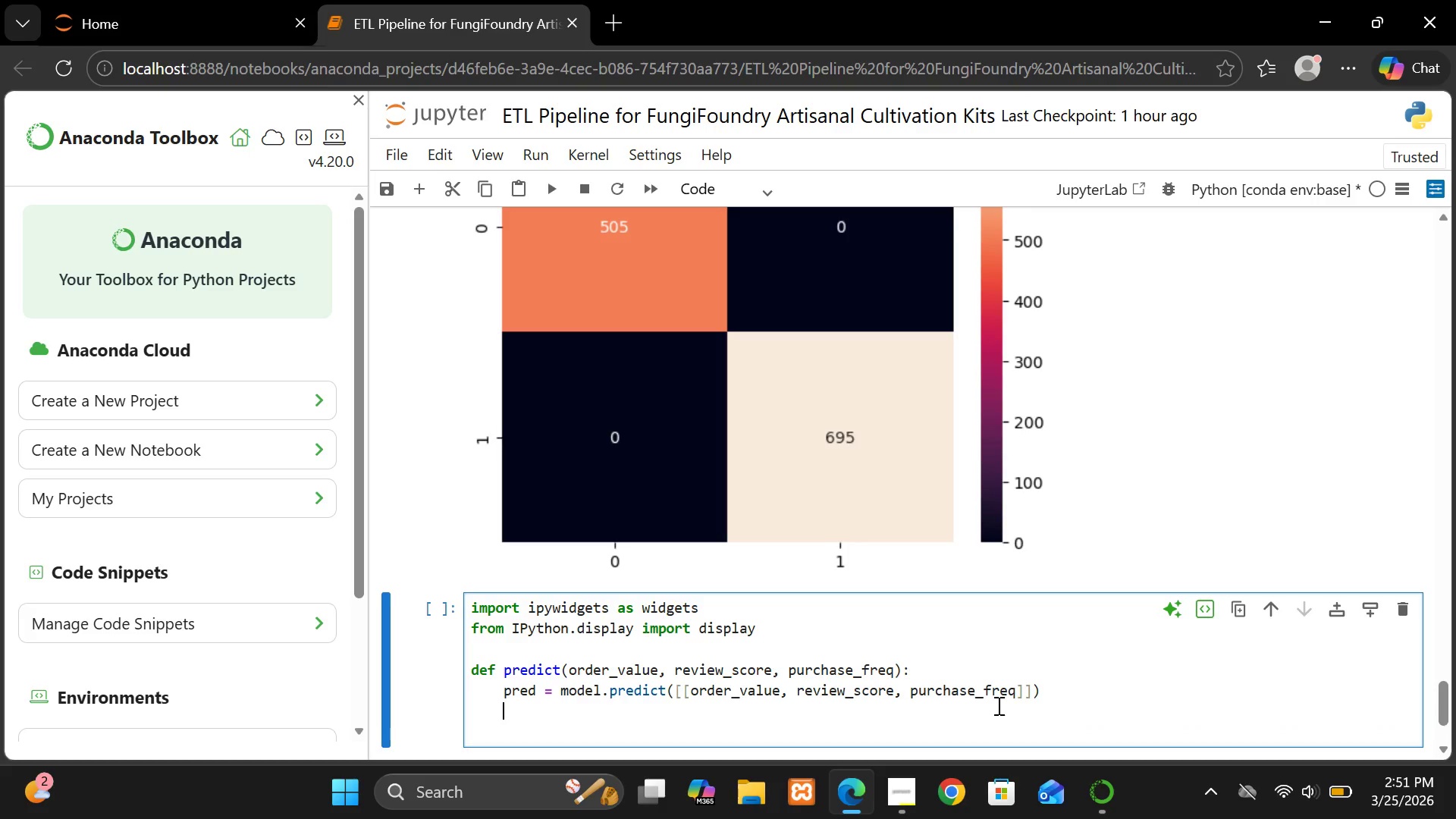 
type(print("Produ)
key(Backspace)
key(Backspace)
type(fr)
key(Backspace)
type(essional" if pred)
 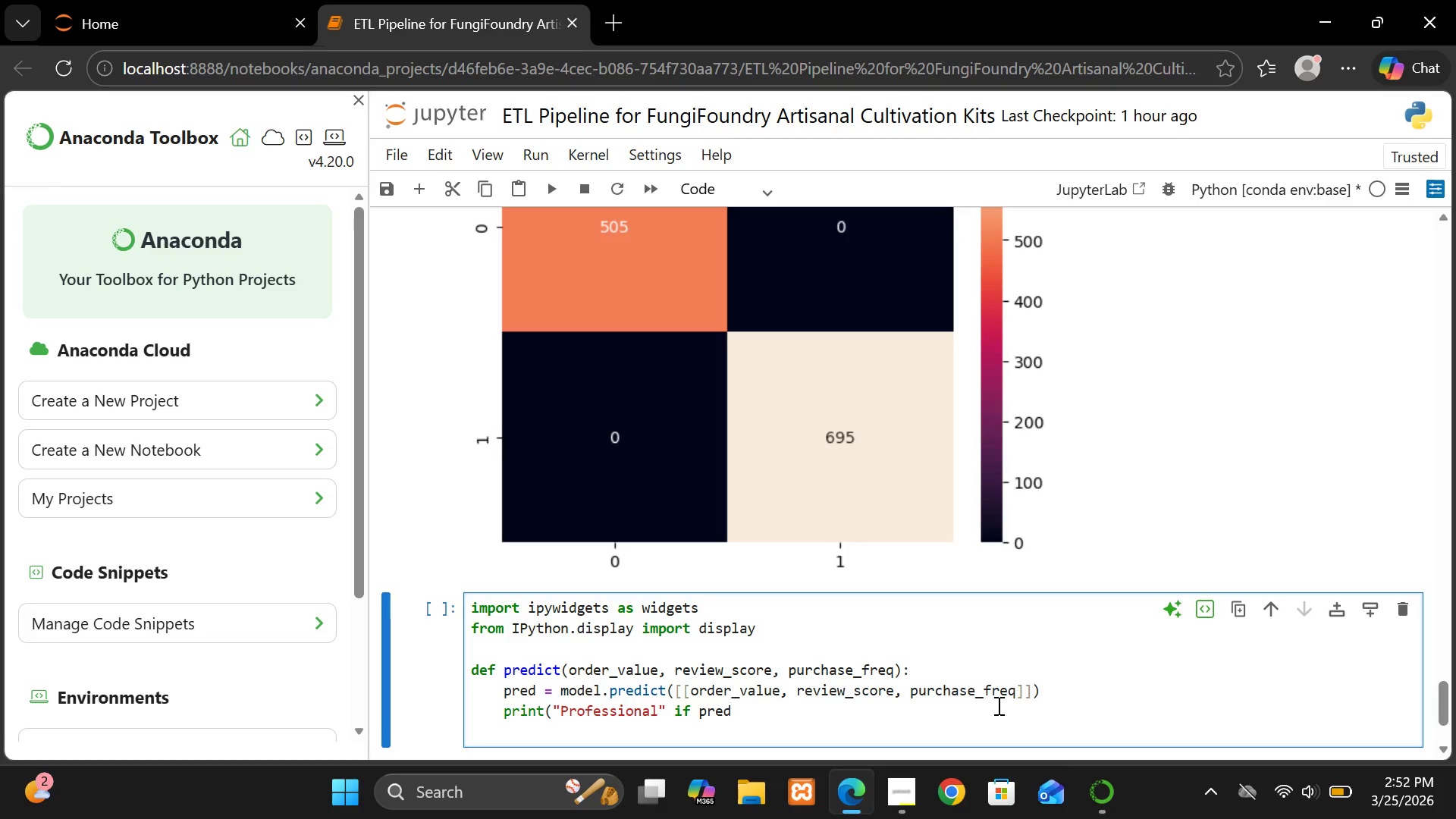 
type([0] == 1 else ")
 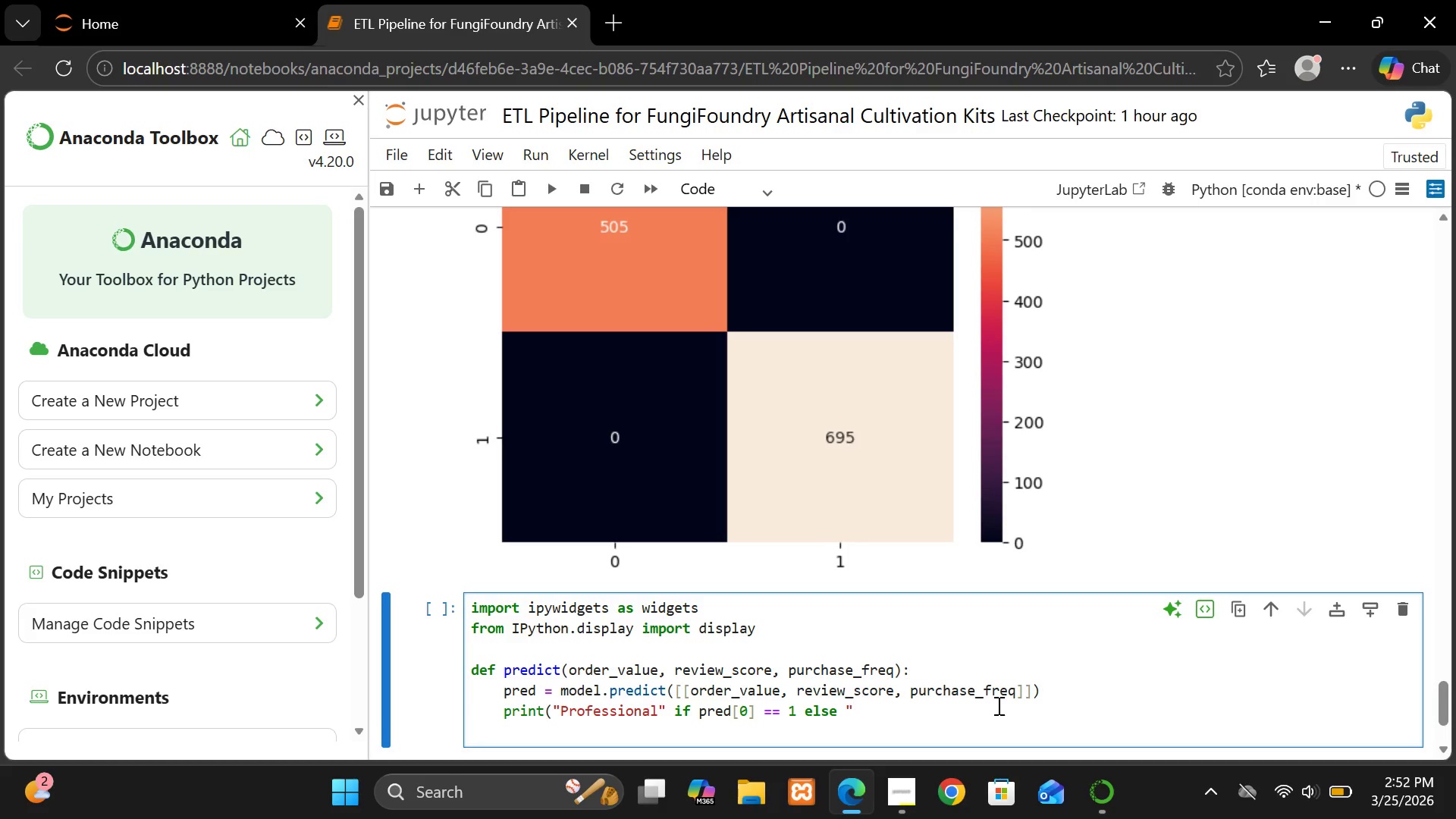 
type(Hobbyiist")
 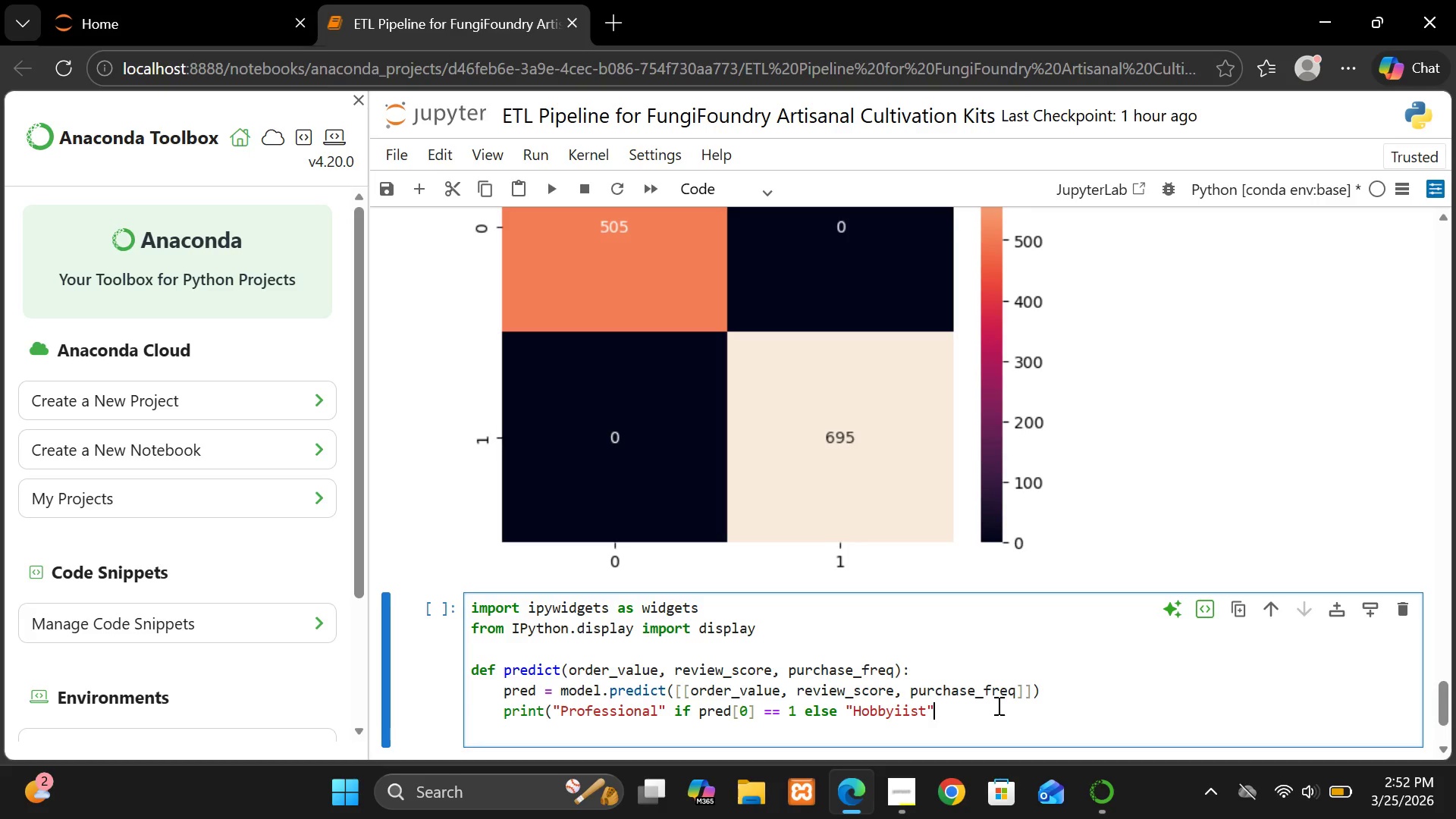 
key(Enter)
 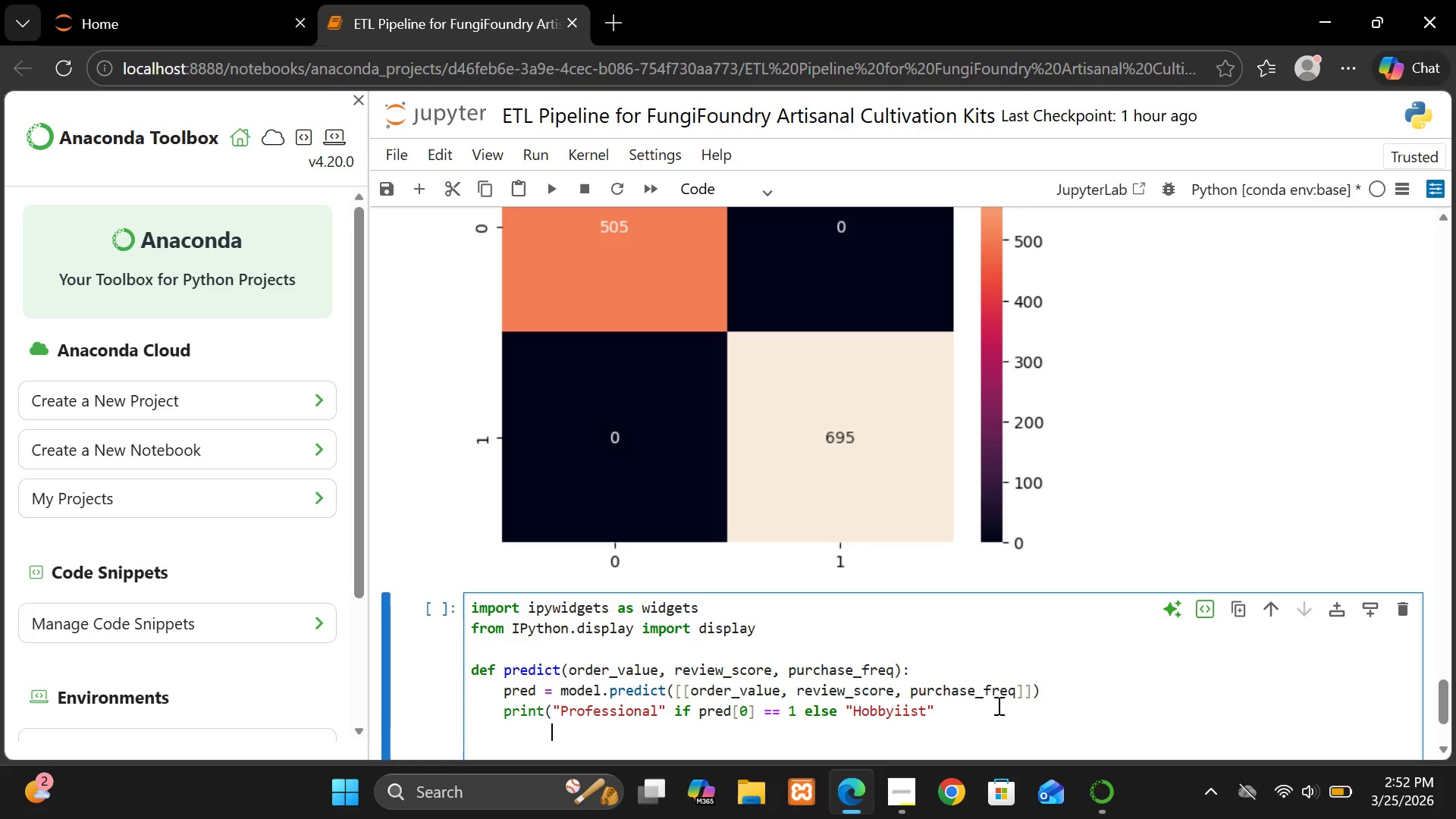 
key(Backspace)
 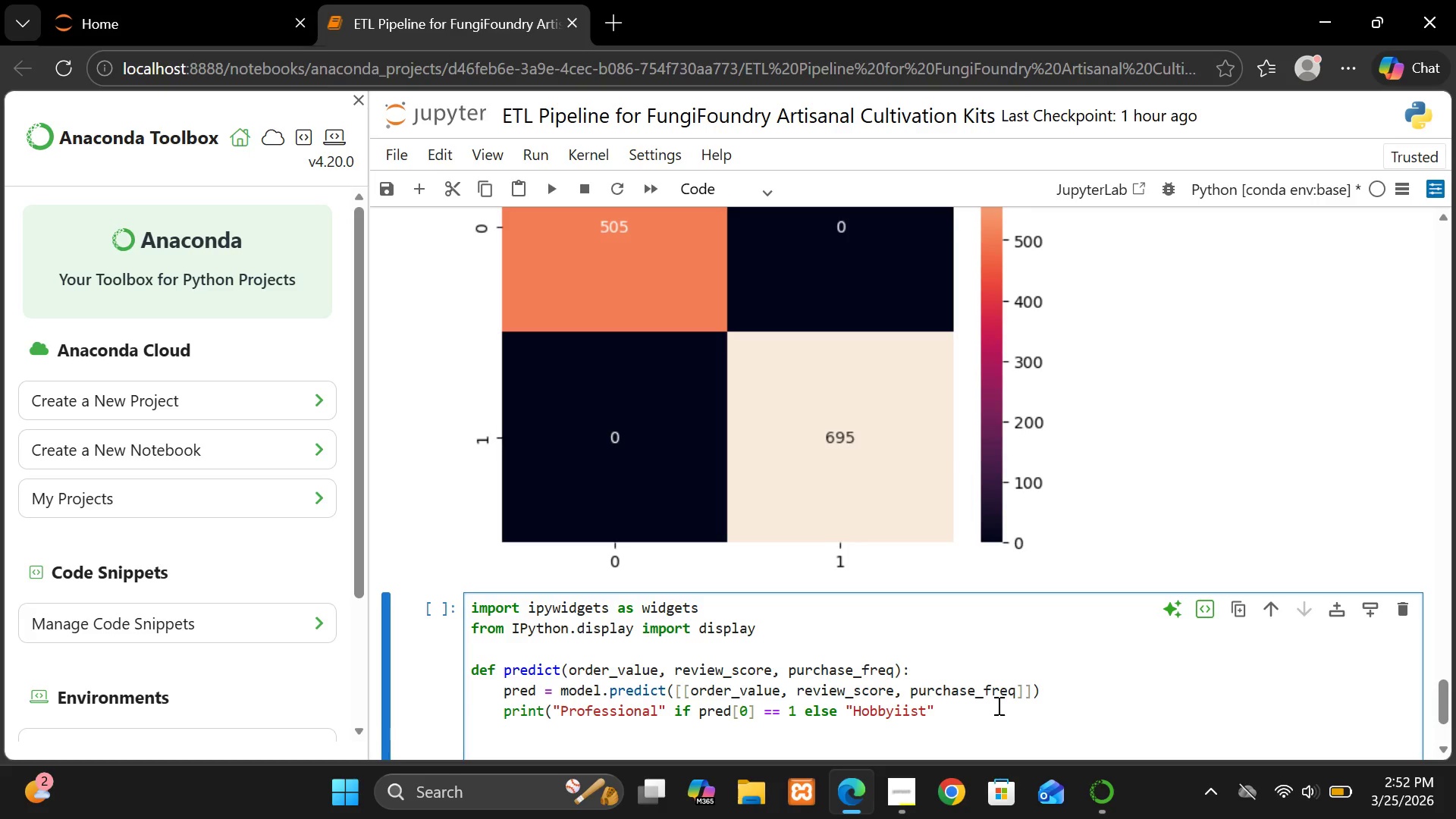 
key(Backspace)
 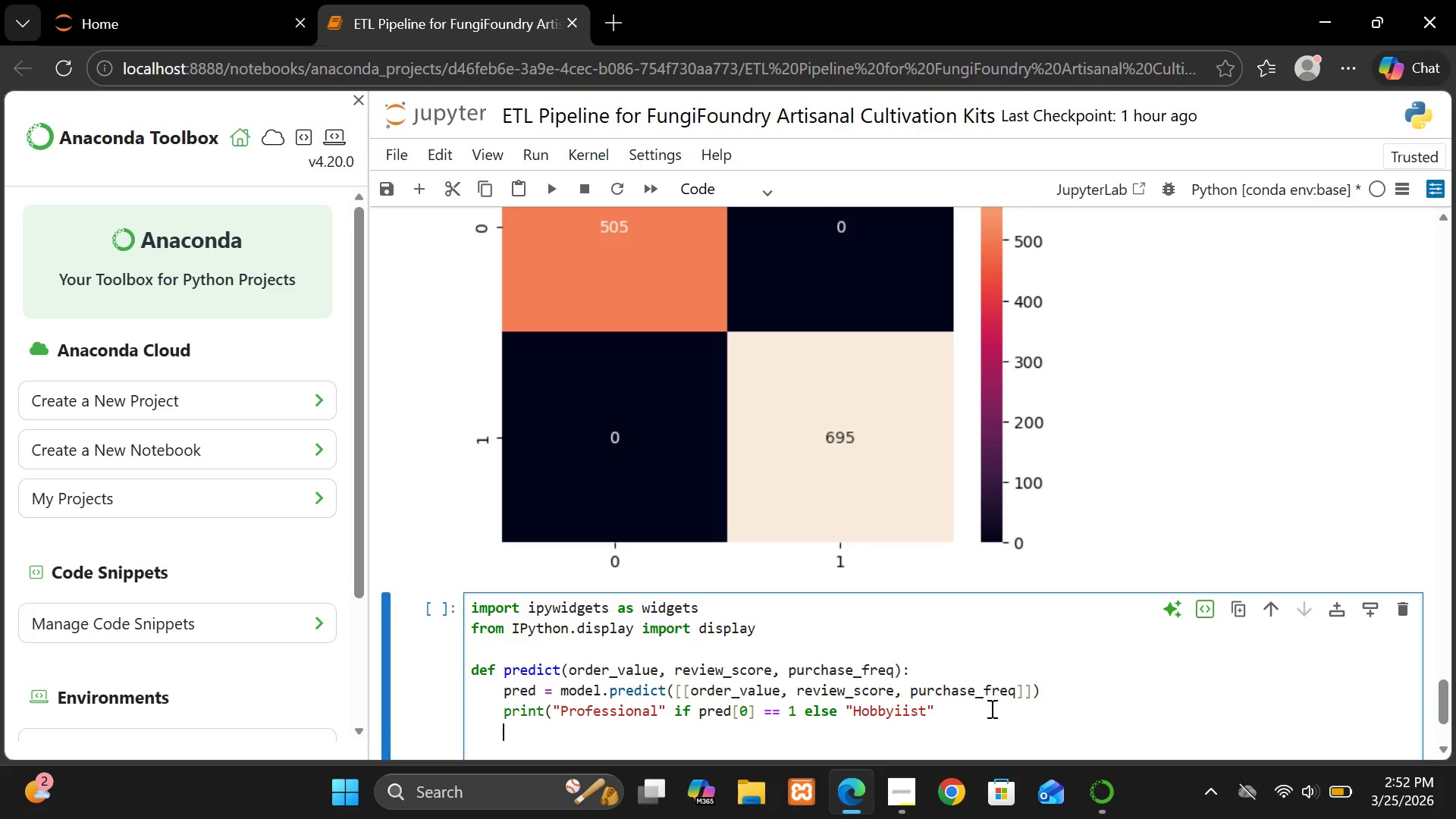 
left_click([988, 708])
 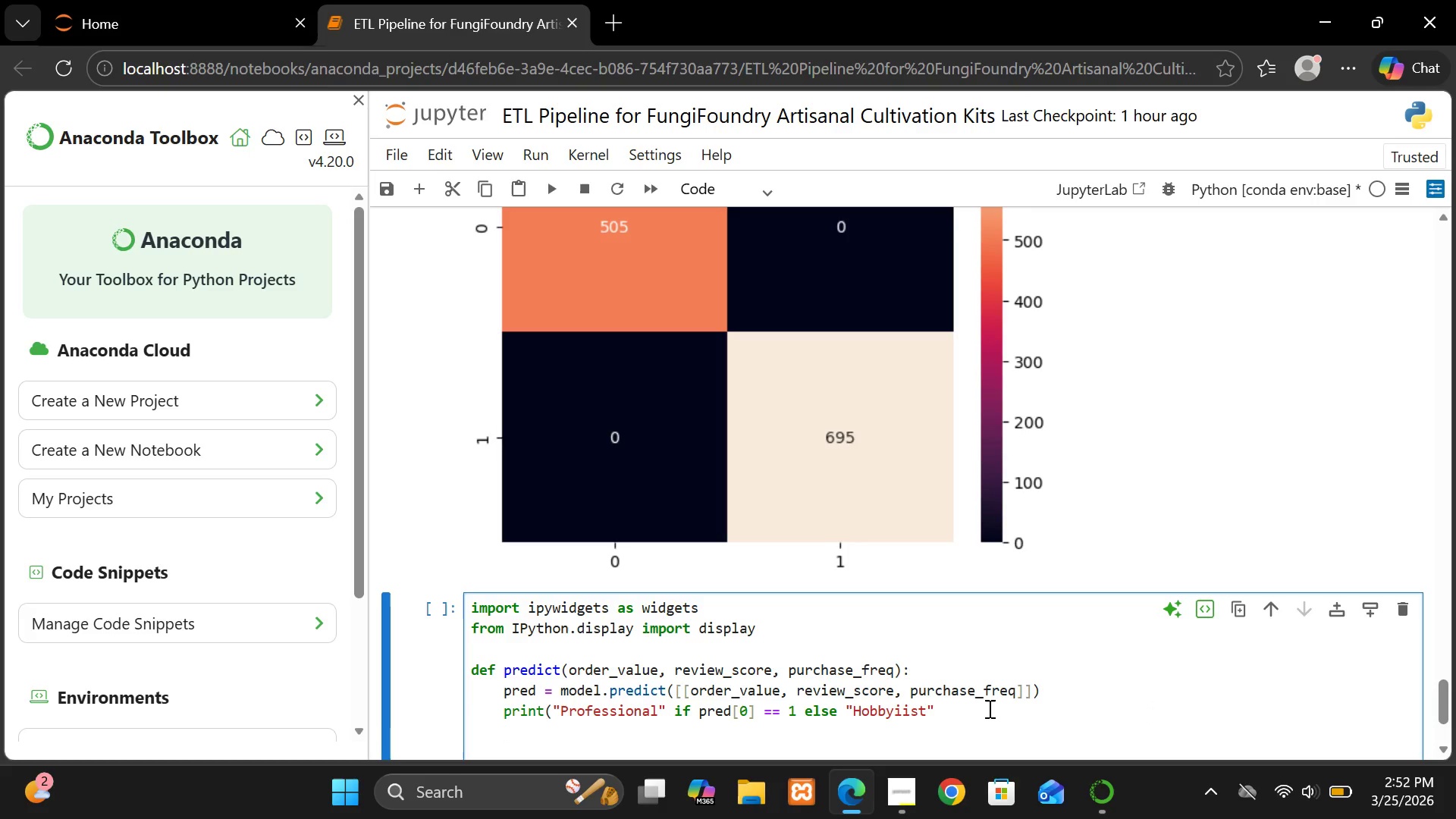 
key(Shift+0)
 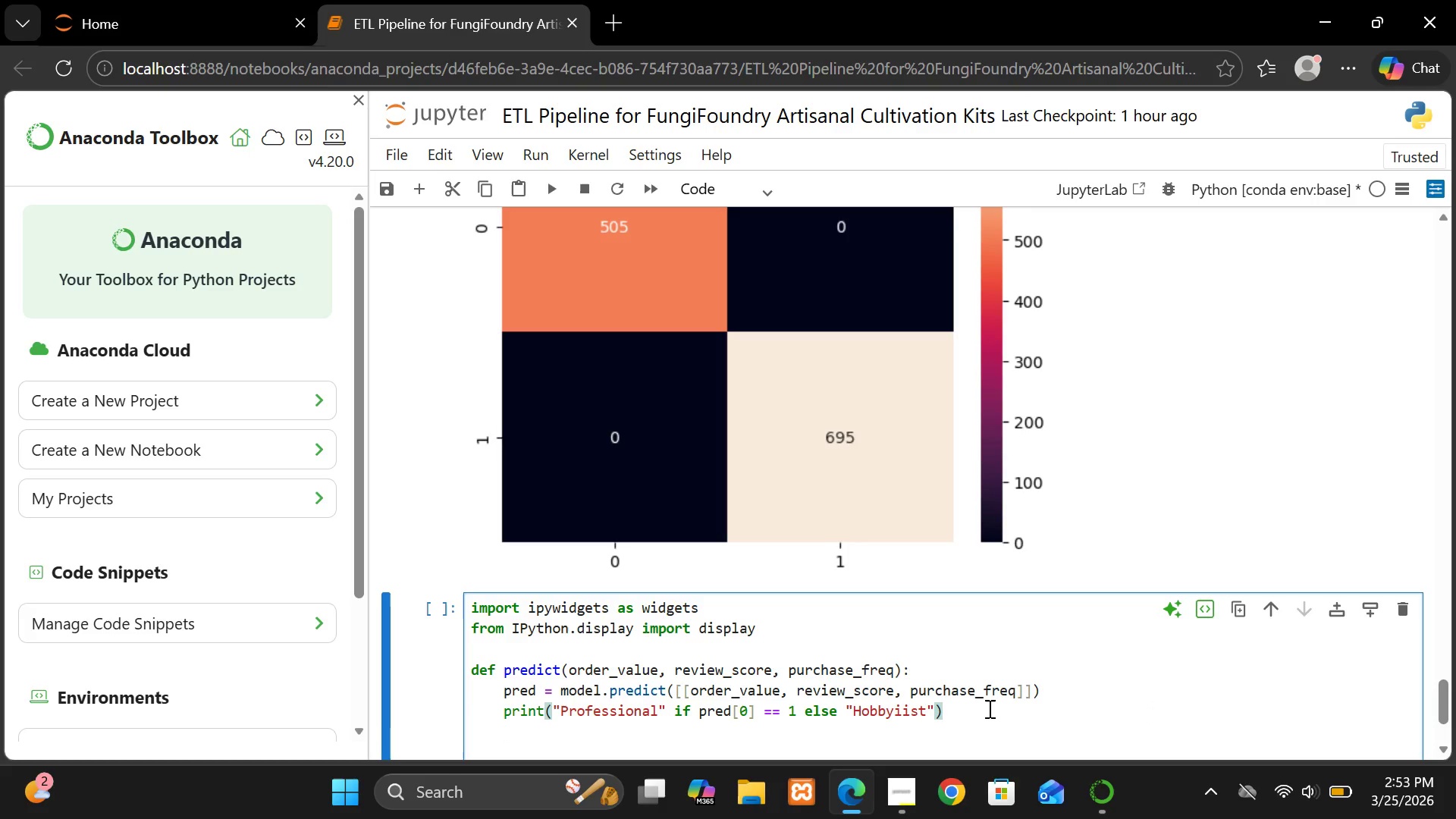 
key(Enter)
 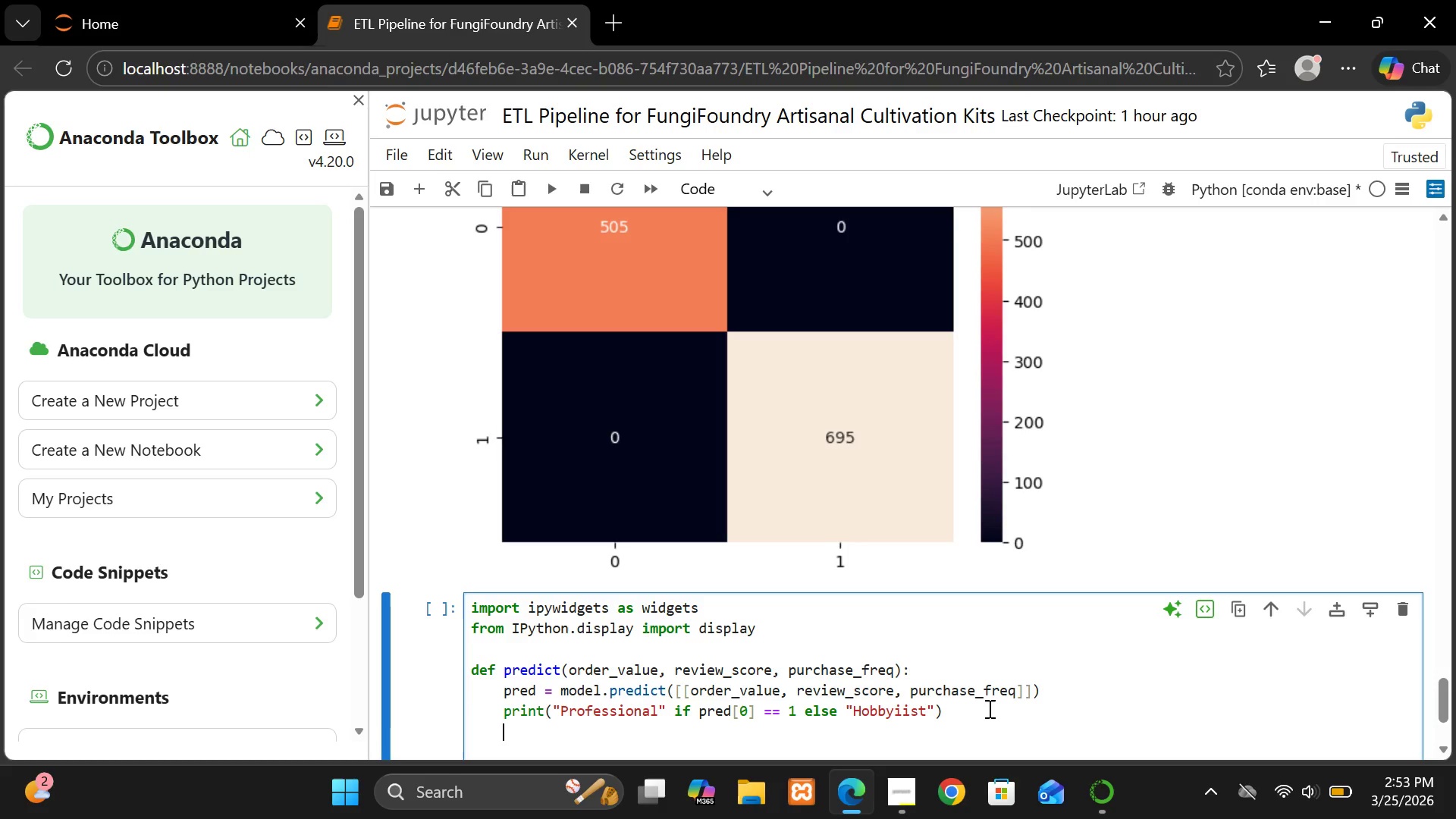 
key(Enter)
 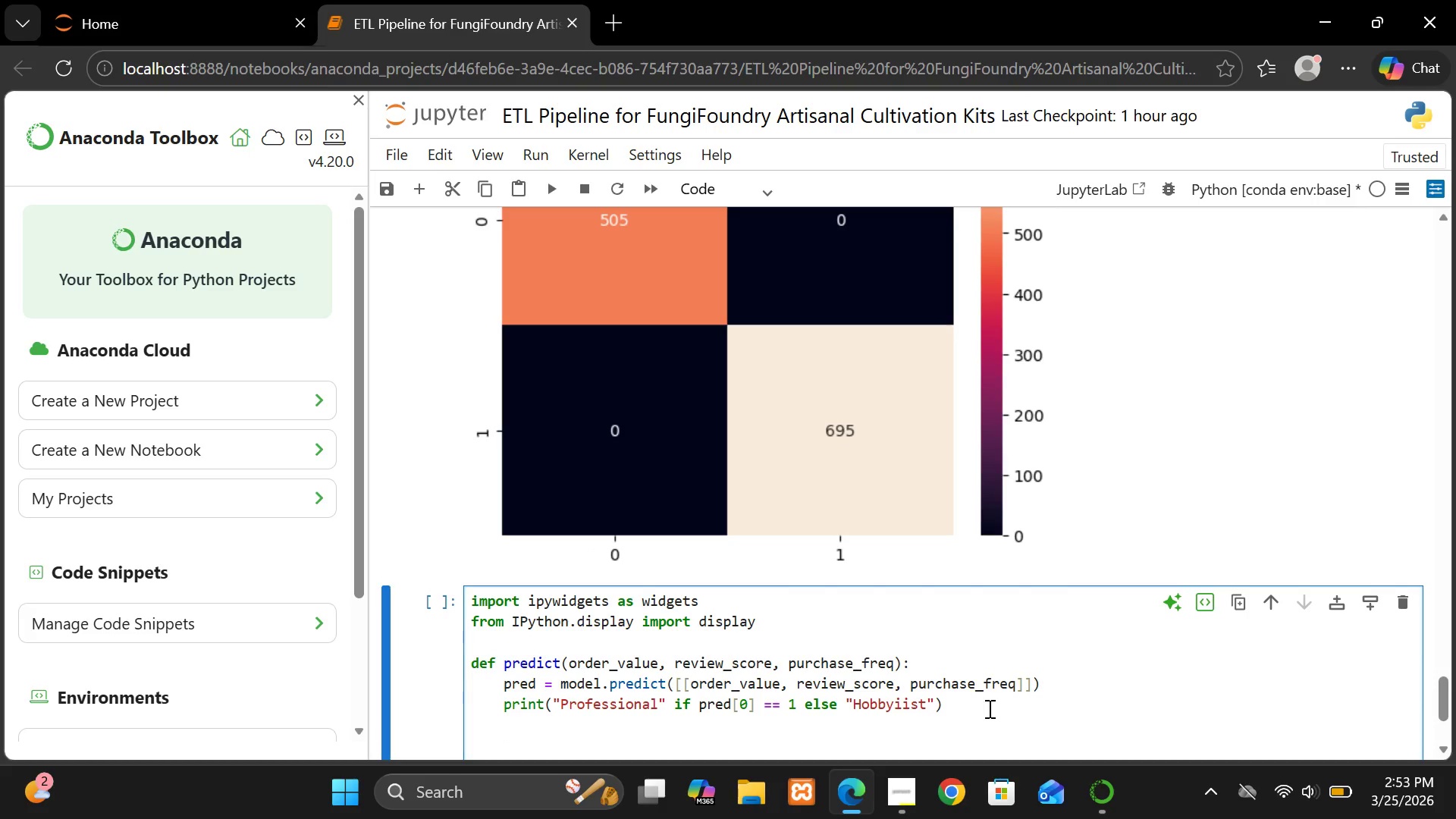 
type(widgetds)
key(Backspace)
type(.intres)
 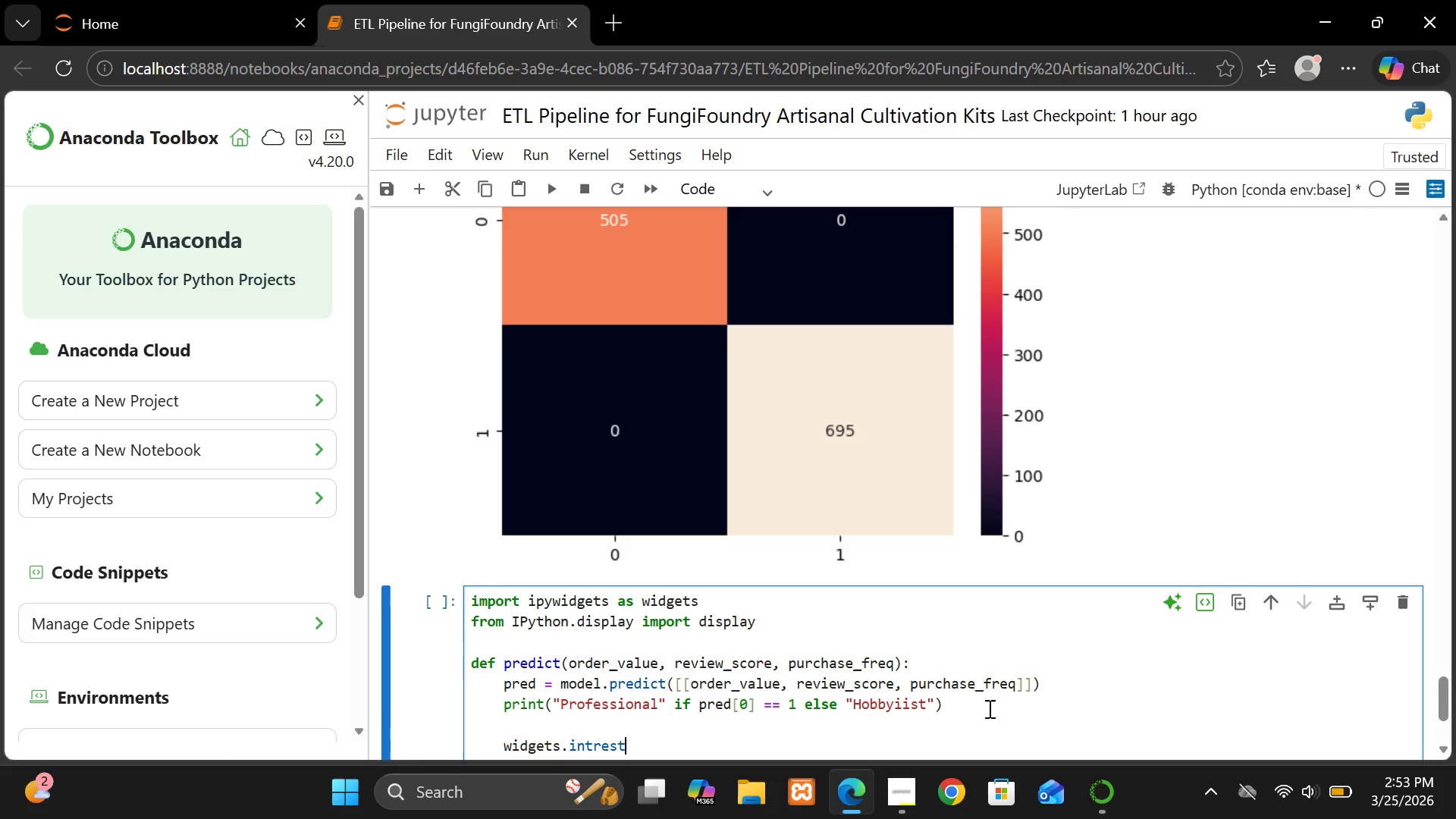 
hold_key(key=T, duration=0.31)
 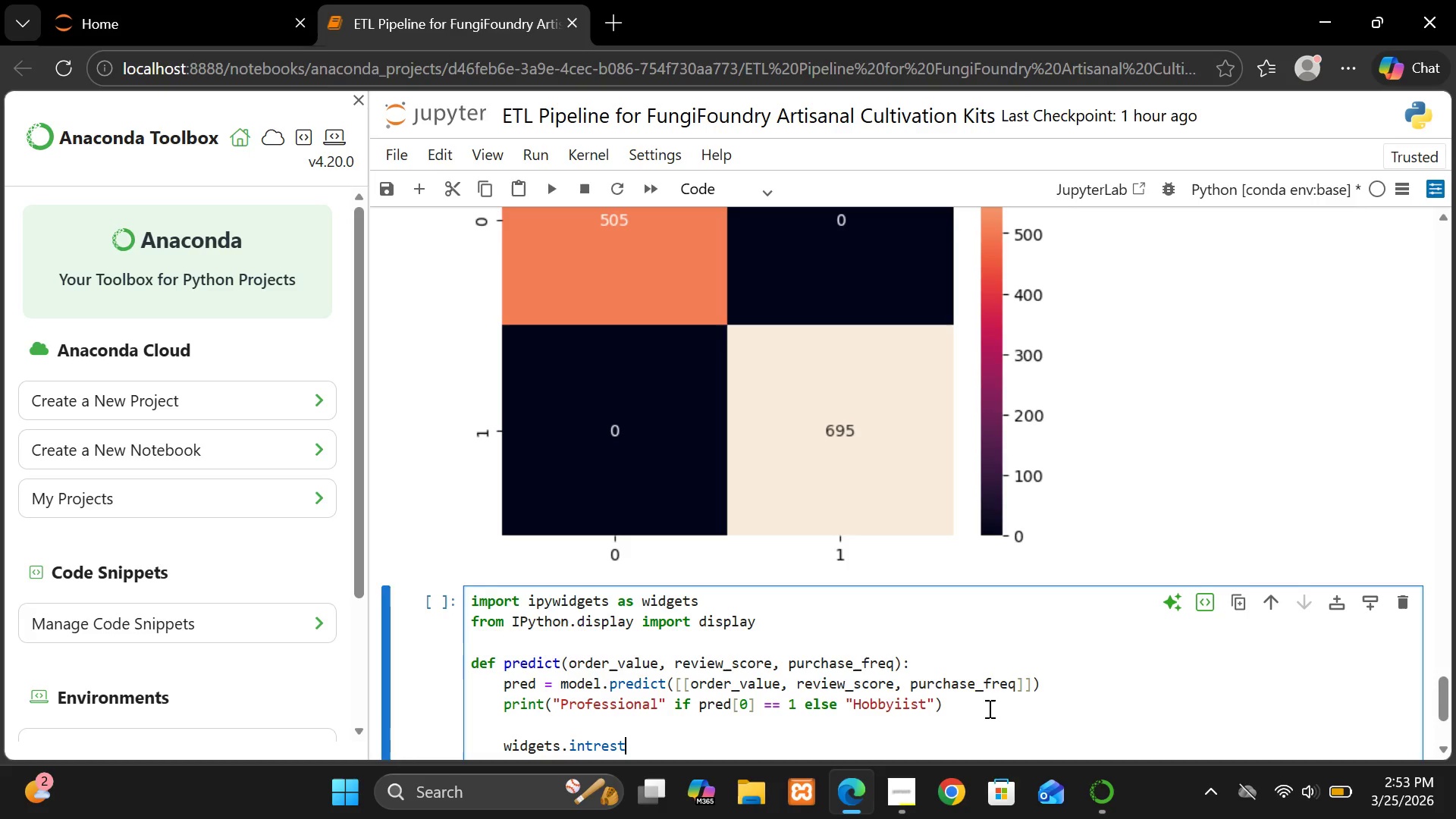 
key(Backspace)
key(Backspace)
key(Backspace)
key(Backspace)
type(eract()
 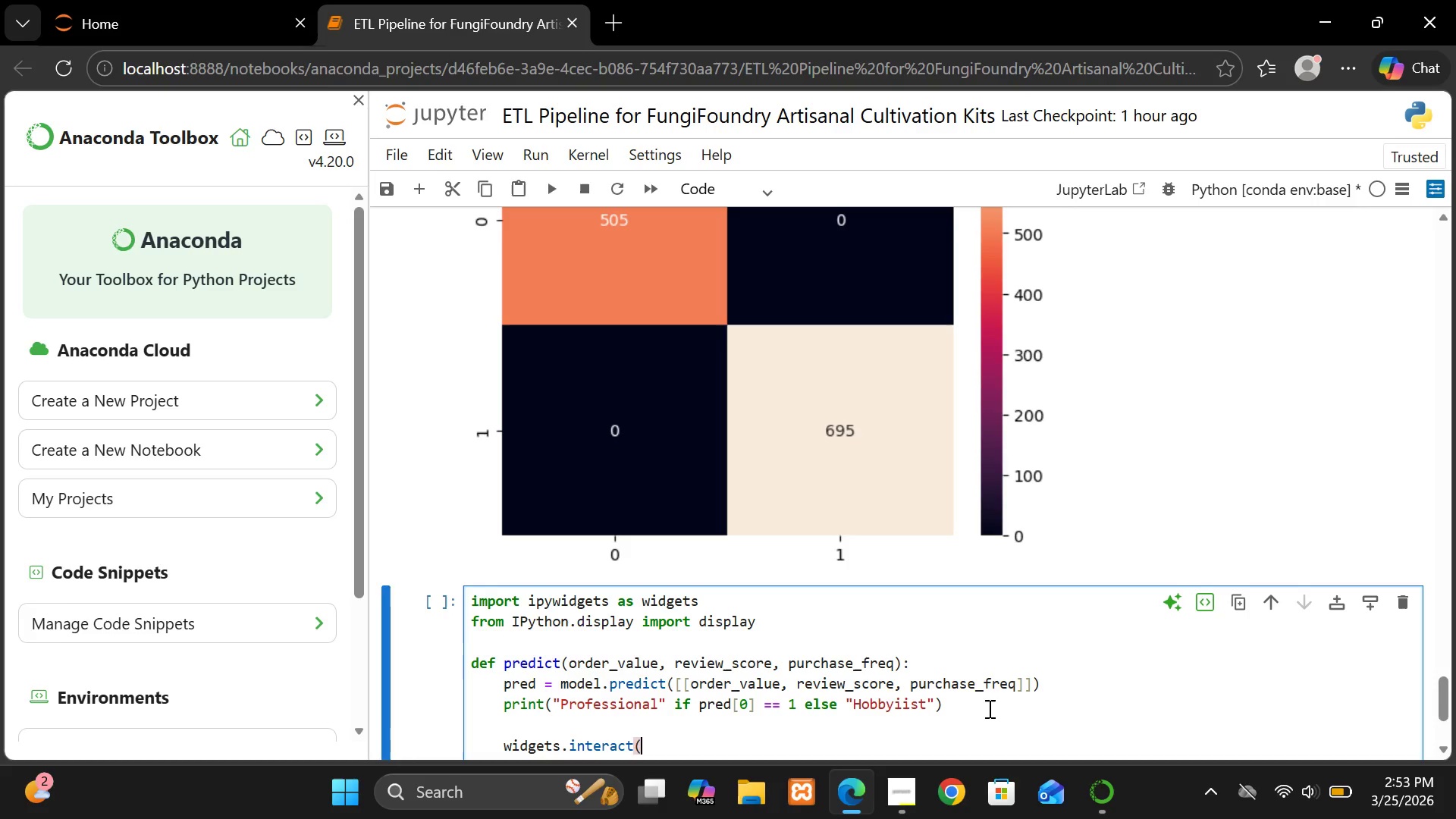 
key(Enter)
 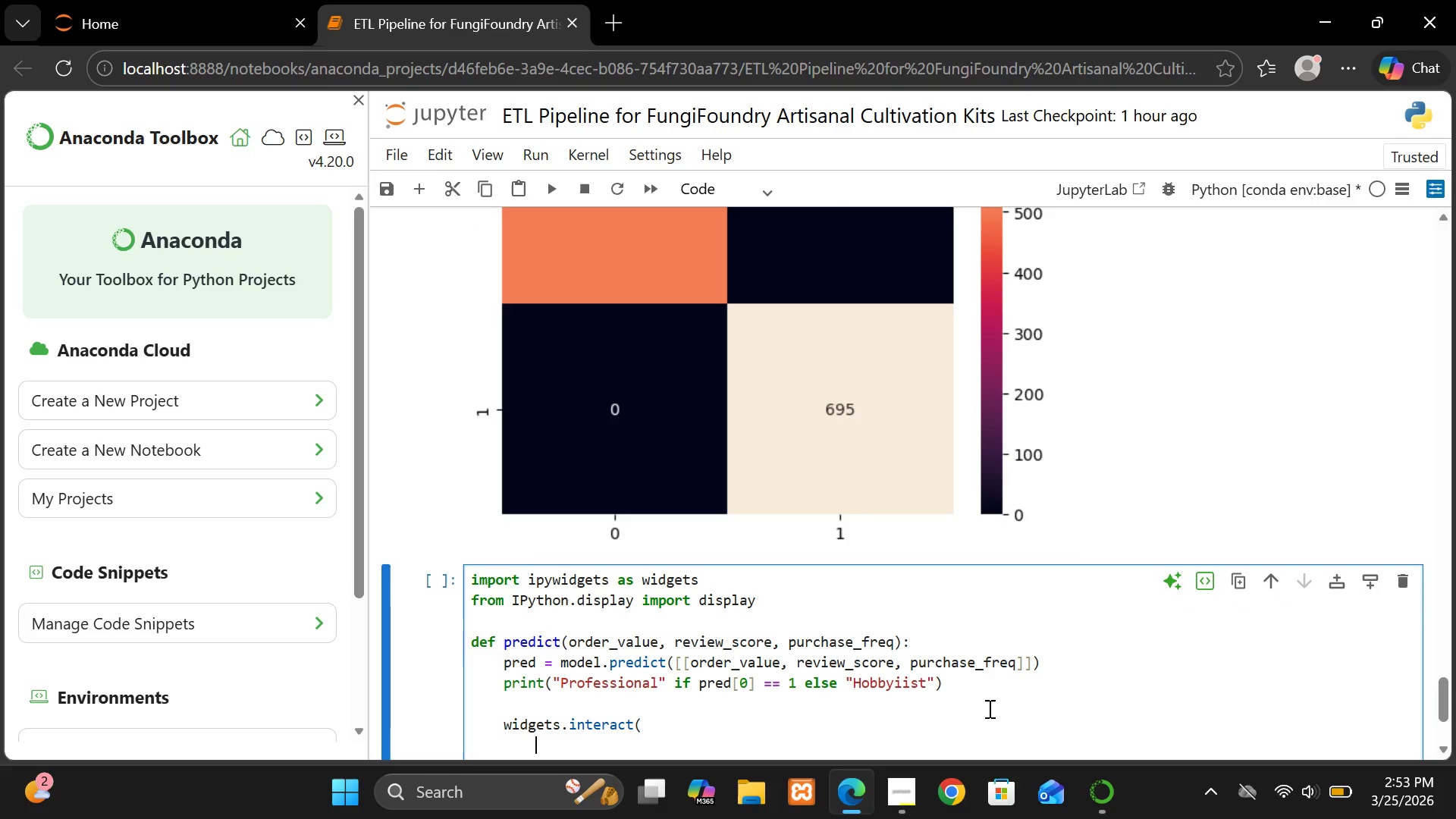 
type(preg)
key(Backspace)
type(gdi)
 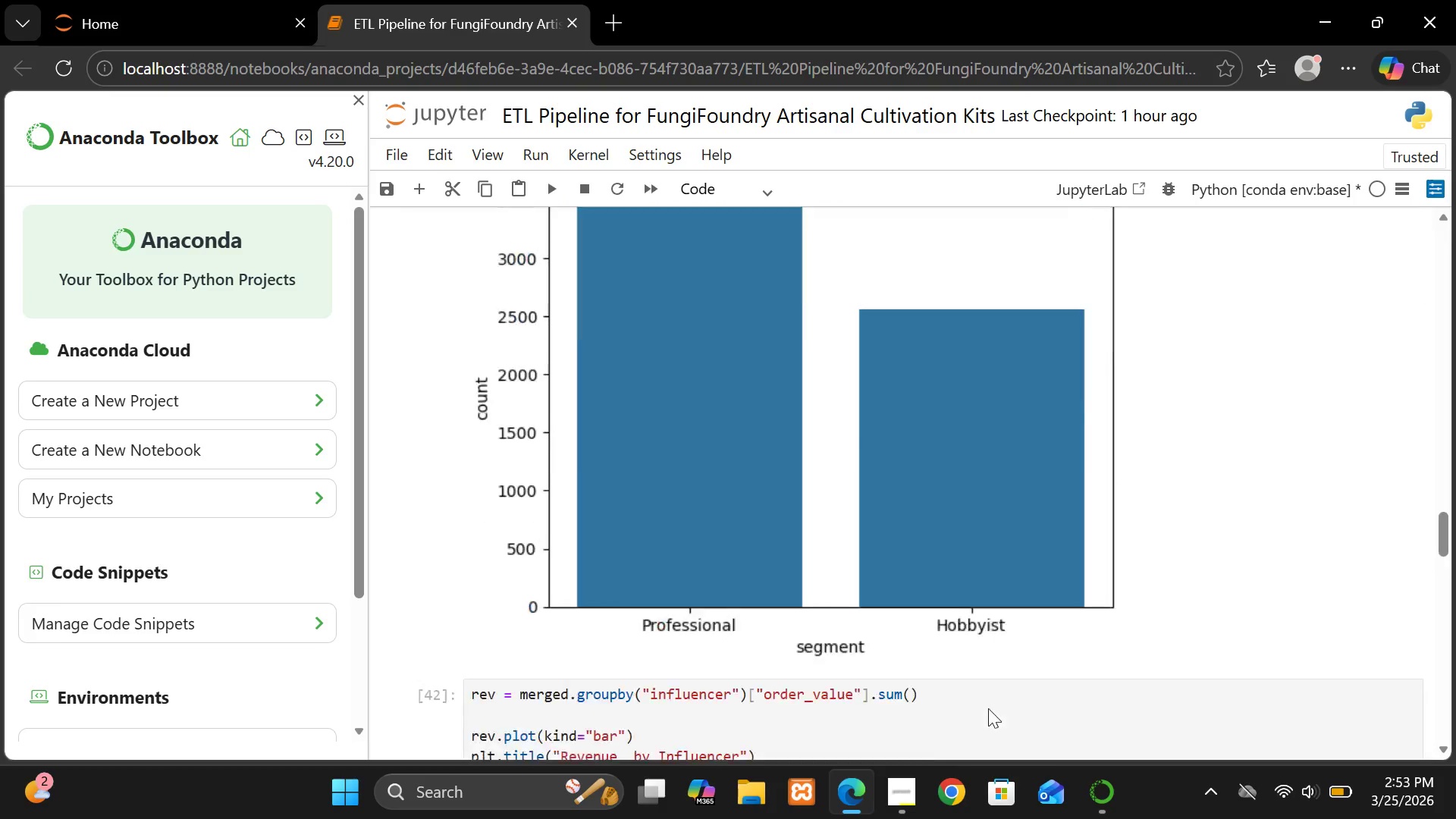 
wait(10.0)
 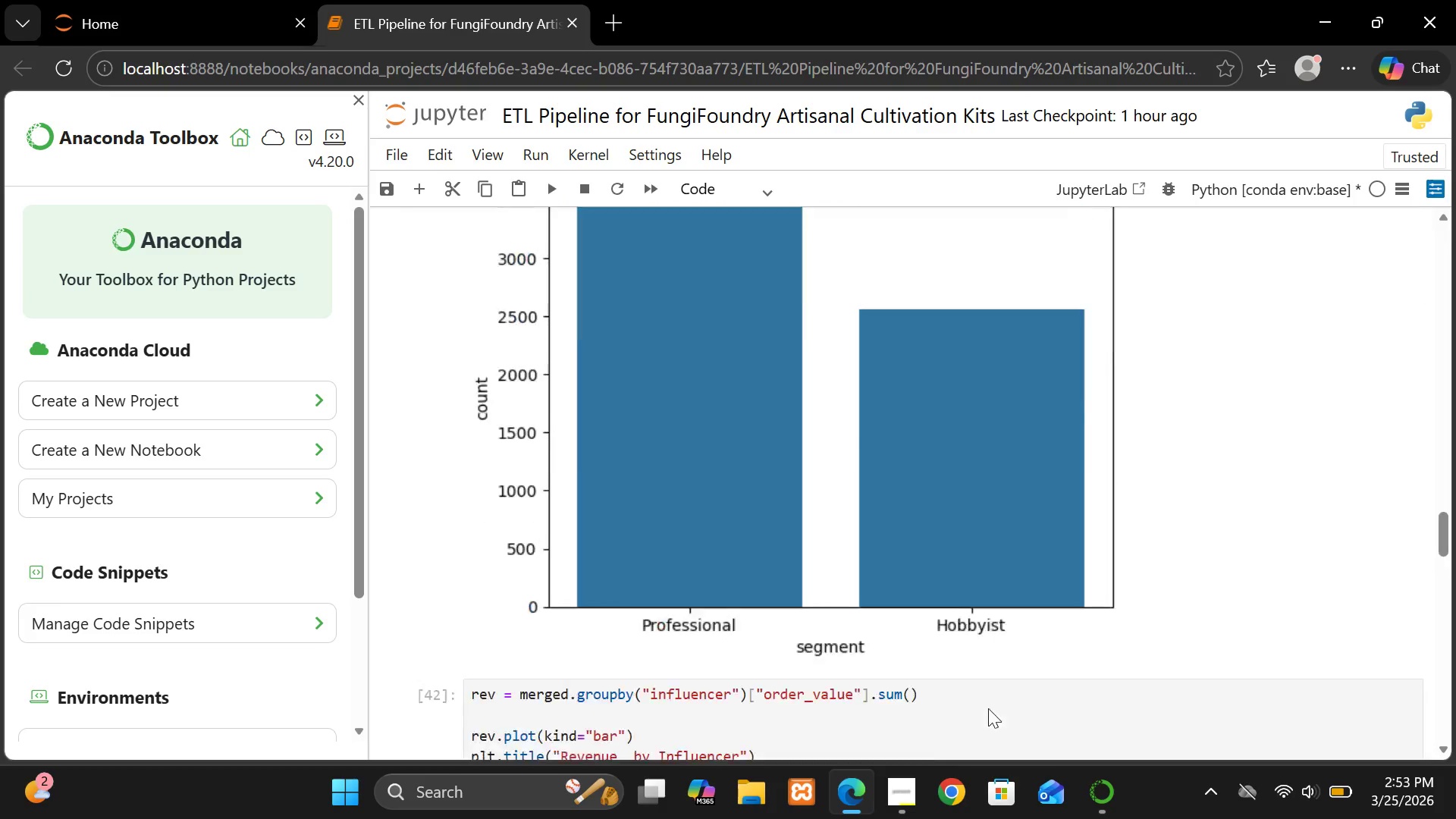 
key(Backspace)
key(Backspace)
key(Backspace)
type(dict,)
 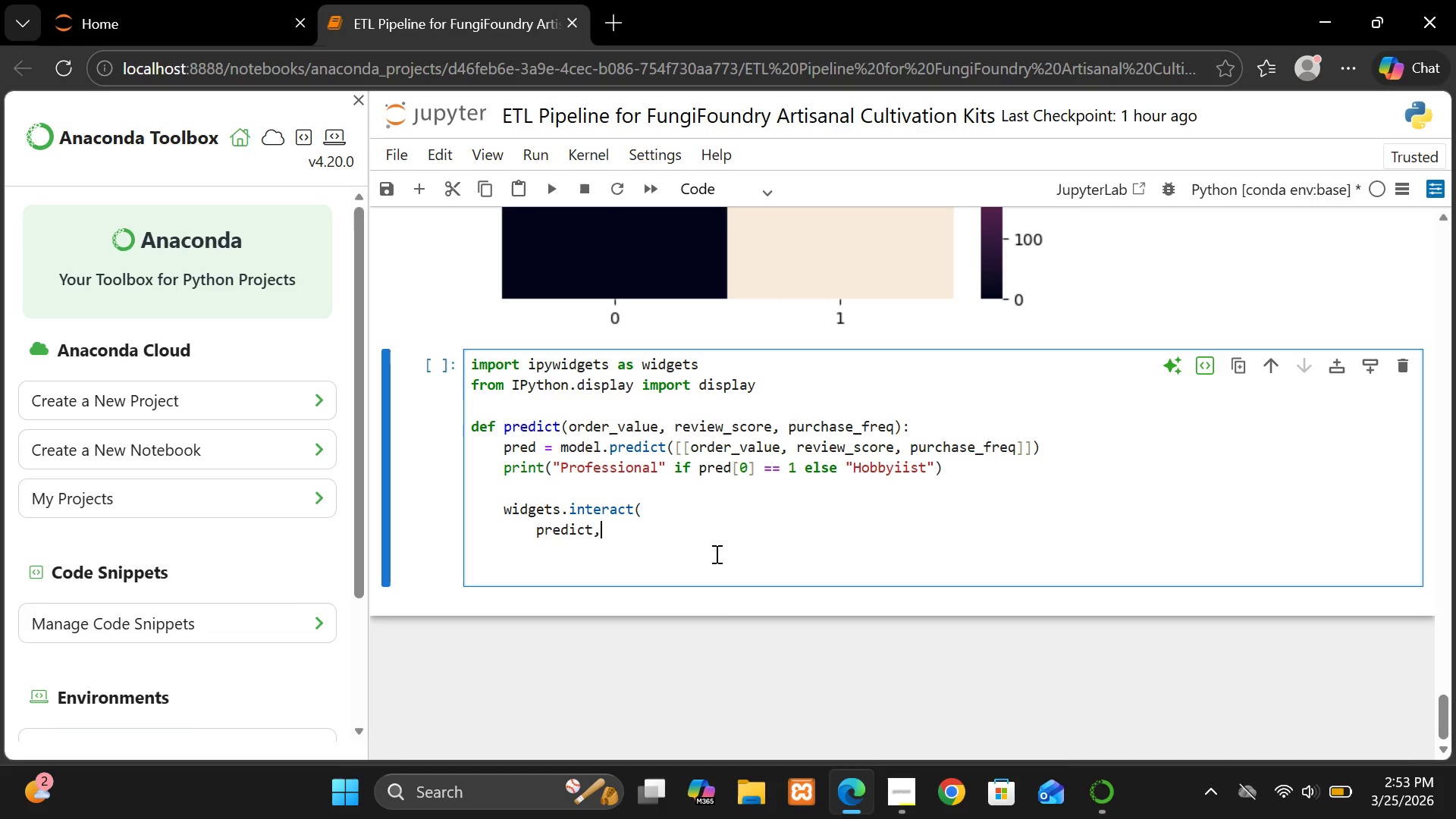 
key(Enter)
 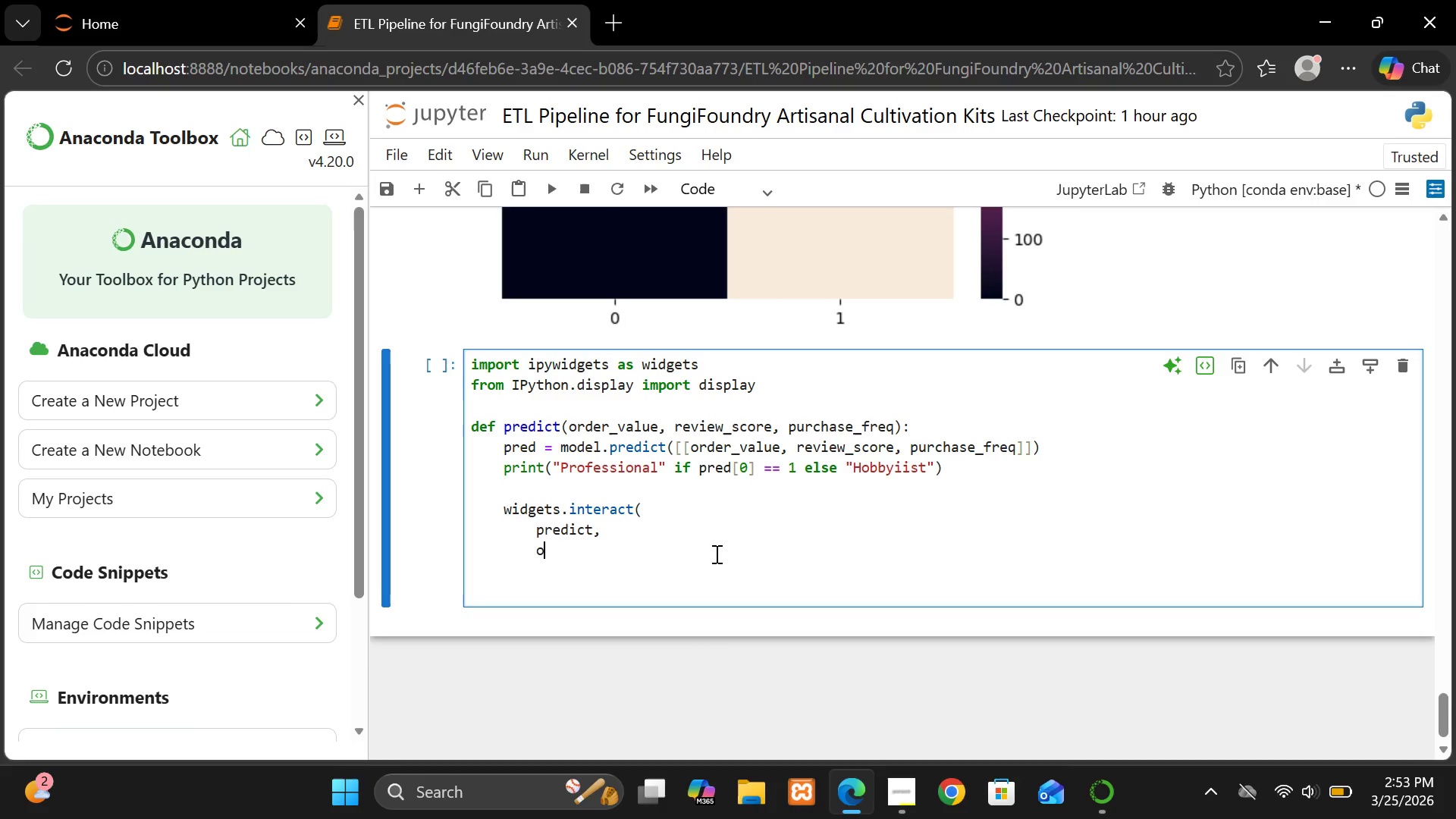 
type(order)
 